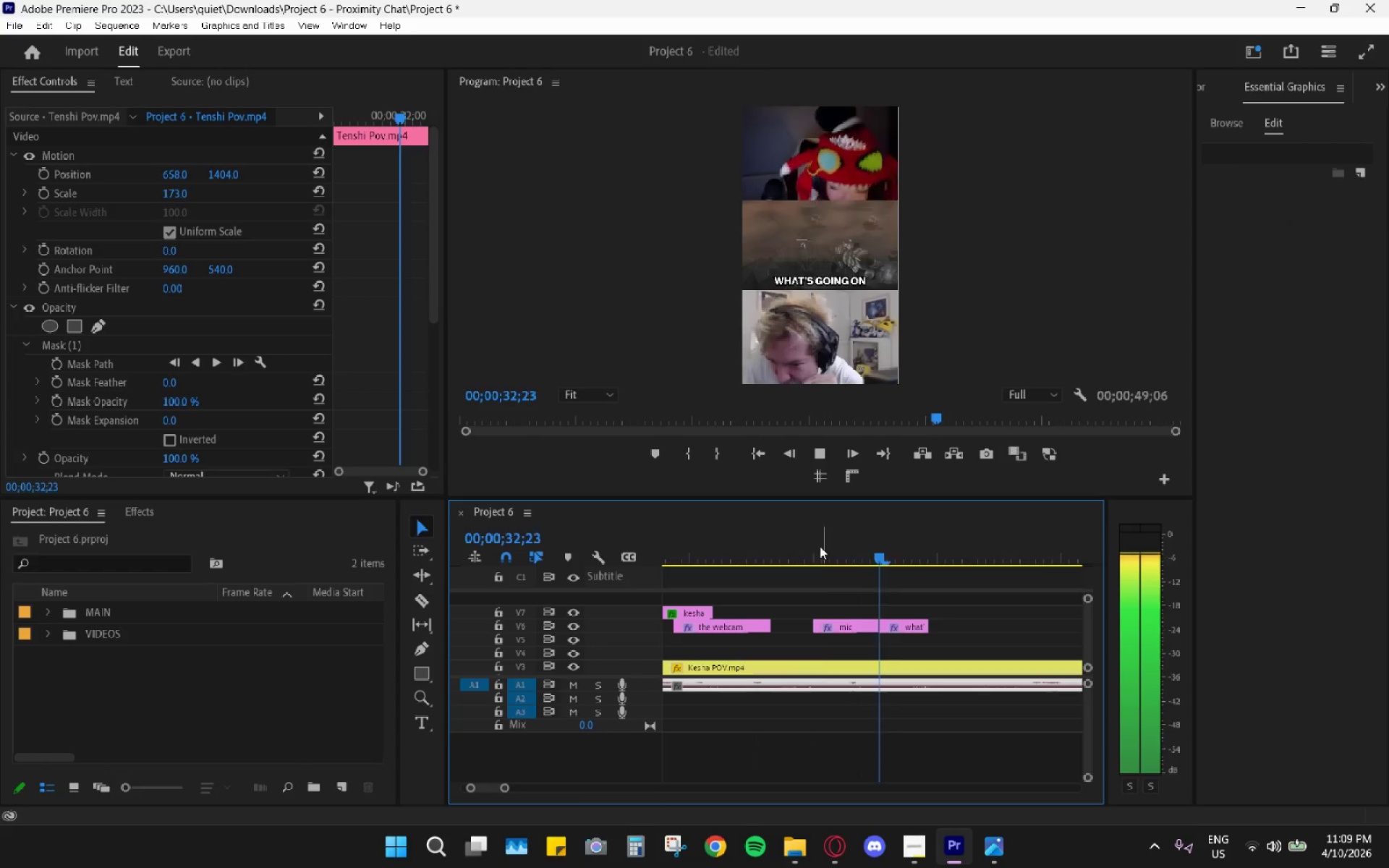 
left_click_drag(start_coordinate=[820, 546], to_coordinate=[815, 549])
 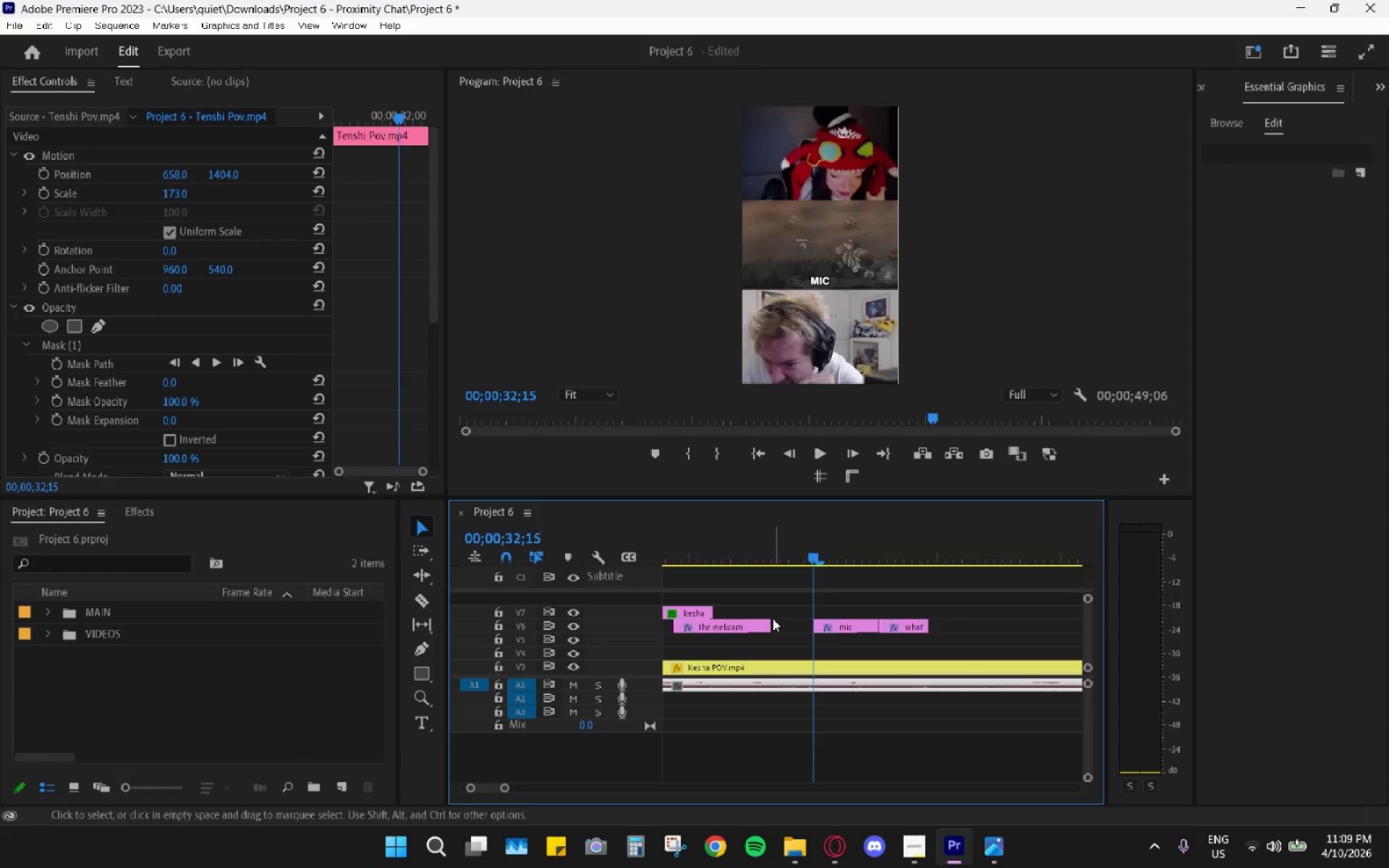 
left_click_drag(start_coordinate=[769, 621], to_coordinate=[807, 627])
 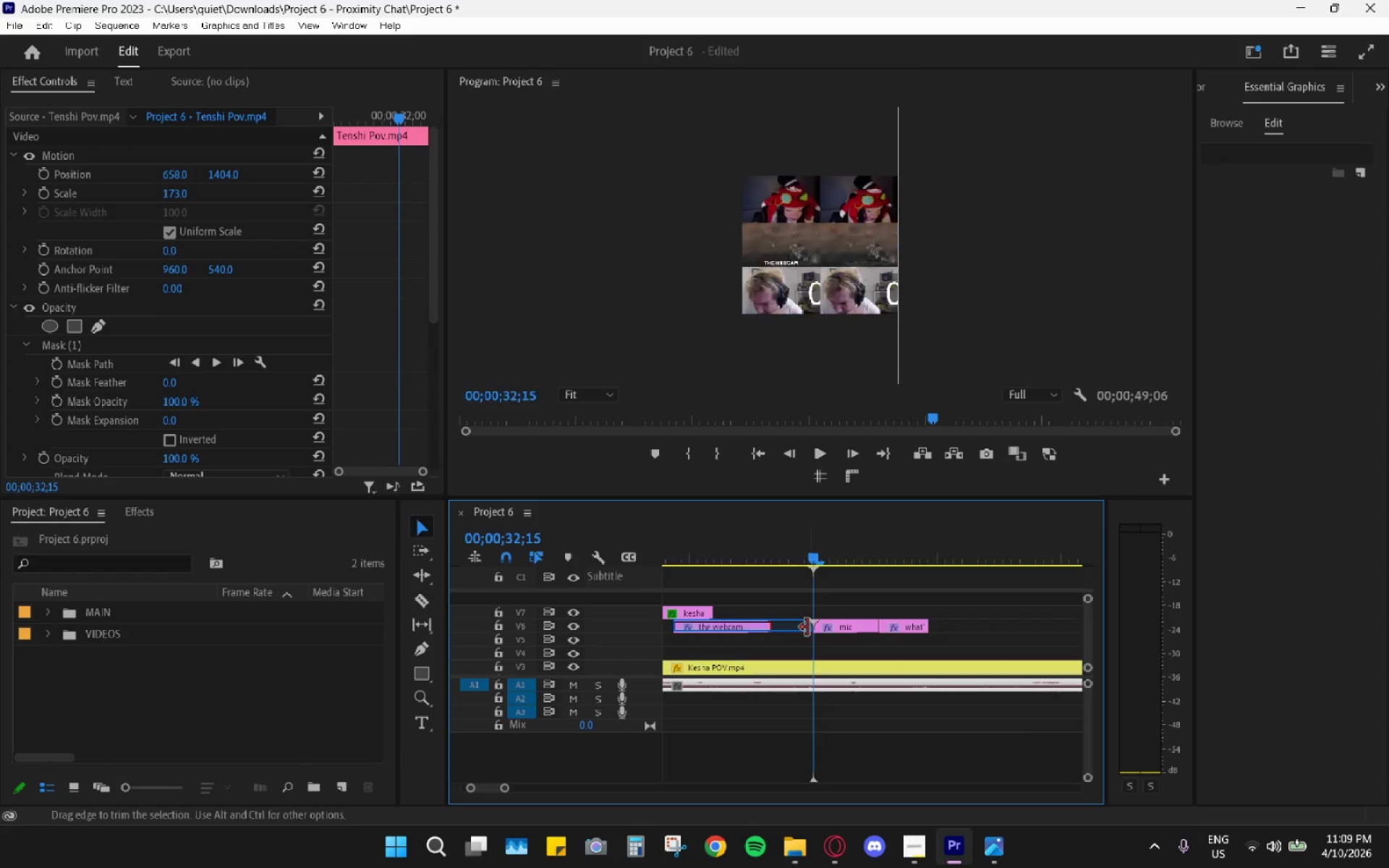 
left_click([807, 627])
 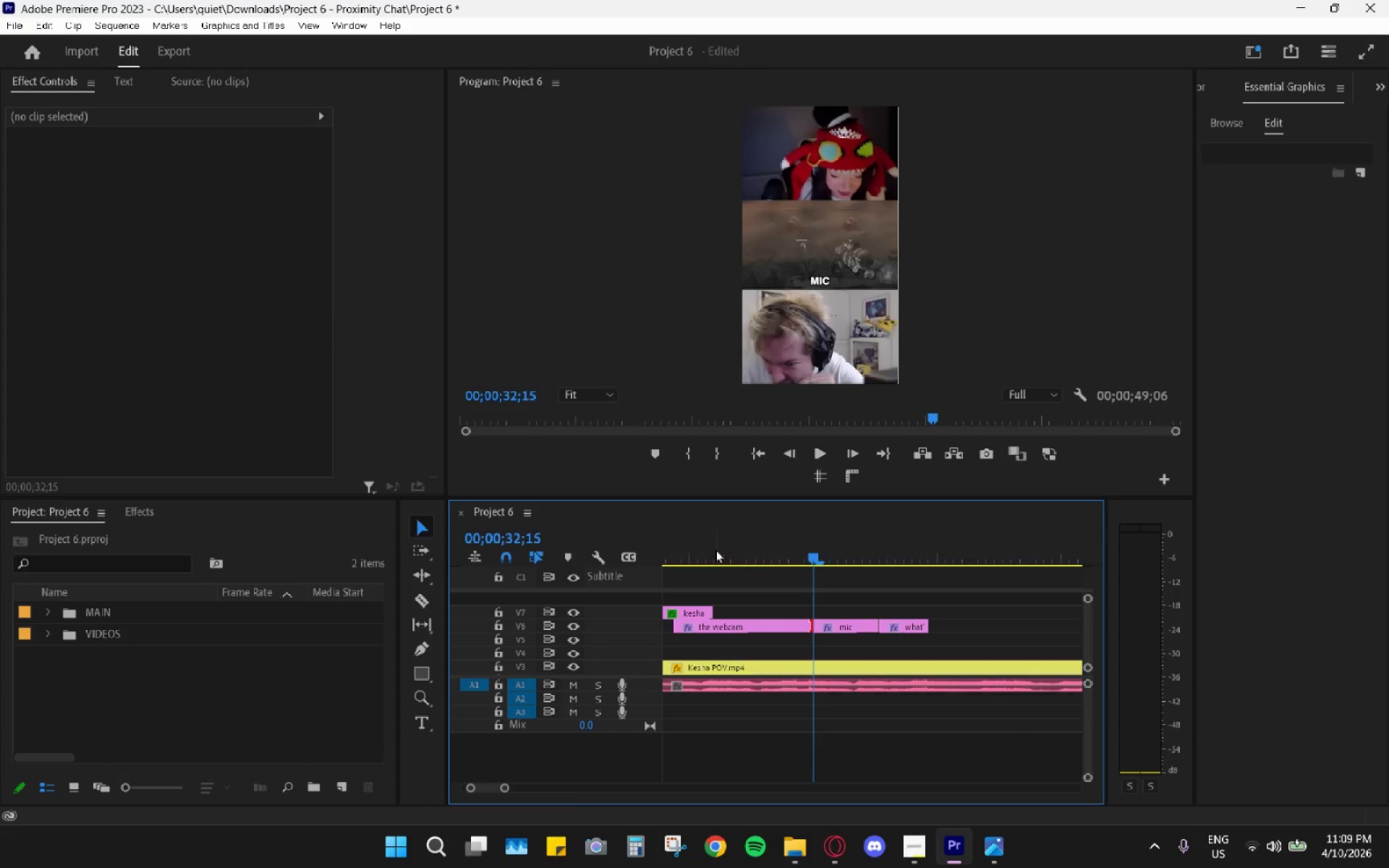 
key(Space)
 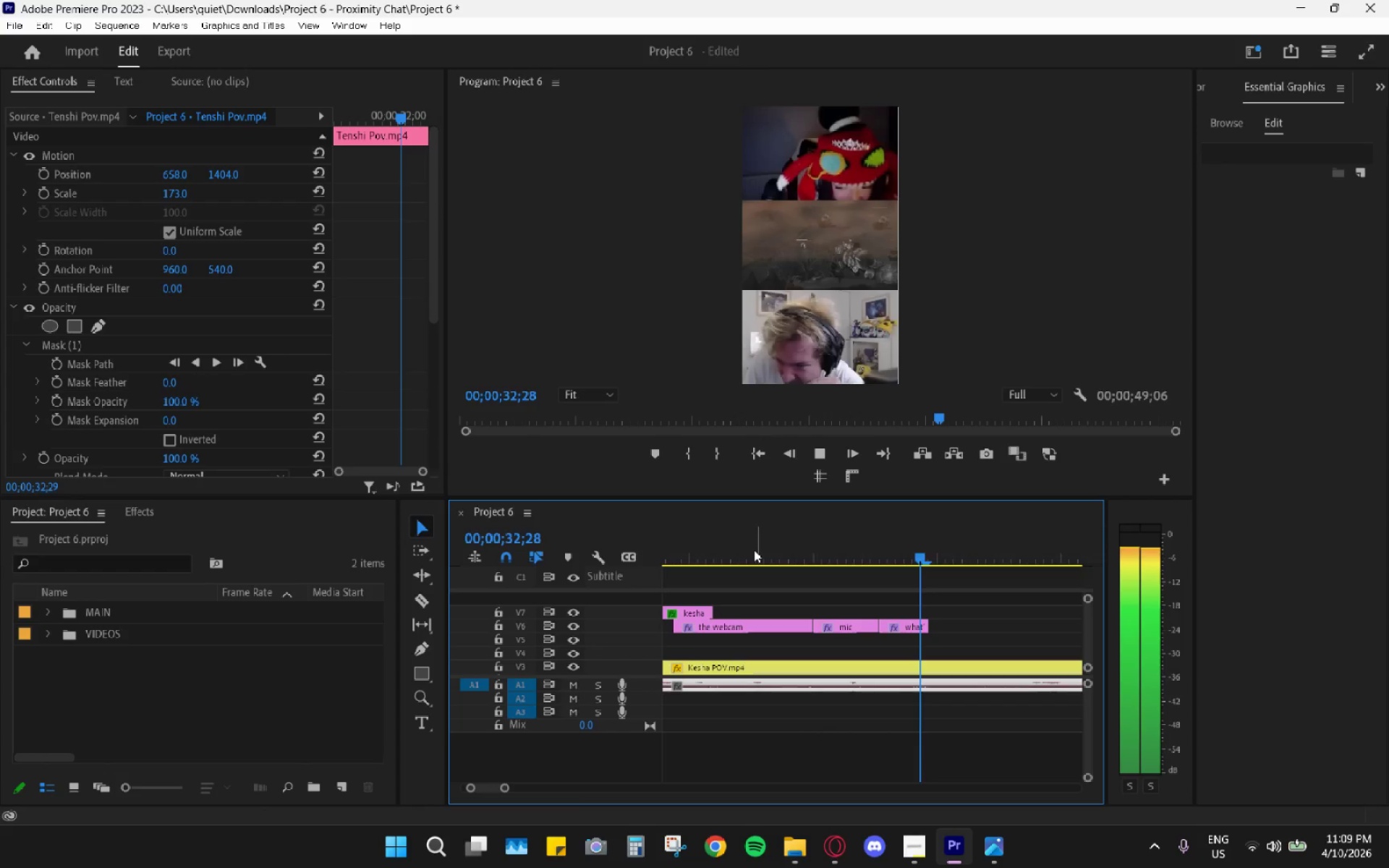 
key(Space)
 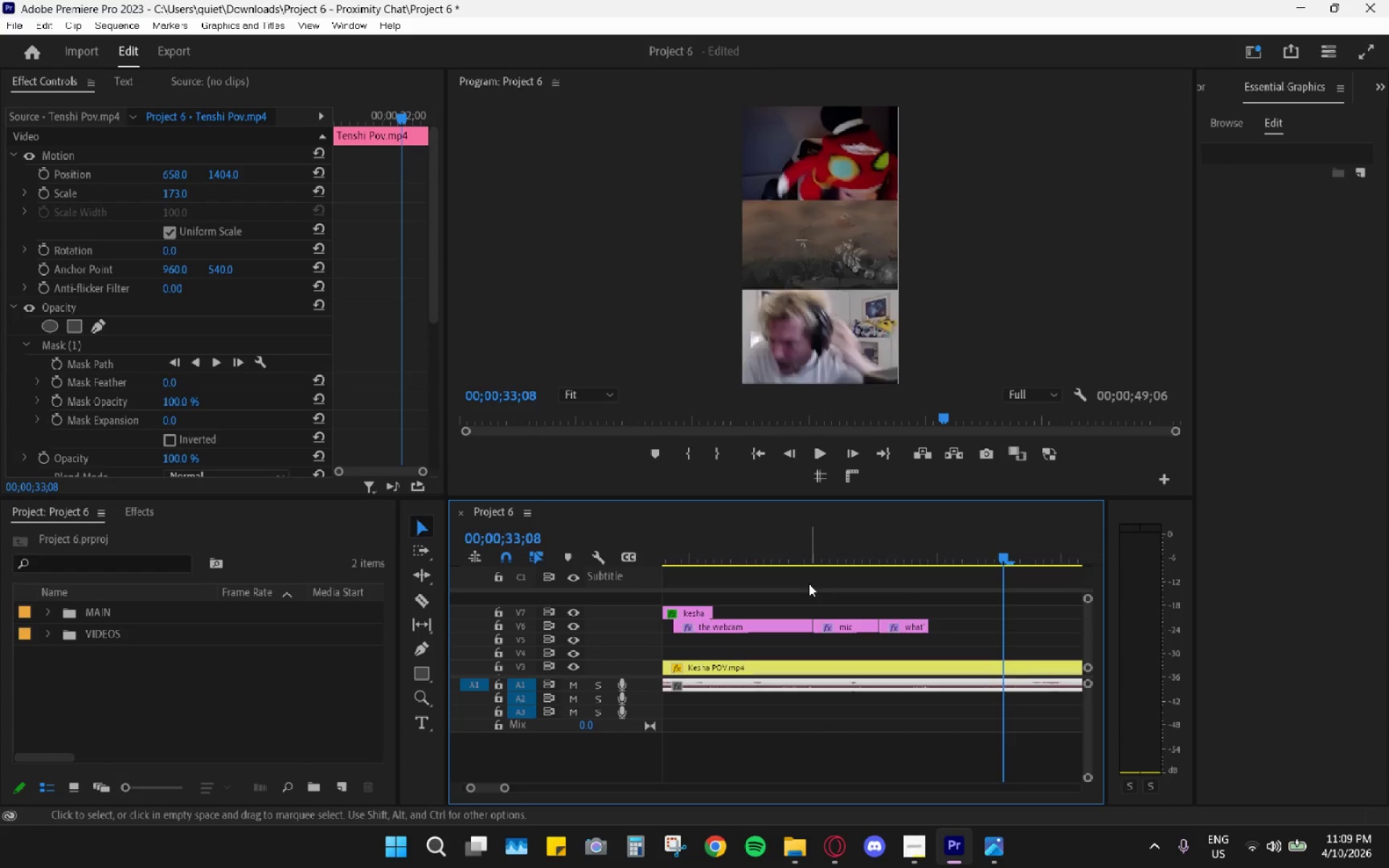 
hold_key(key=AltLeft, duration=0.45)
scroll: coordinate [839, 600], scroll_direction: down, amount: 3.0
 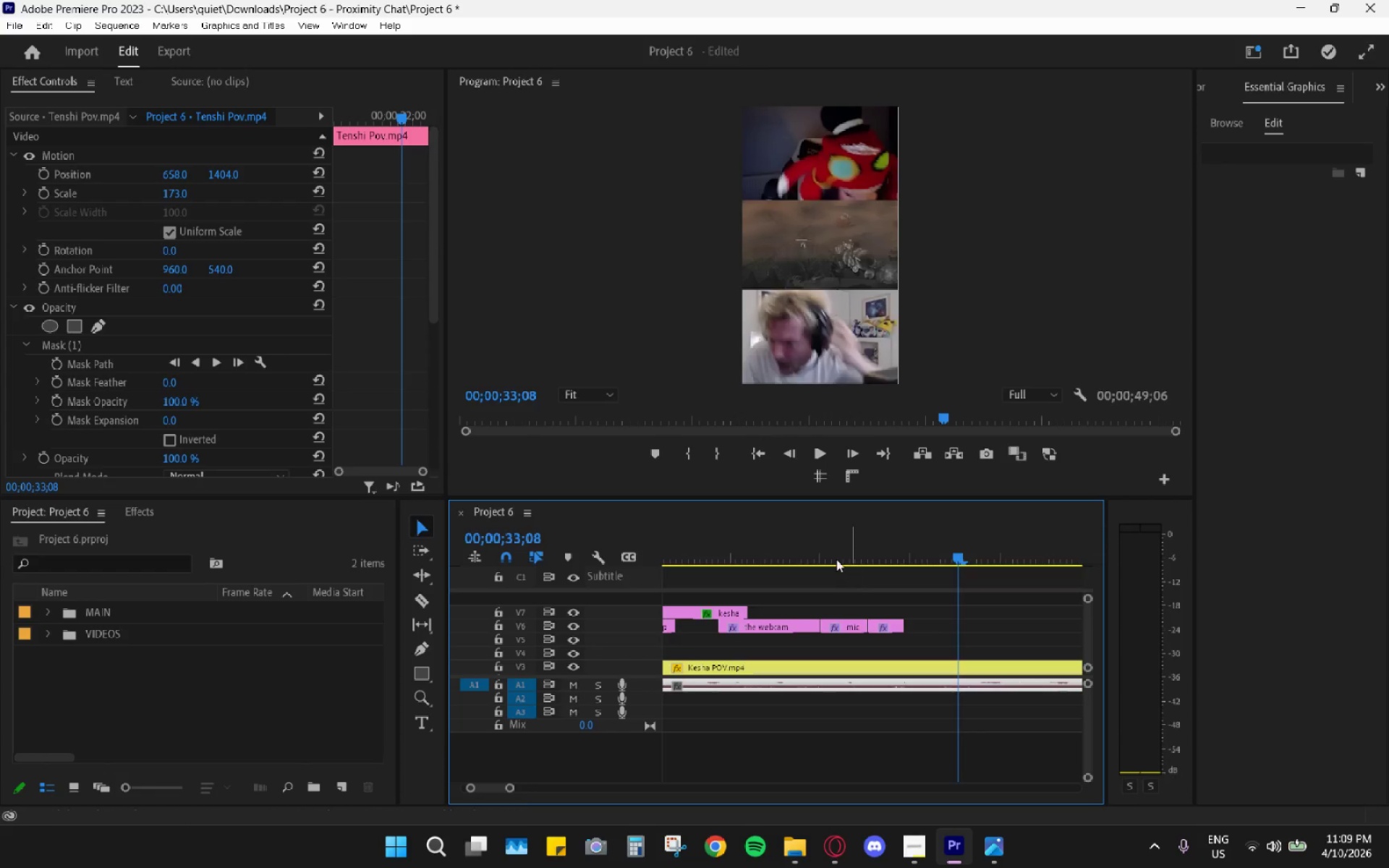 
left_click_drag(start_coordinate=[791, 543], to_coordinate=[741, 537])
 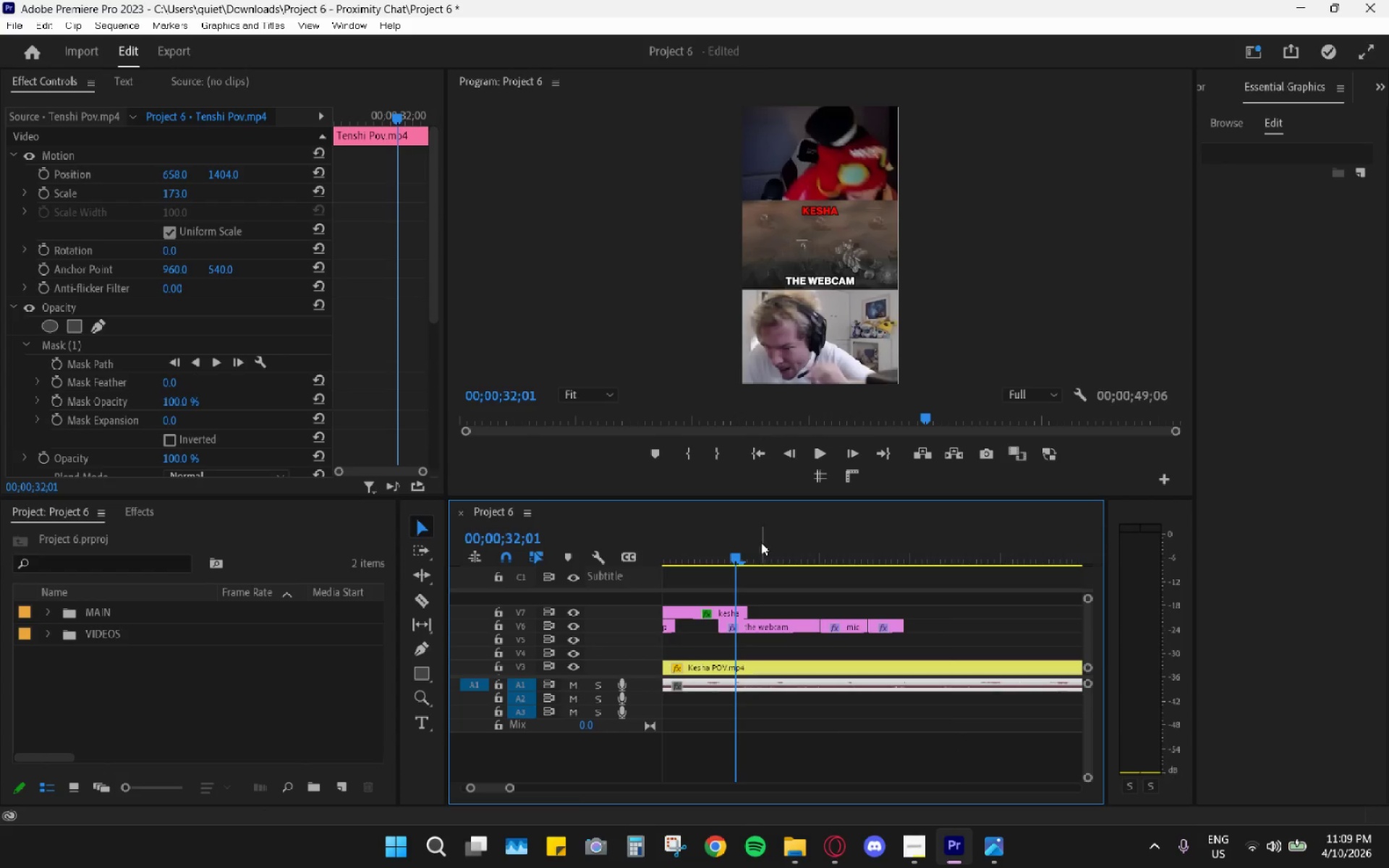 
key(Space)
 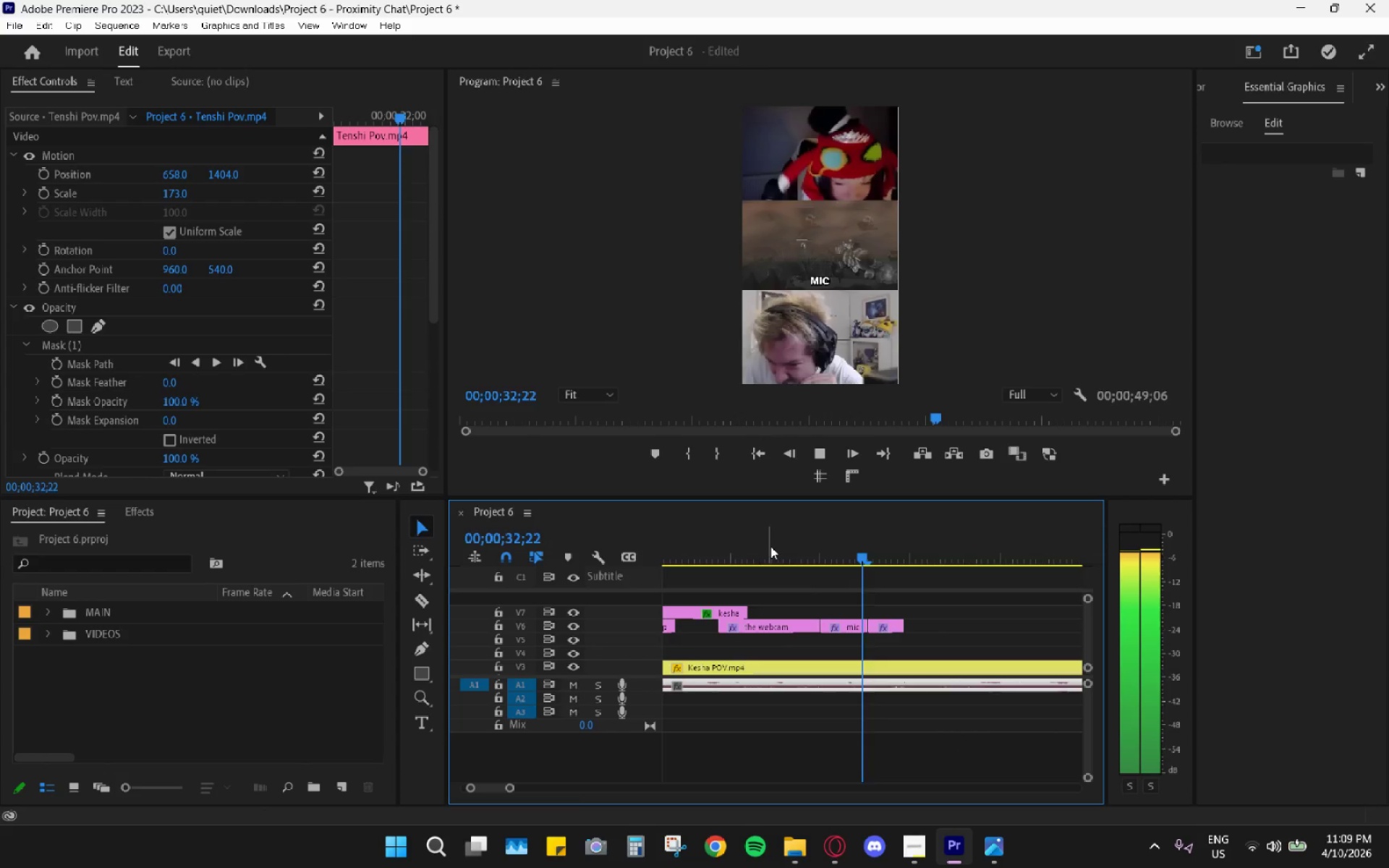 
key(Space)
 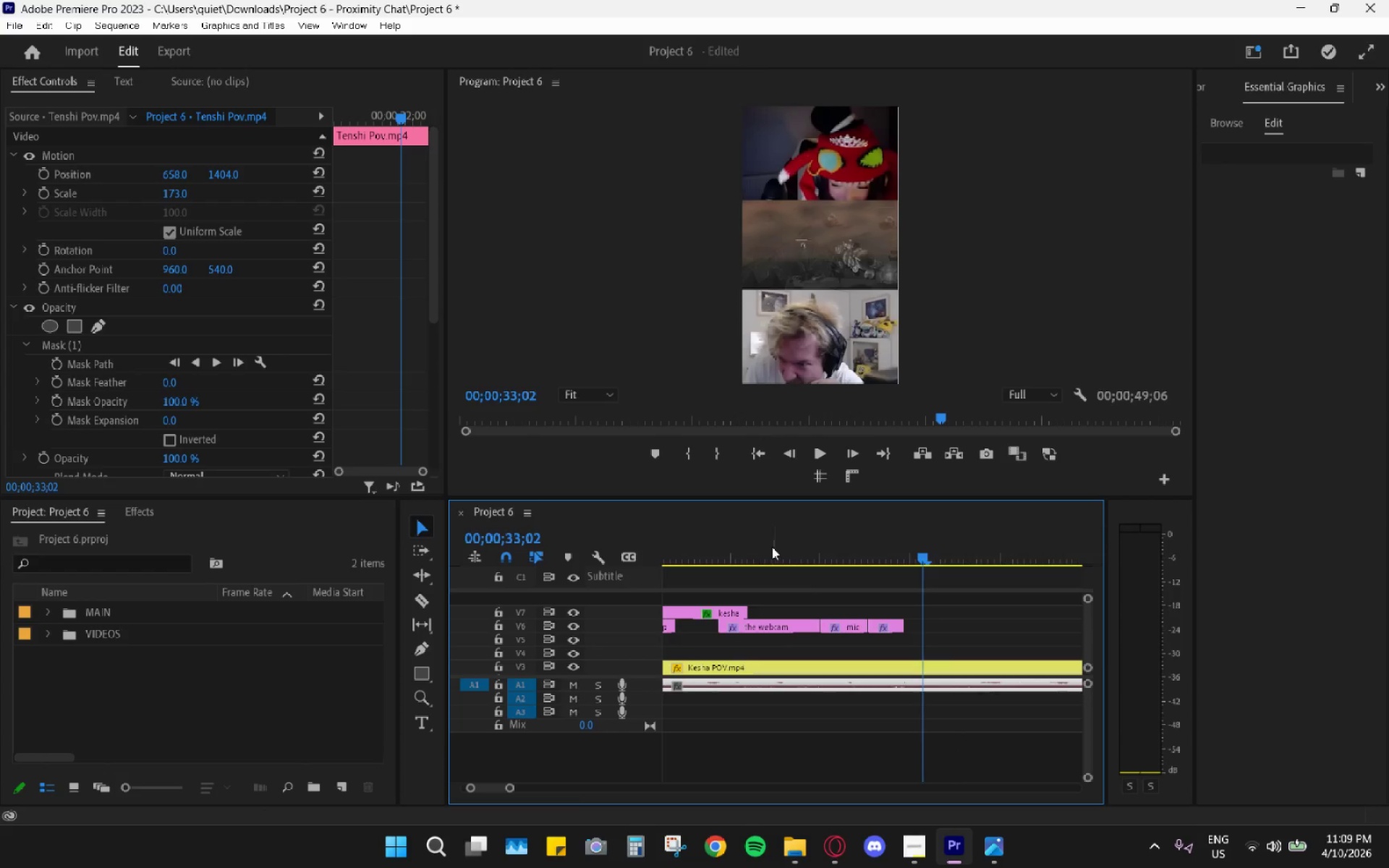 
left_click([760, 538])
 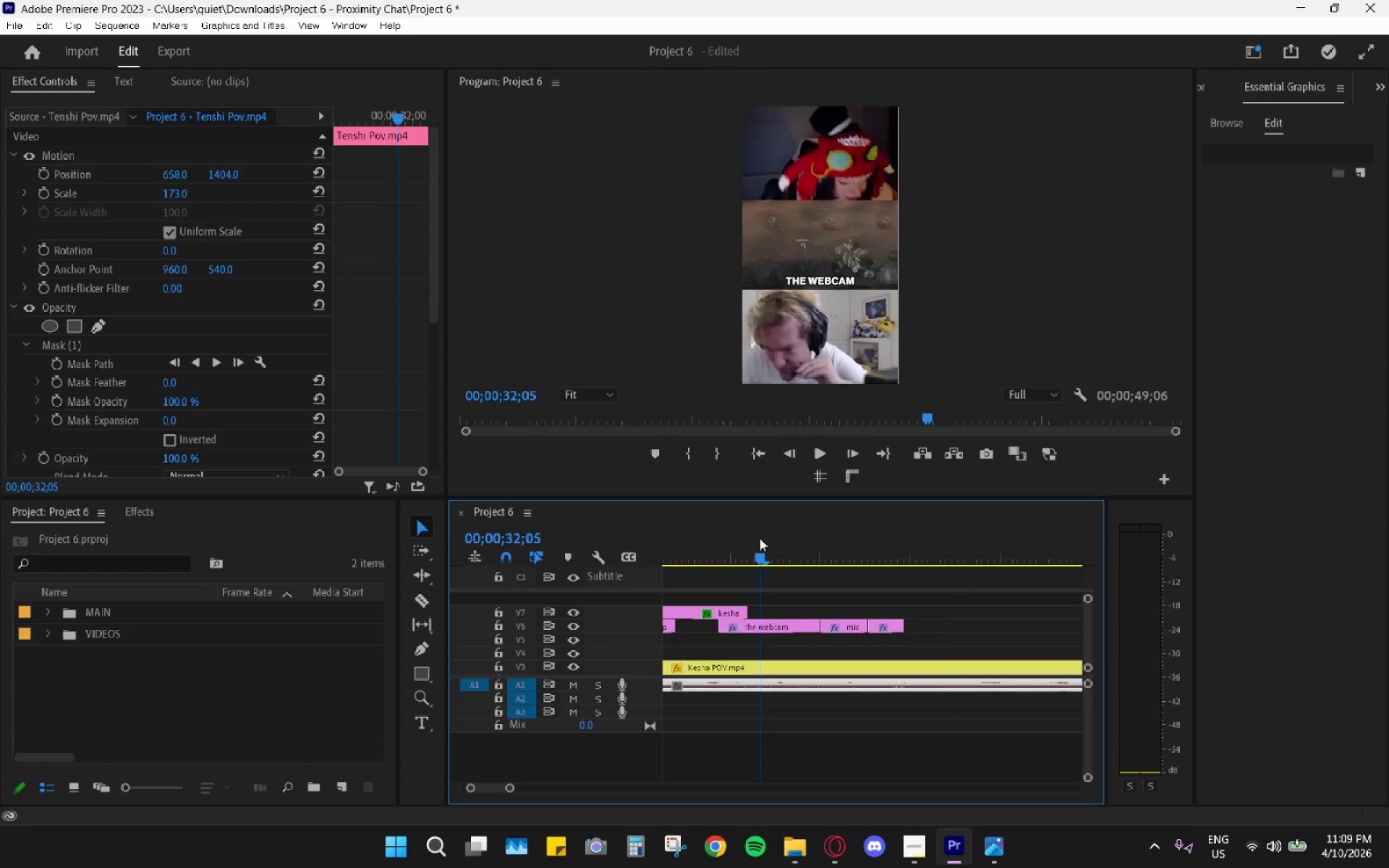 
key(Space)
 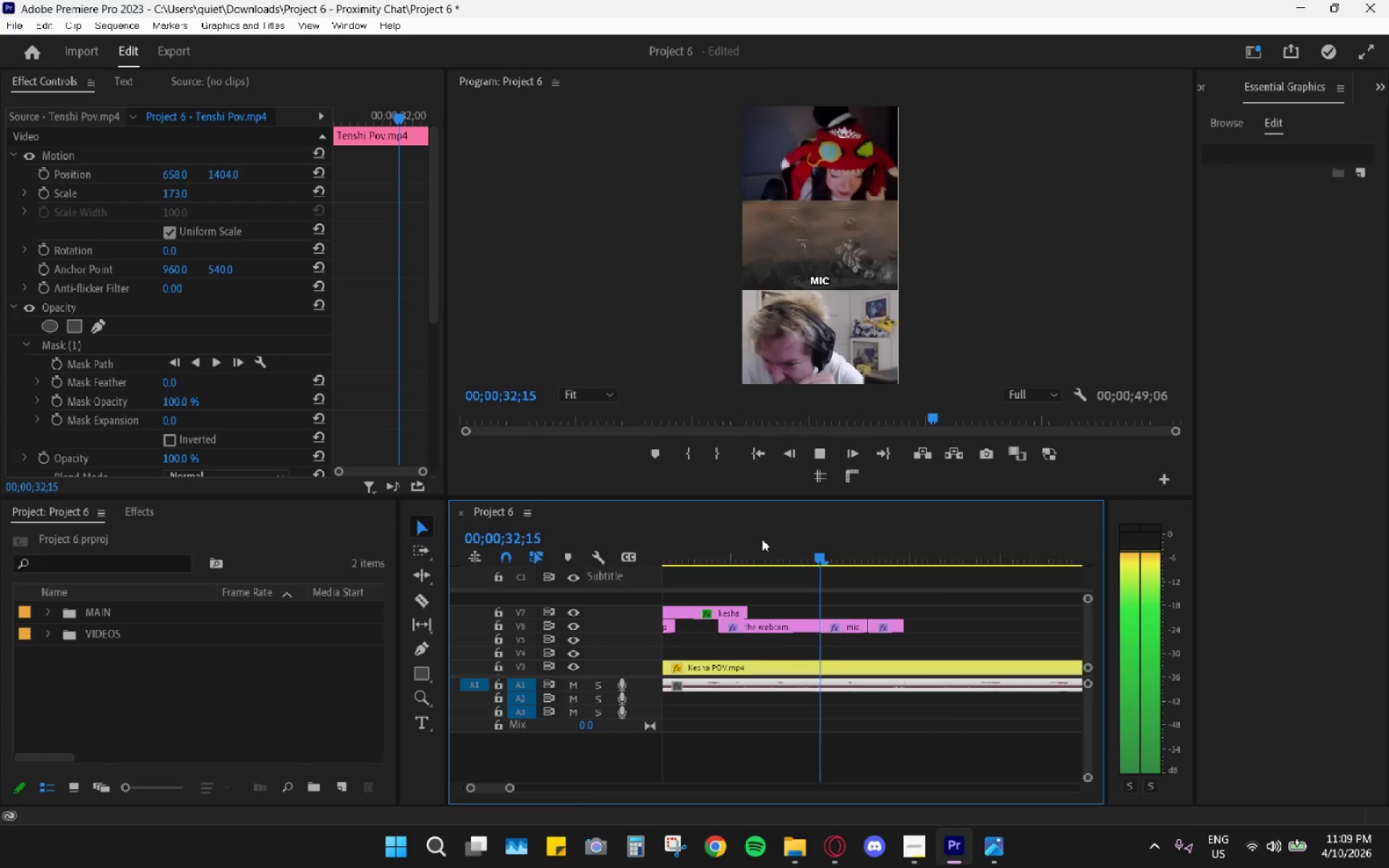 
key(Space)
 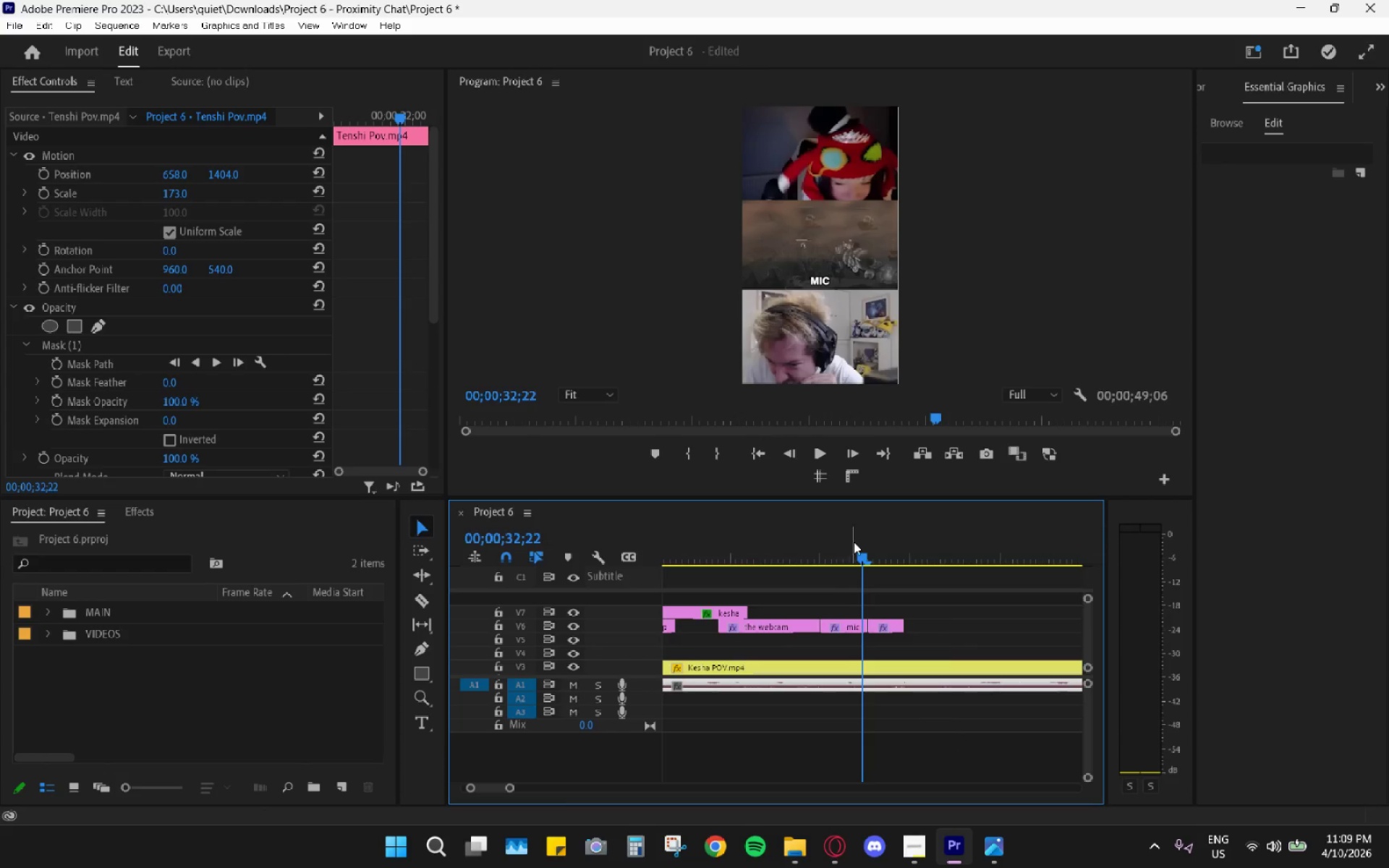 
left_click_drag(start_coordinate=[822, 531], to_coordinate=[754, 532])
 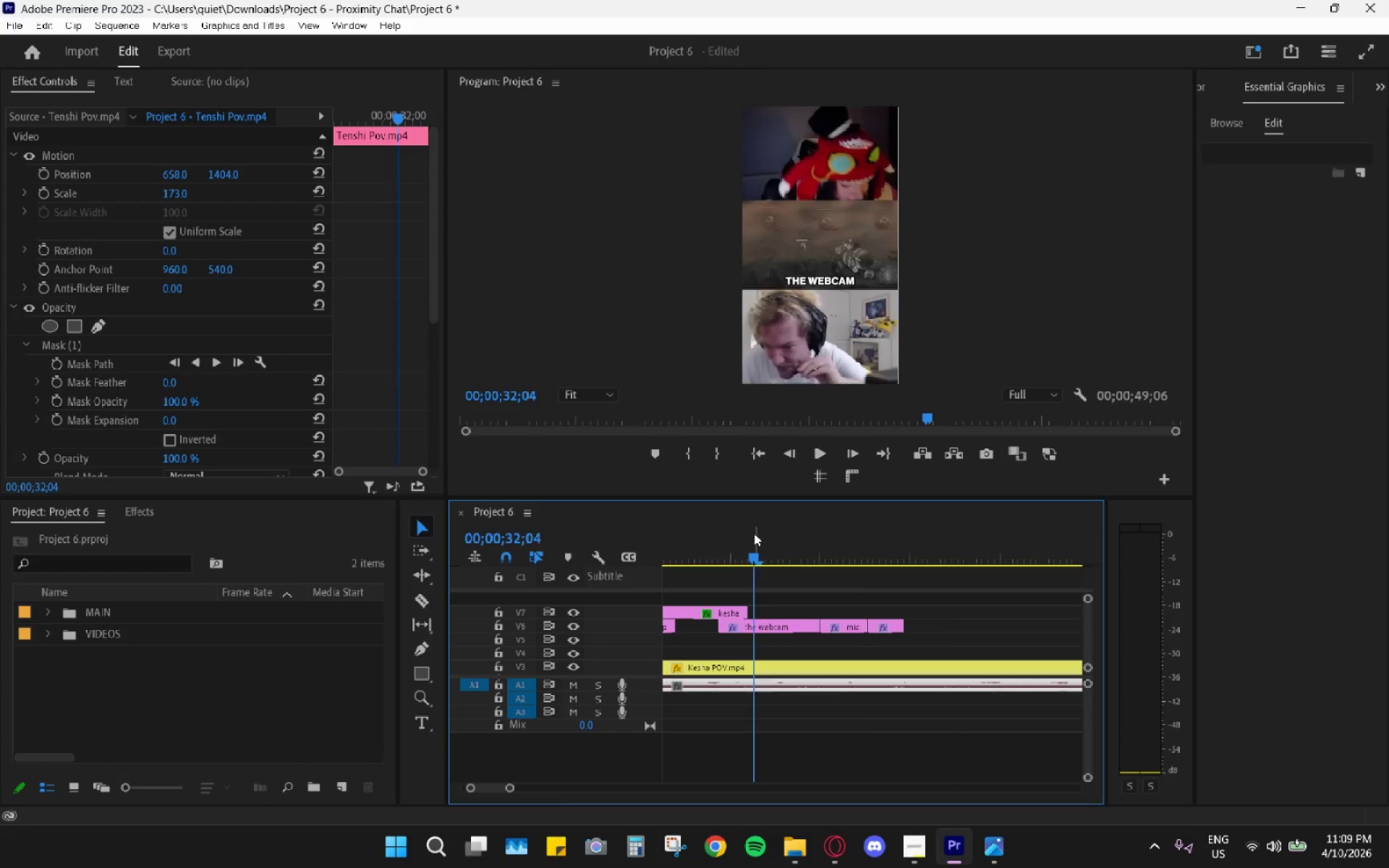 
key(Space)
 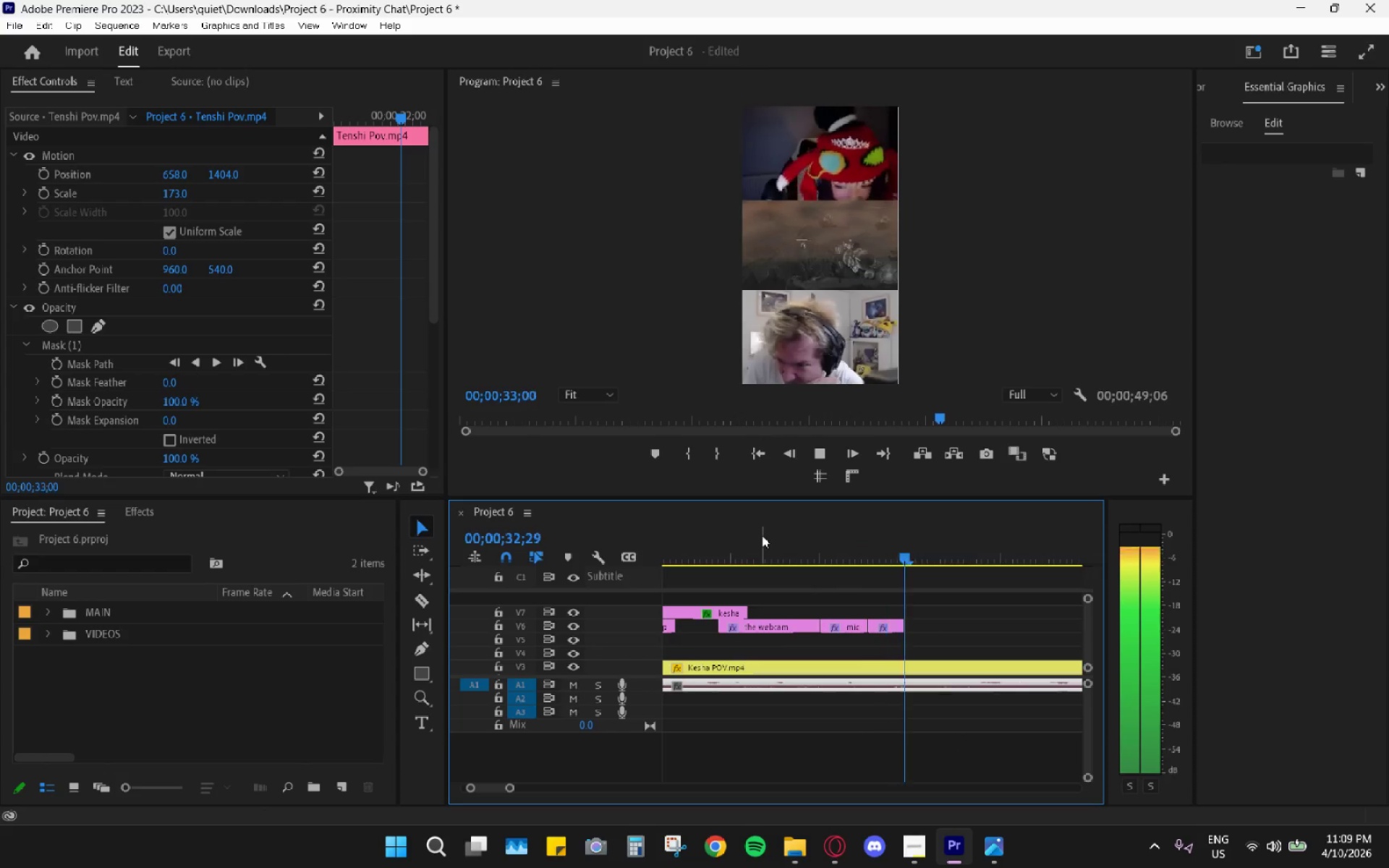 
key(Space)
 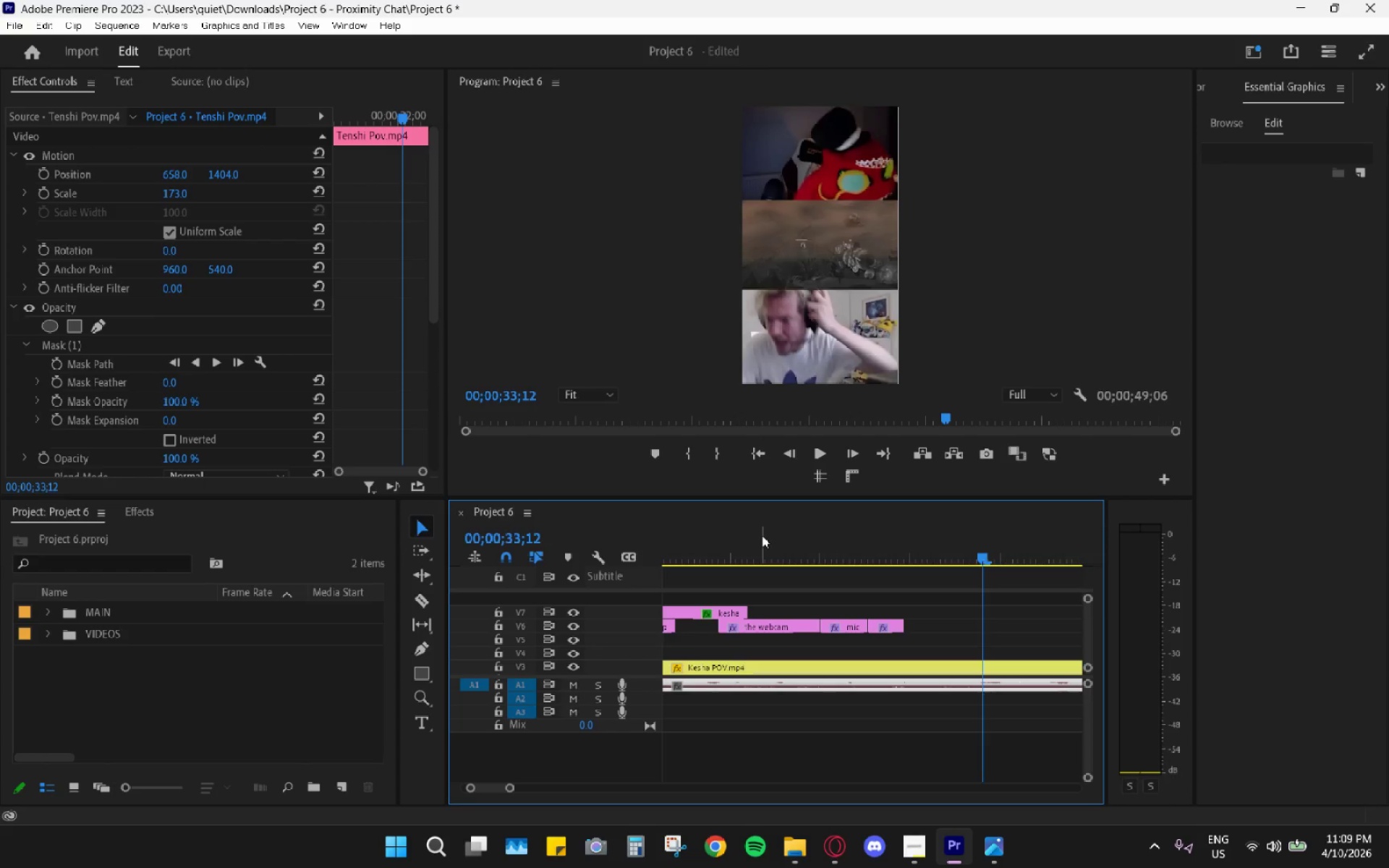 
key(Space)
 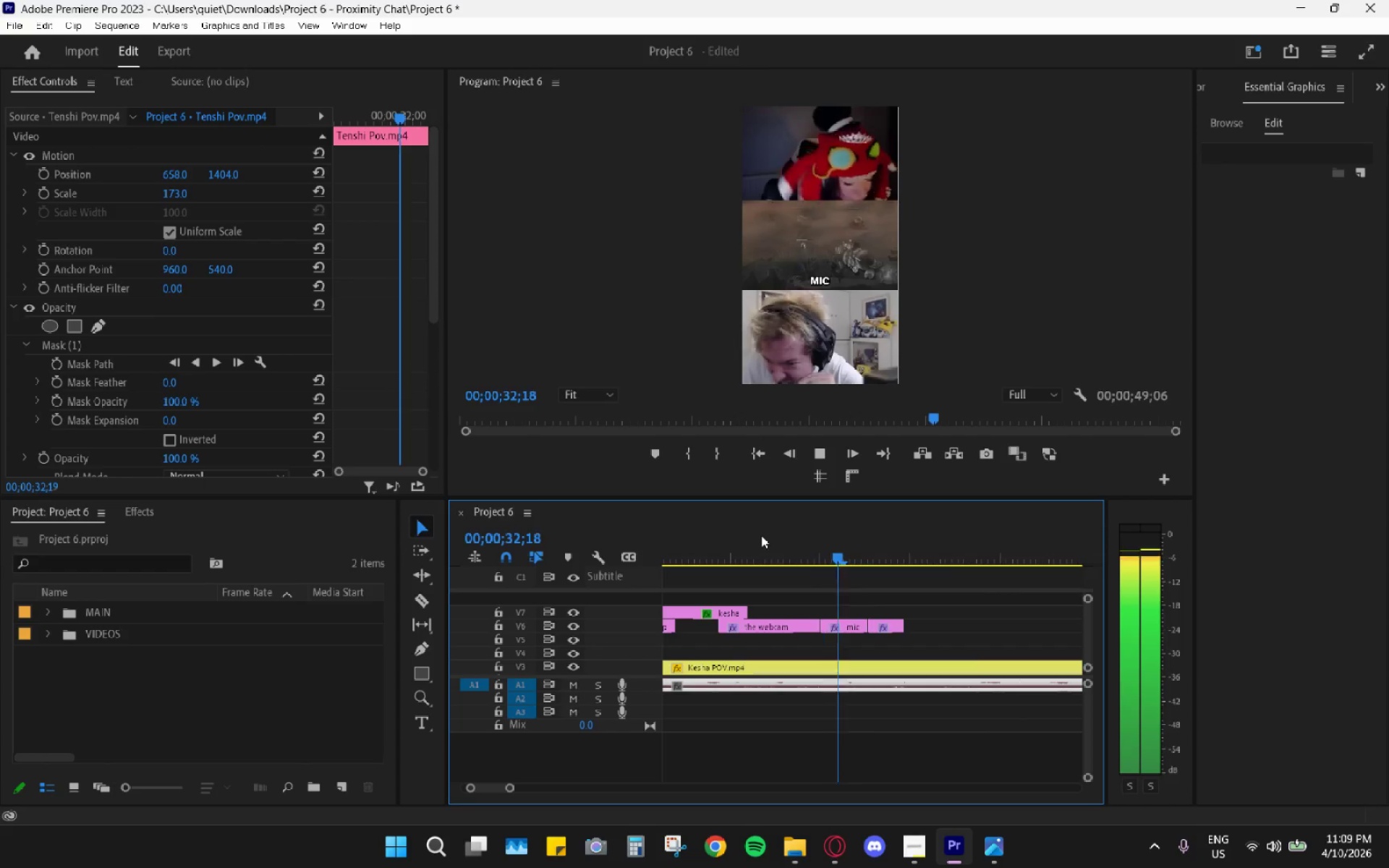 
key(Space)
 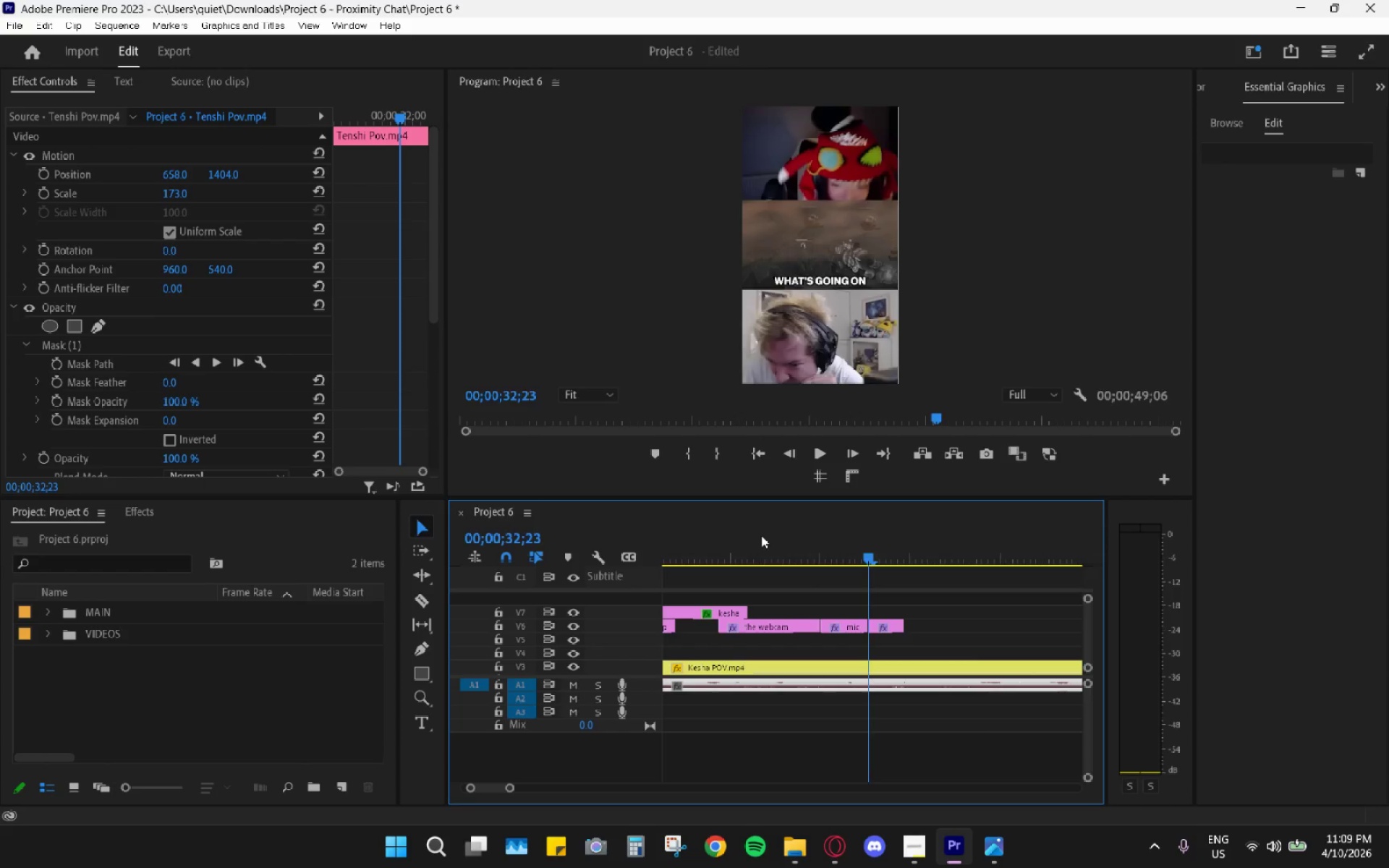 
left_click_drag(start_coordinate=[761, 535], to_coordinate=[752, 536])
 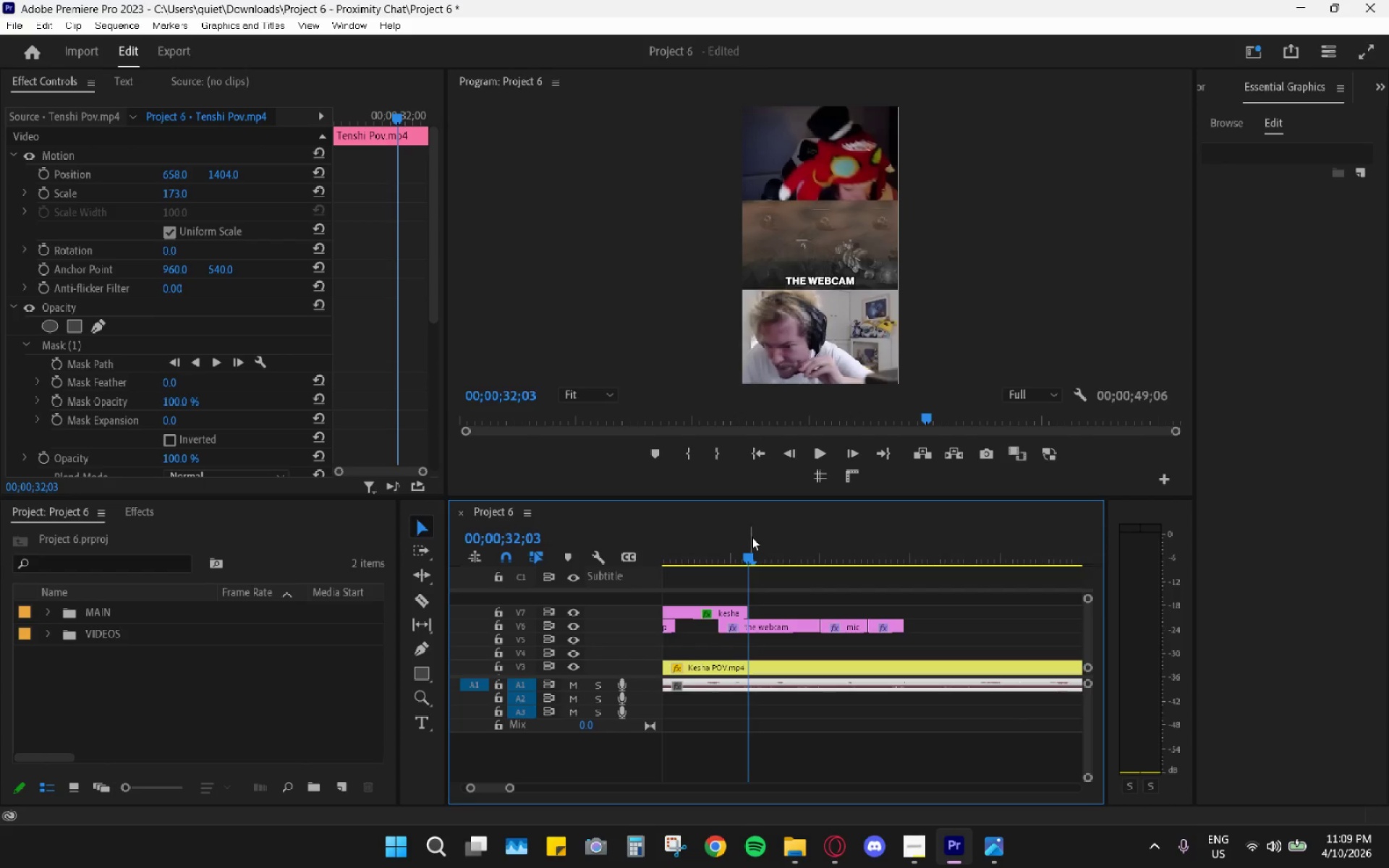 
key(Space)
 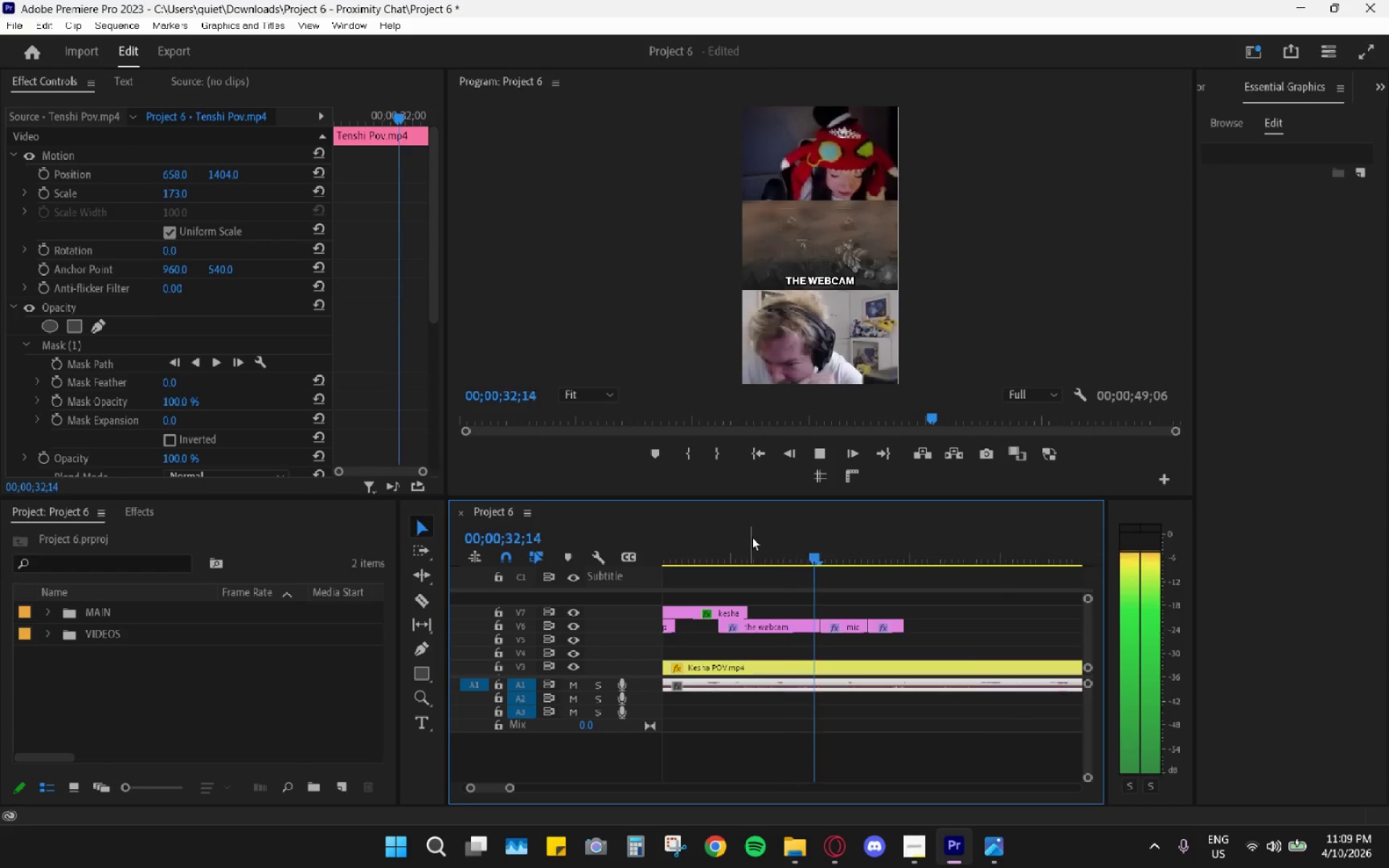 
key(Space)
 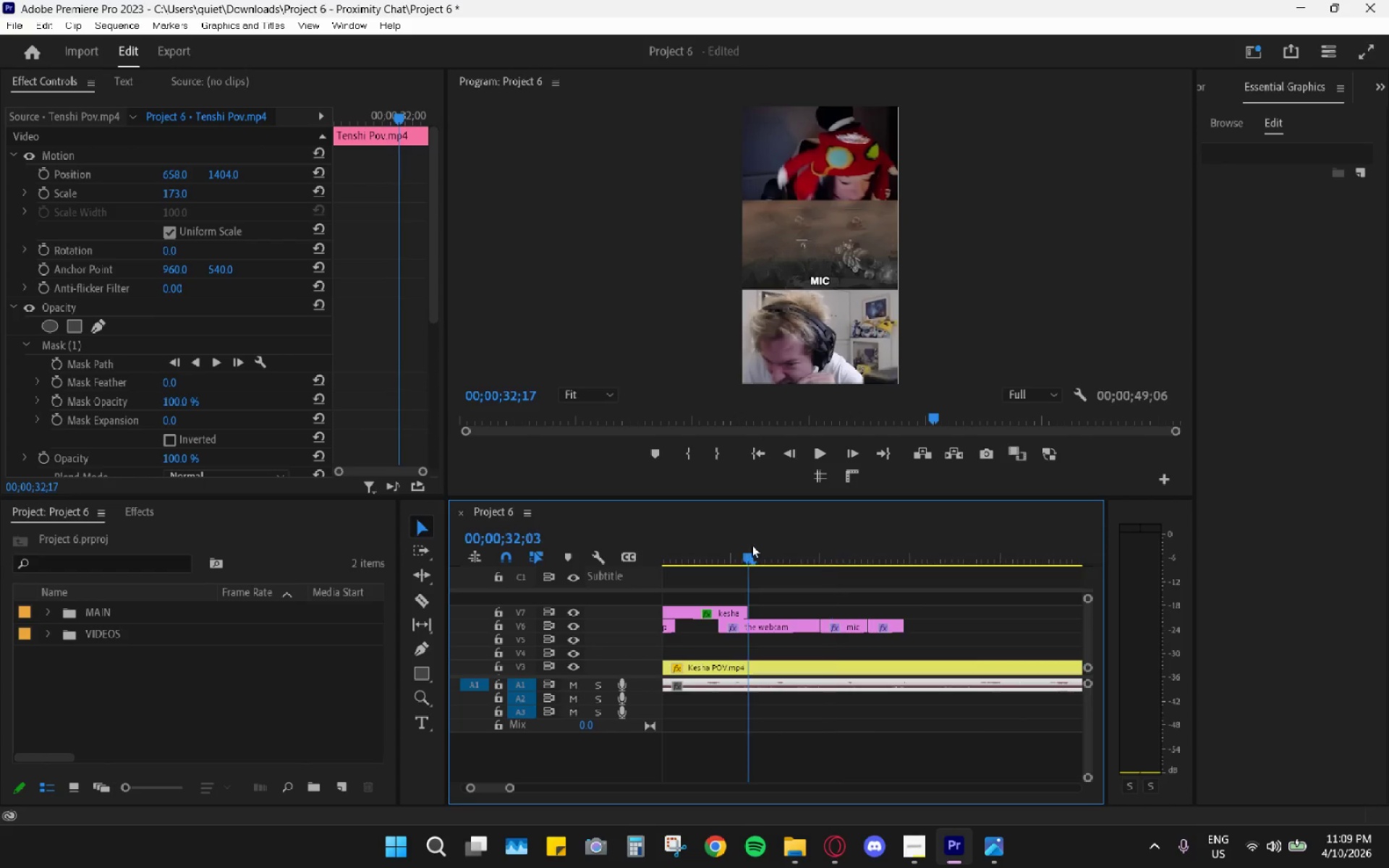 
key(Space)
 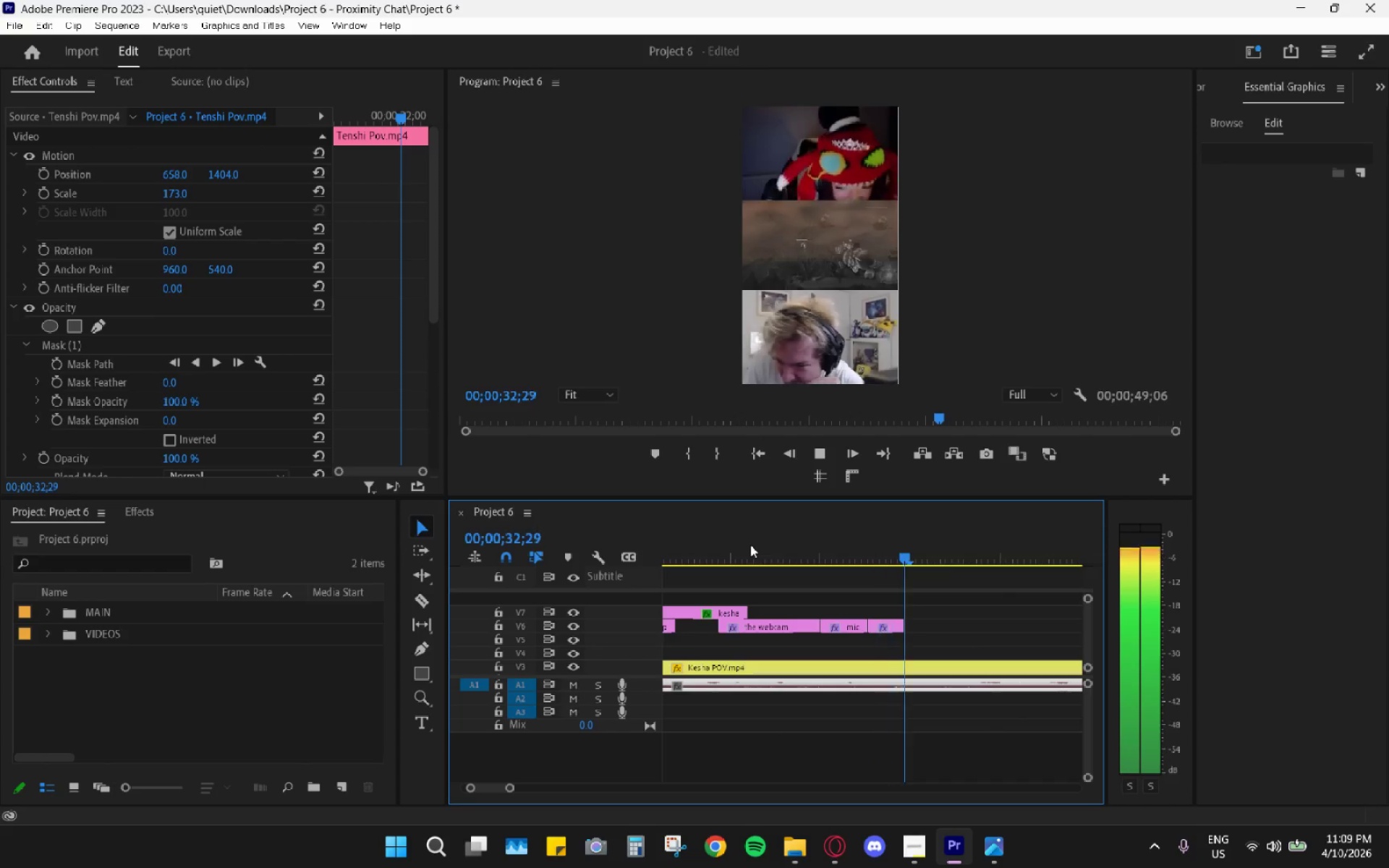 
key(Space)
 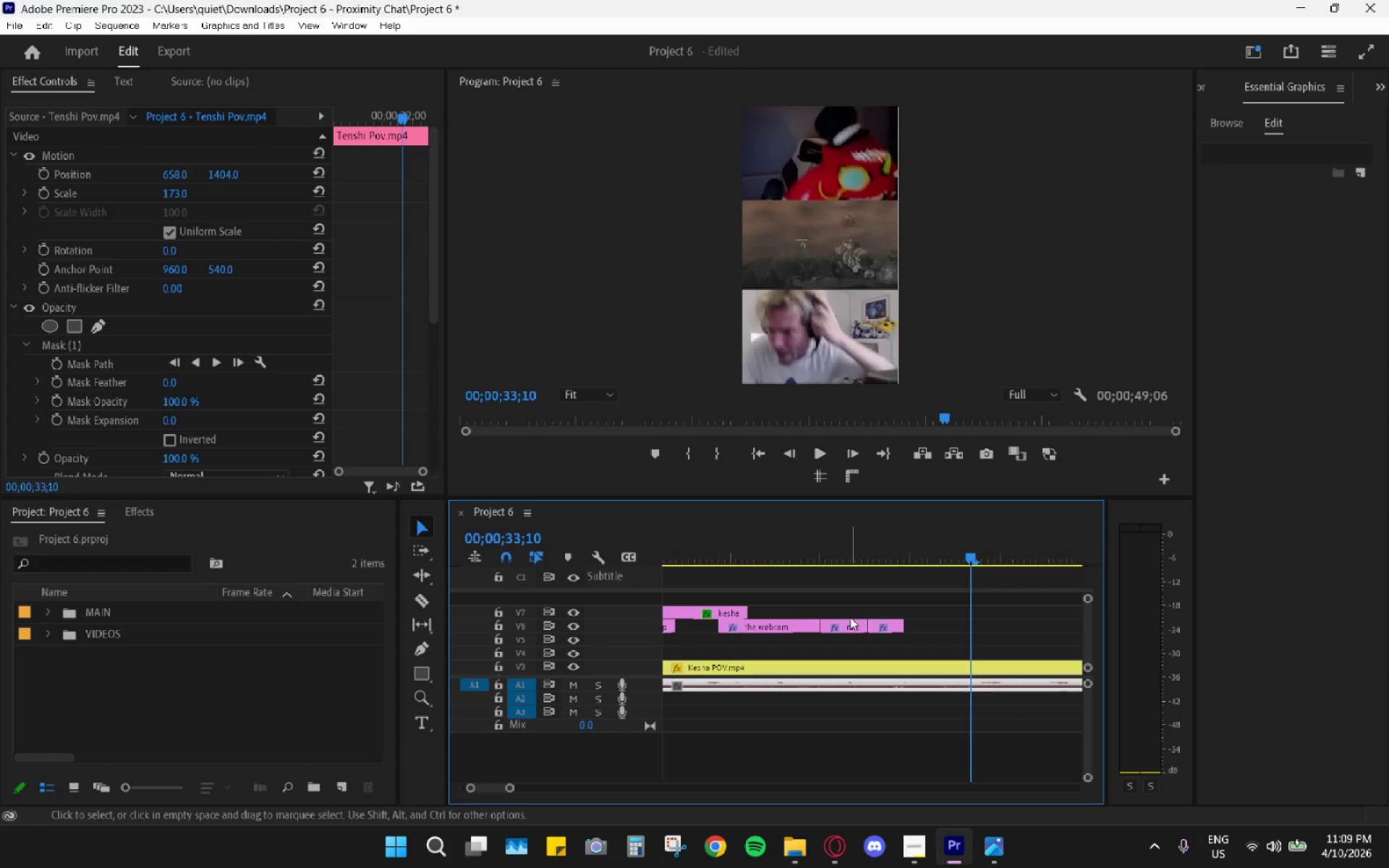 
left_click([851, 621])
 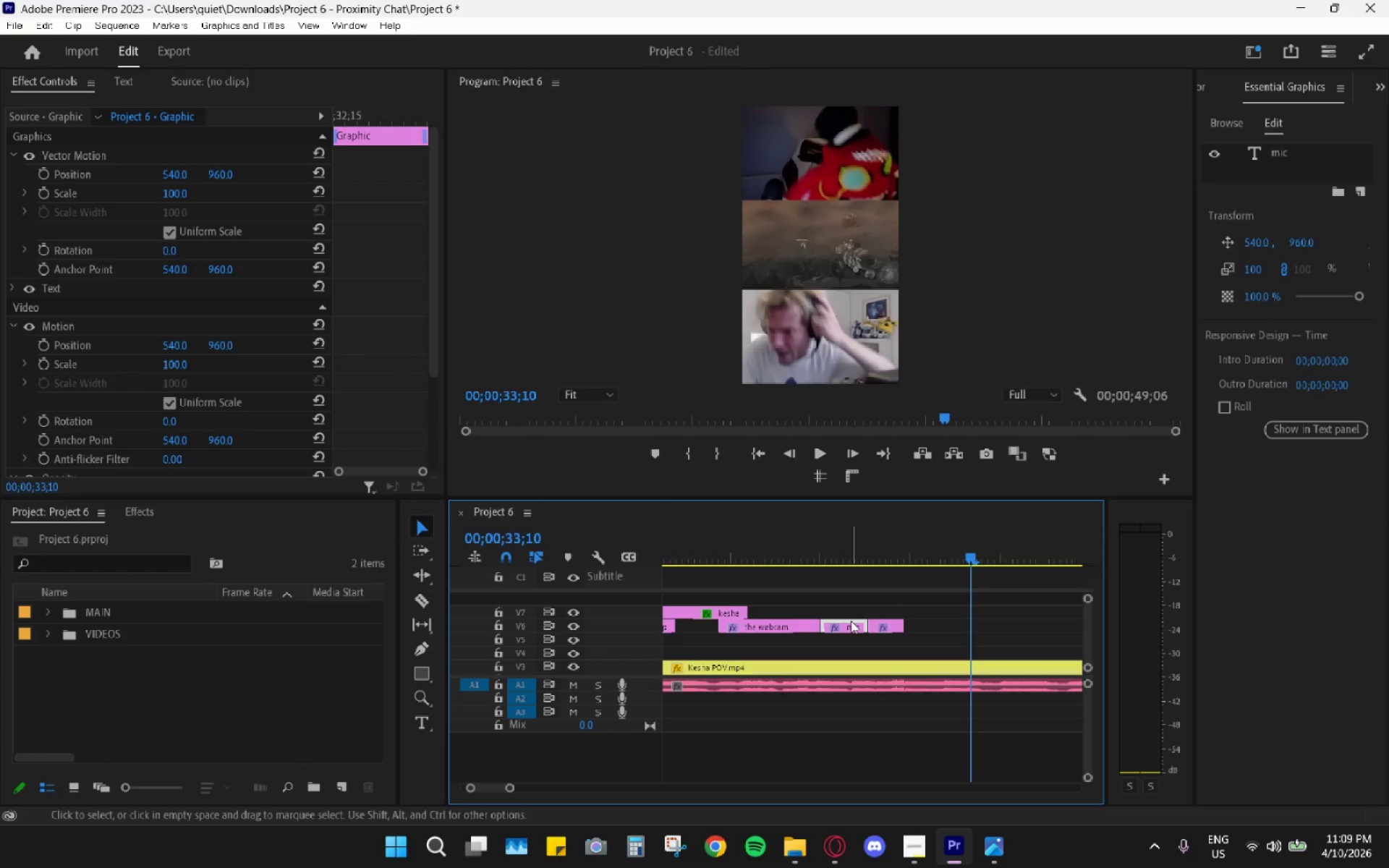 
key(H)
 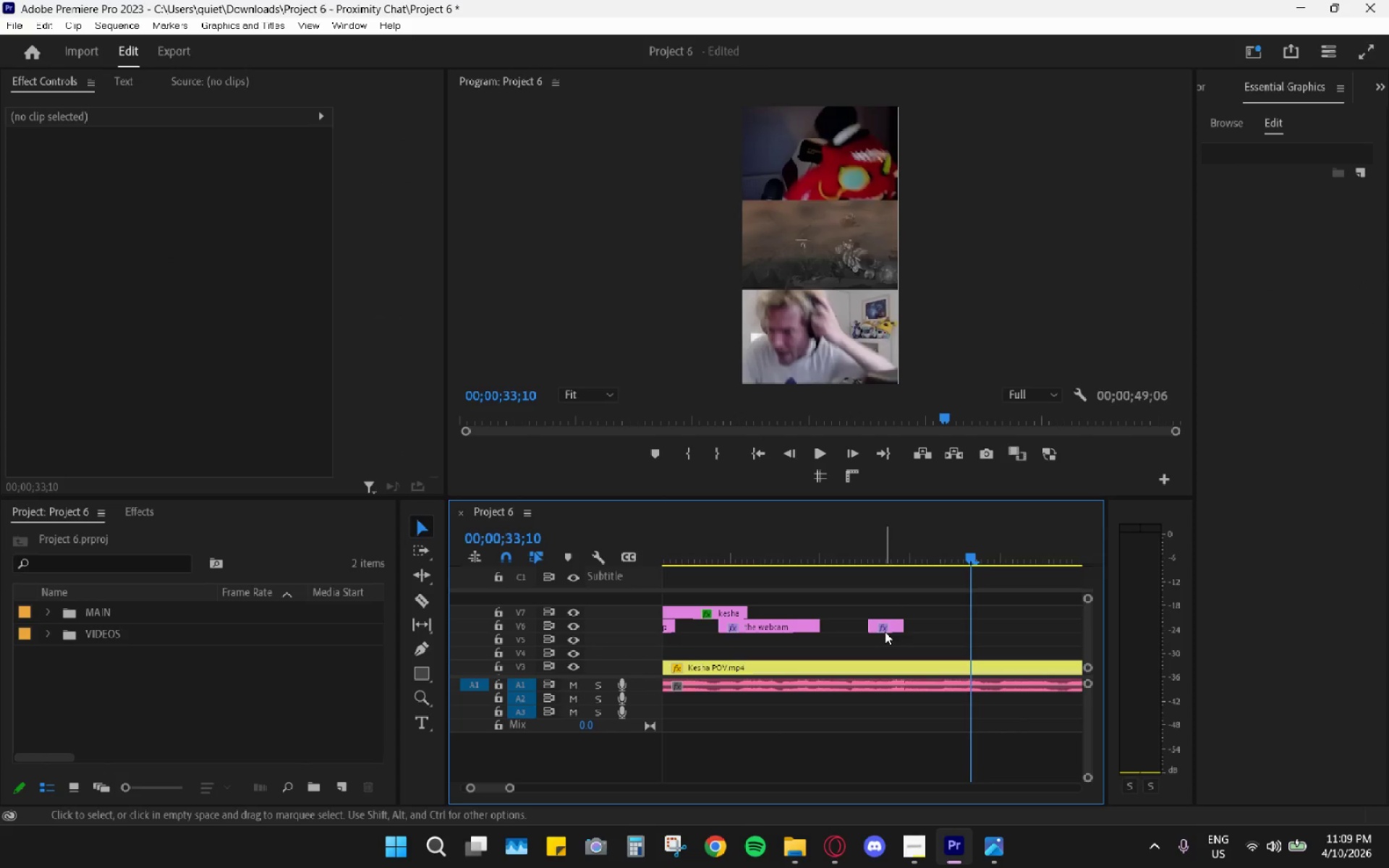 
left_click_drag(start_coordinate=[888, 627], to_coordinate=[838, 624])
 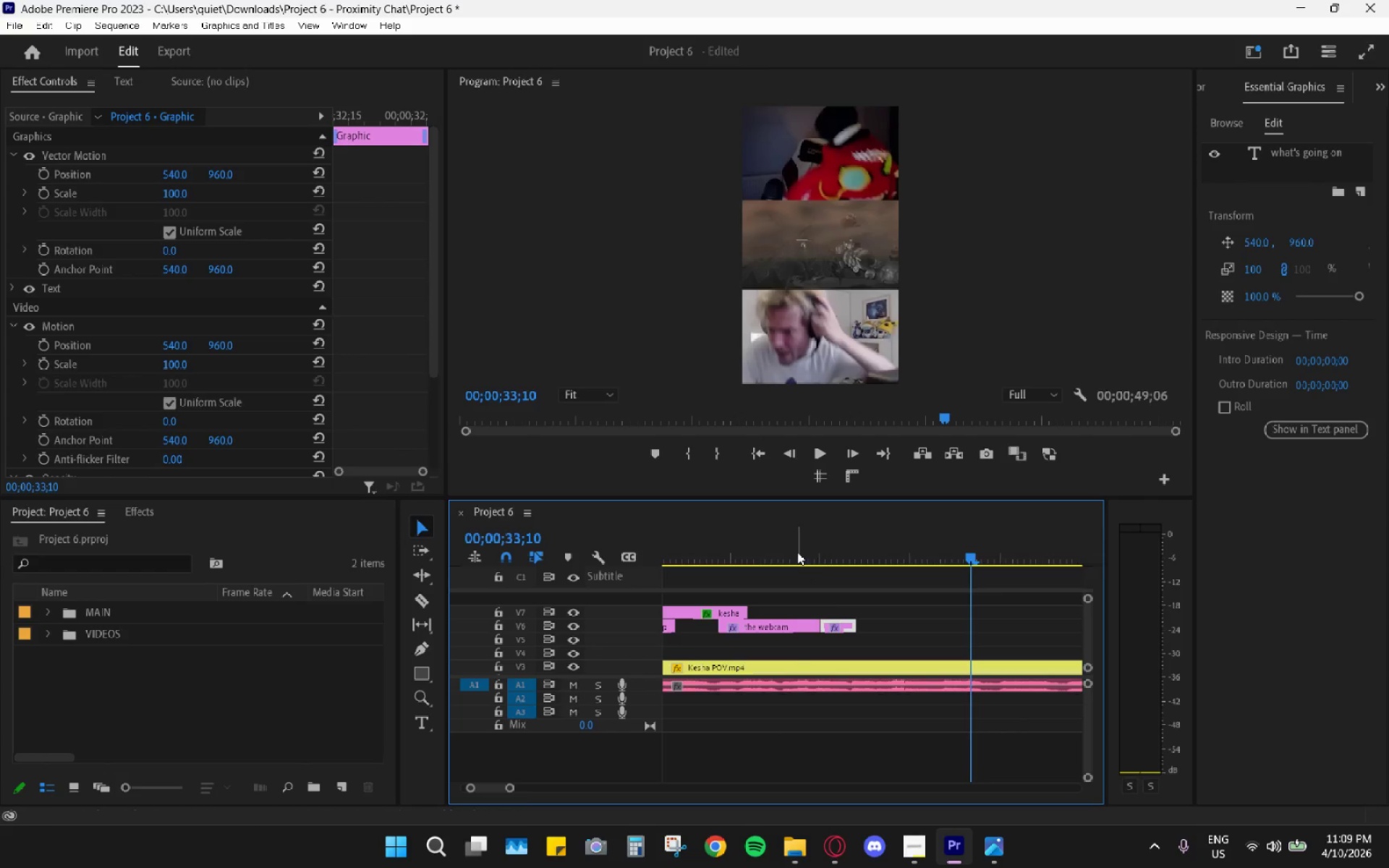 
left_click_drag(start_coordinate=[797, 550], to_coordinate=[764, 553])
 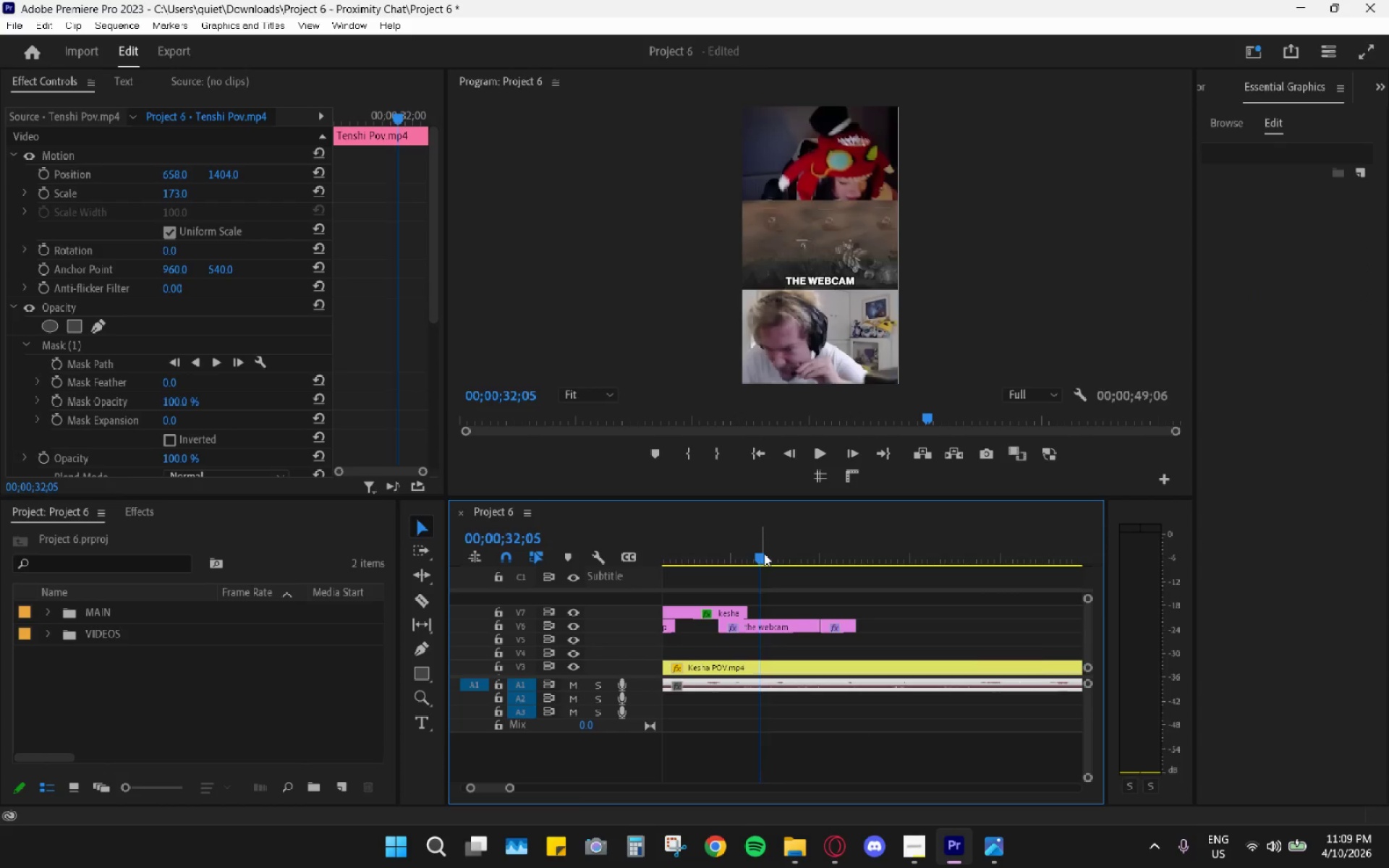 
key(Space)
 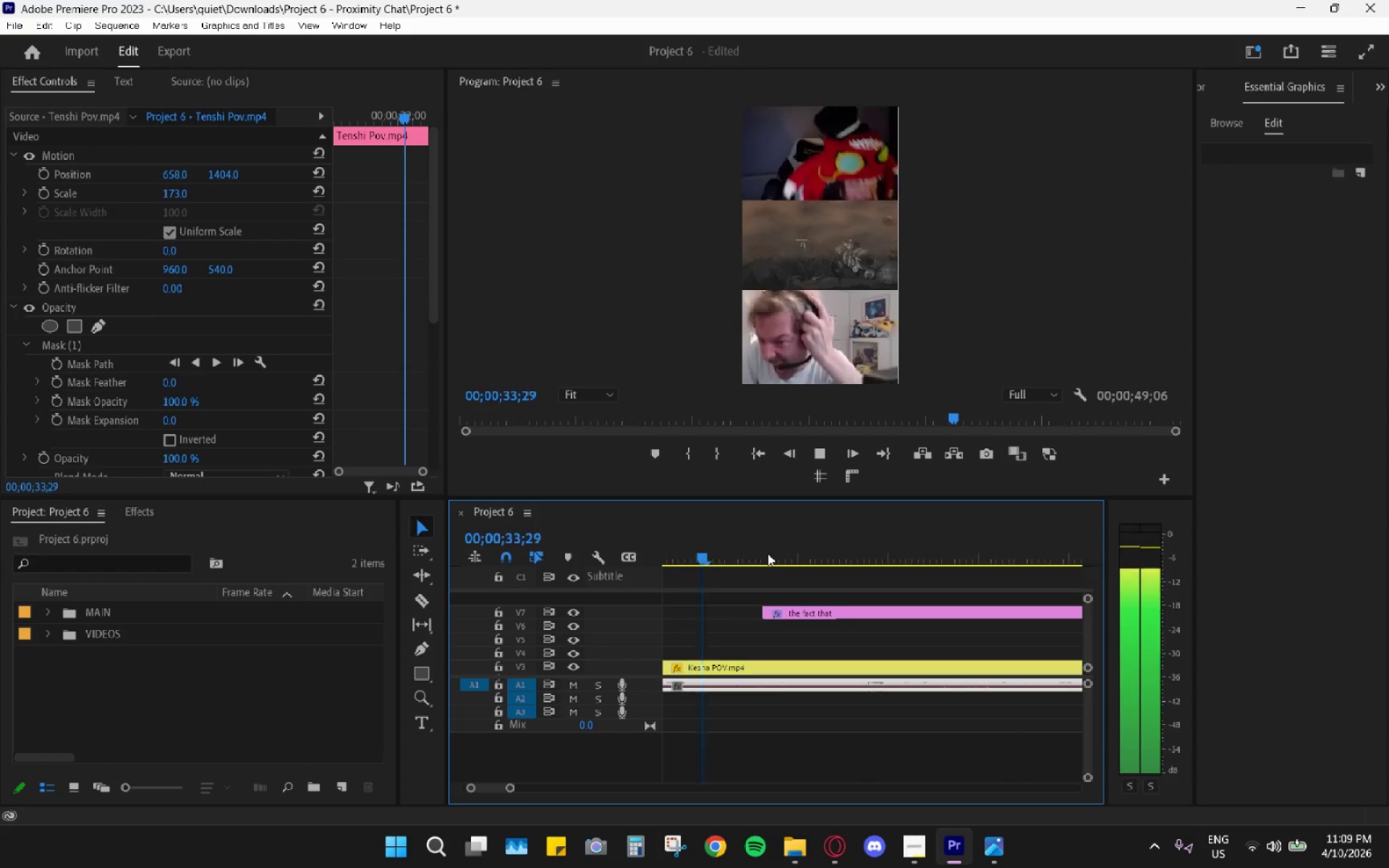 
key(Space)
 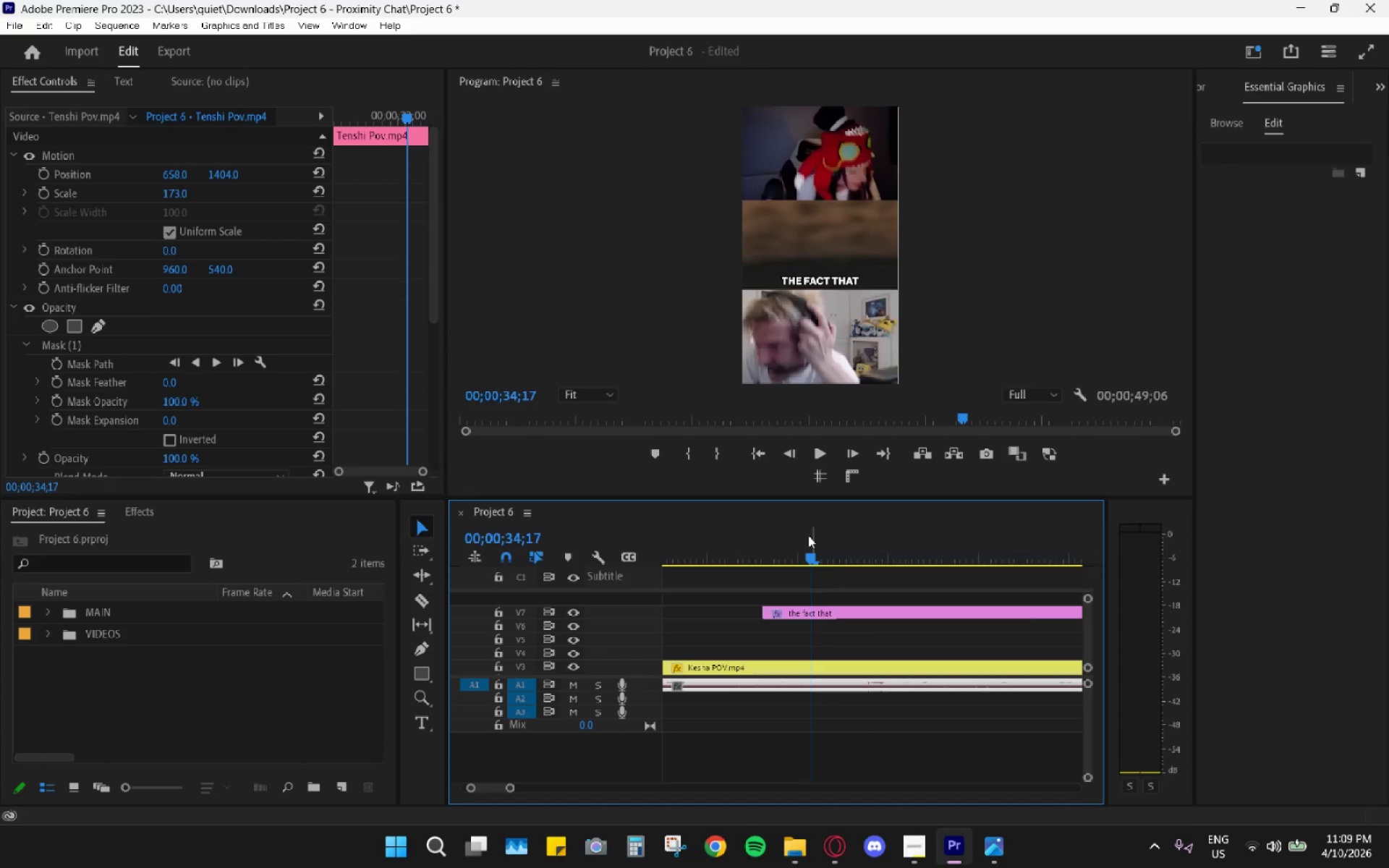 
hold_key(key=AltLeft, duration=0.77)
scroll: coordinate [773, 637], scroll_direction: down, amount: 7.0
 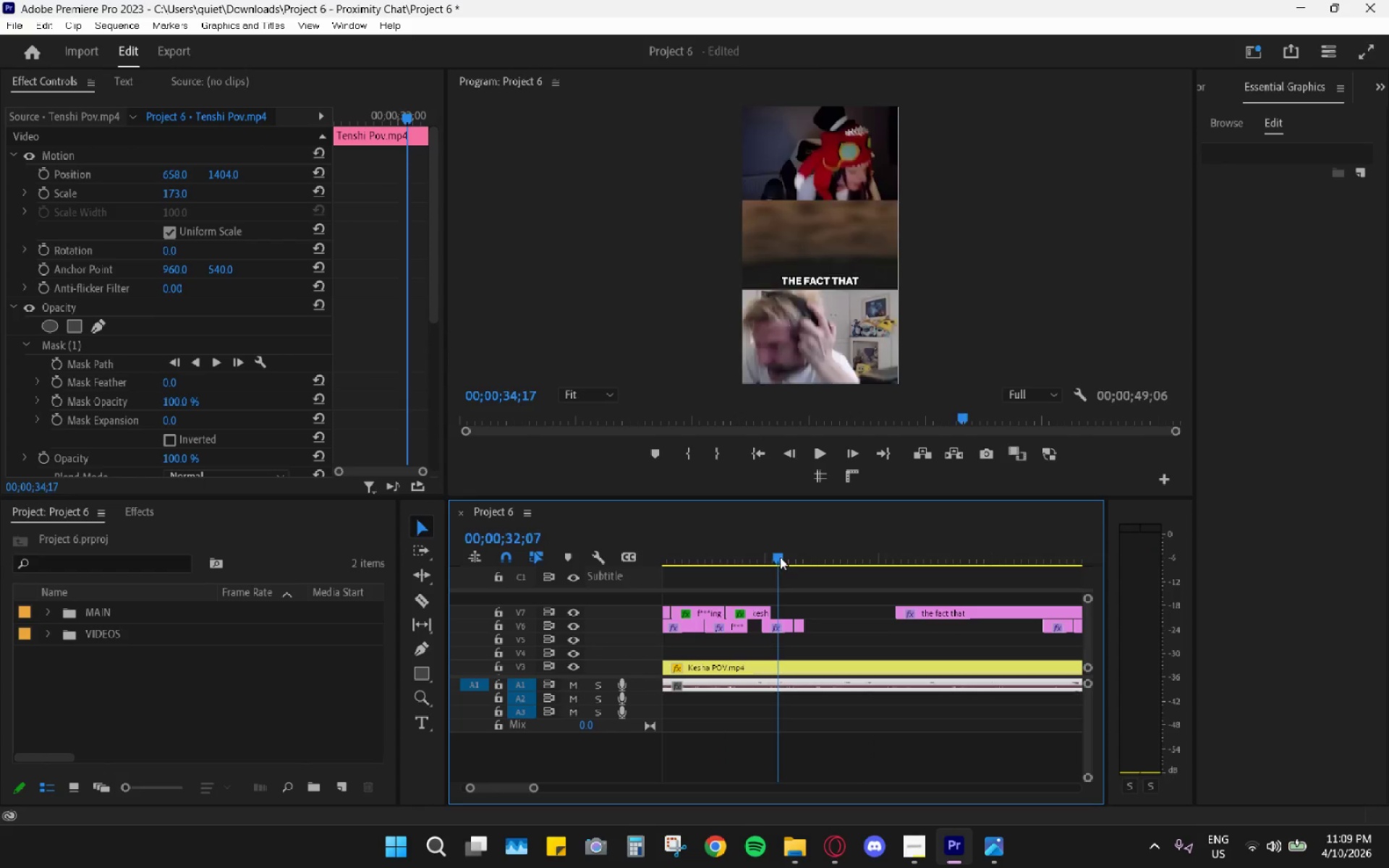 
key(Space)
 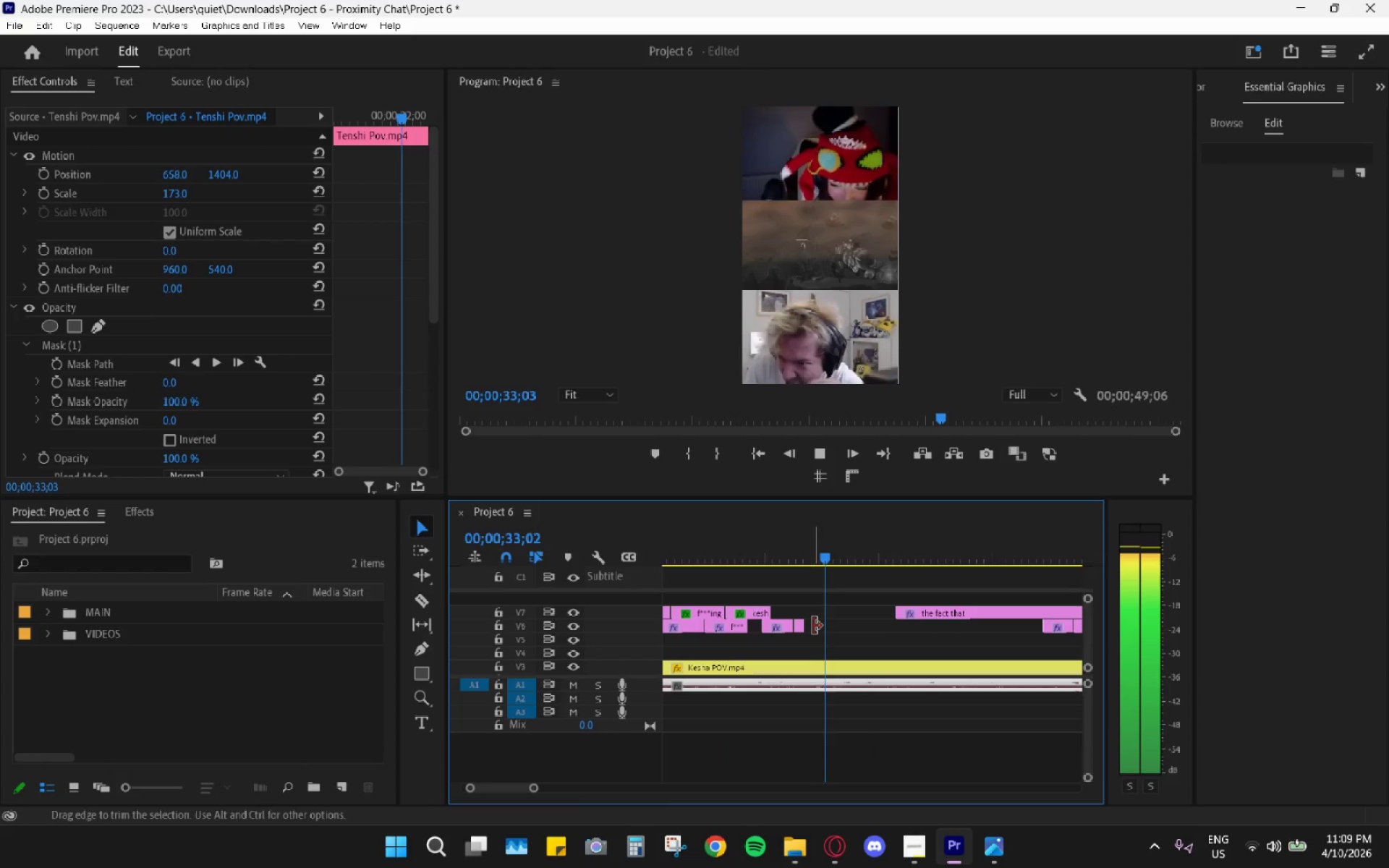 
key(Space)
 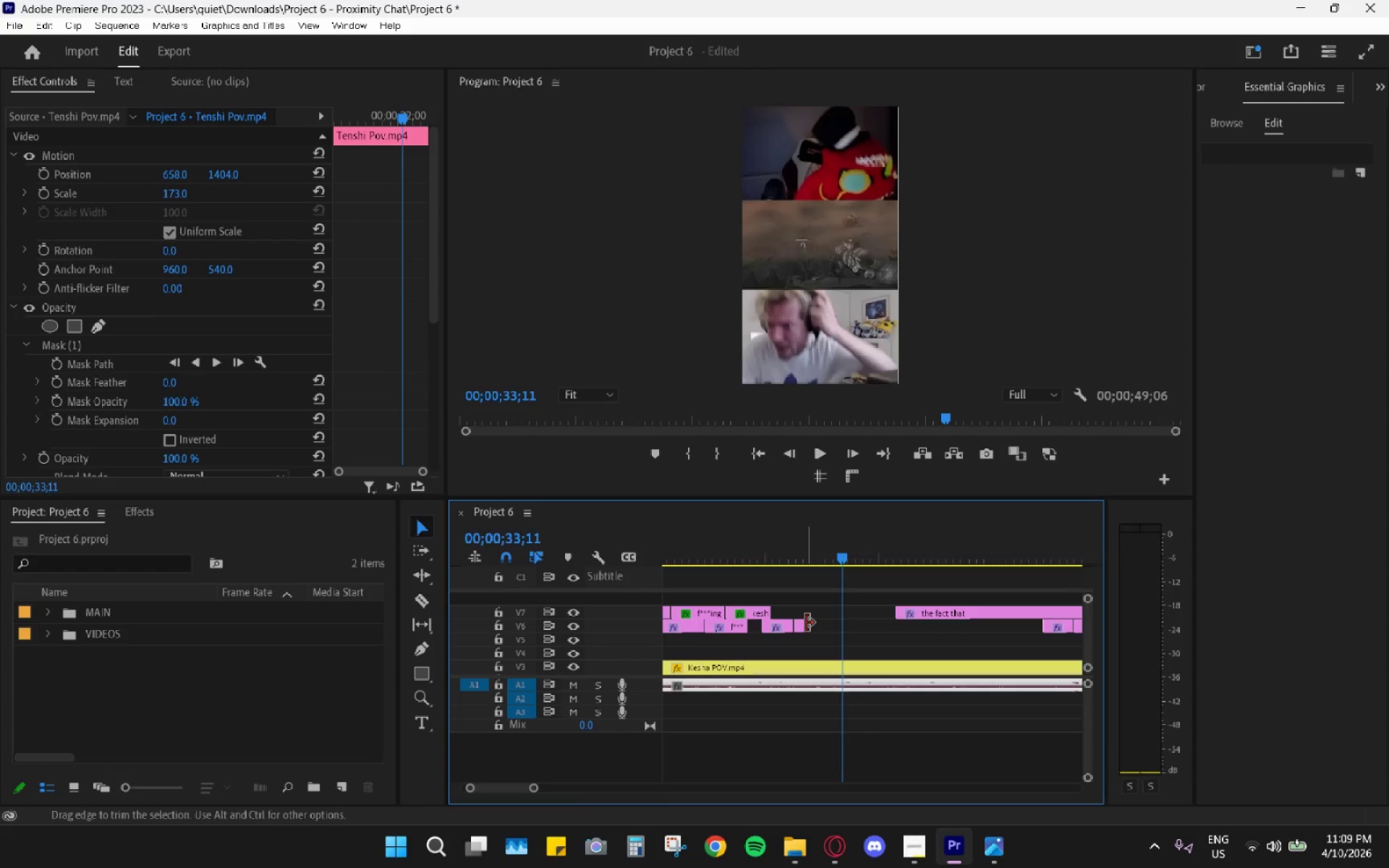 
left_click_drag(start_coordinate=[805, 623], to_coordinate=[846, 629])
 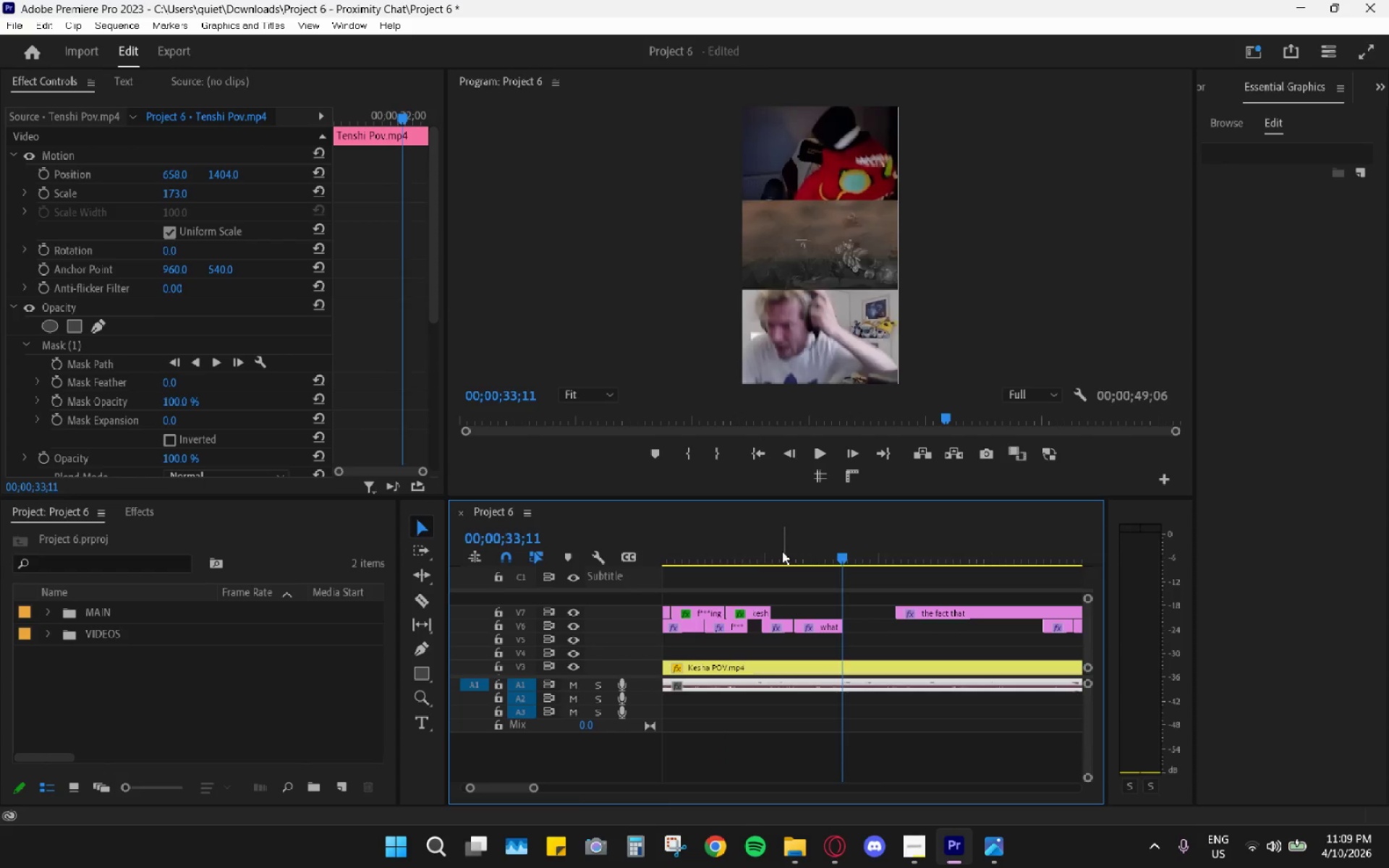 
left_click_drag(start_coordinate=[780, 550], to_coordinate=[768, 548])
 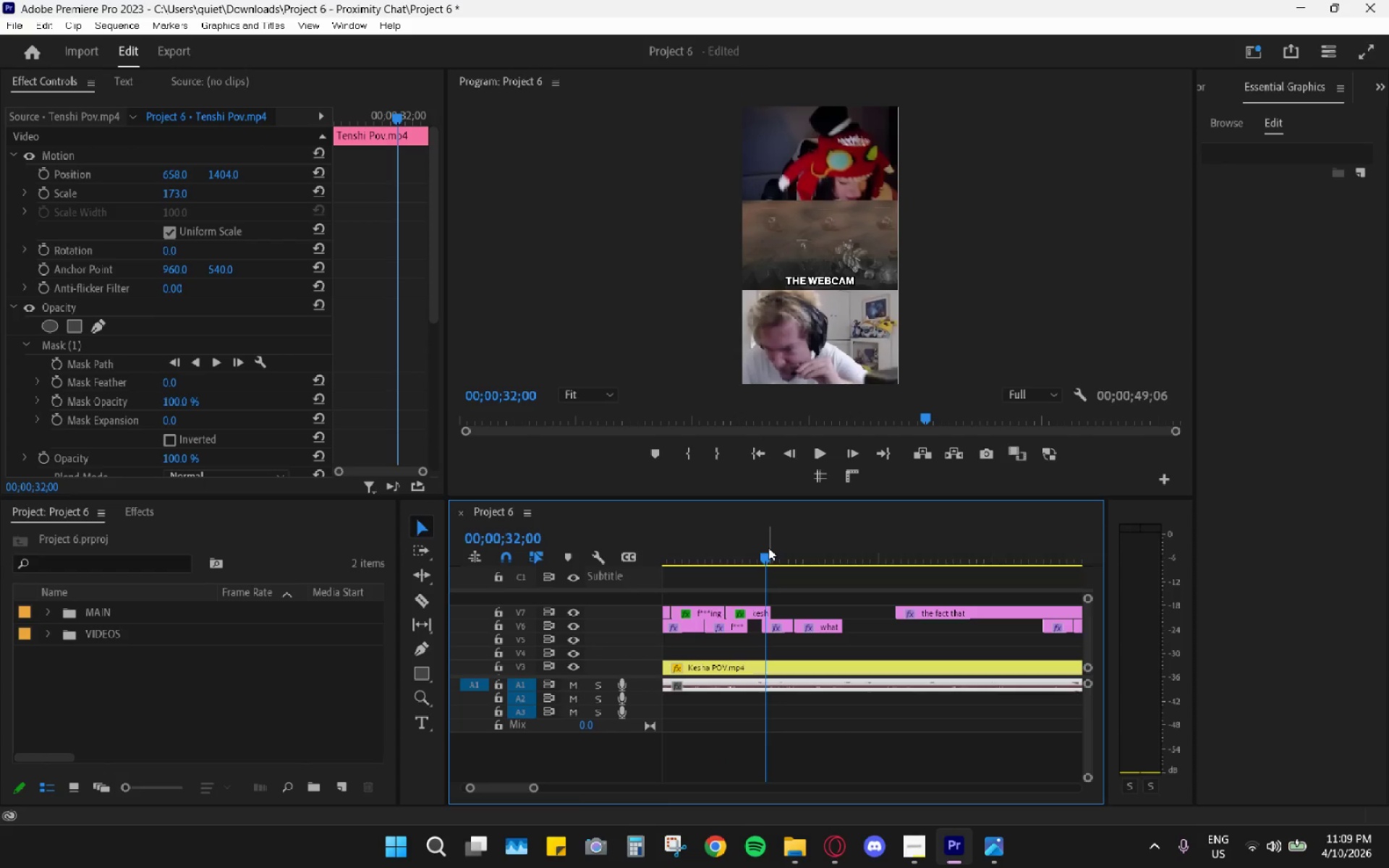 
key(Space)
 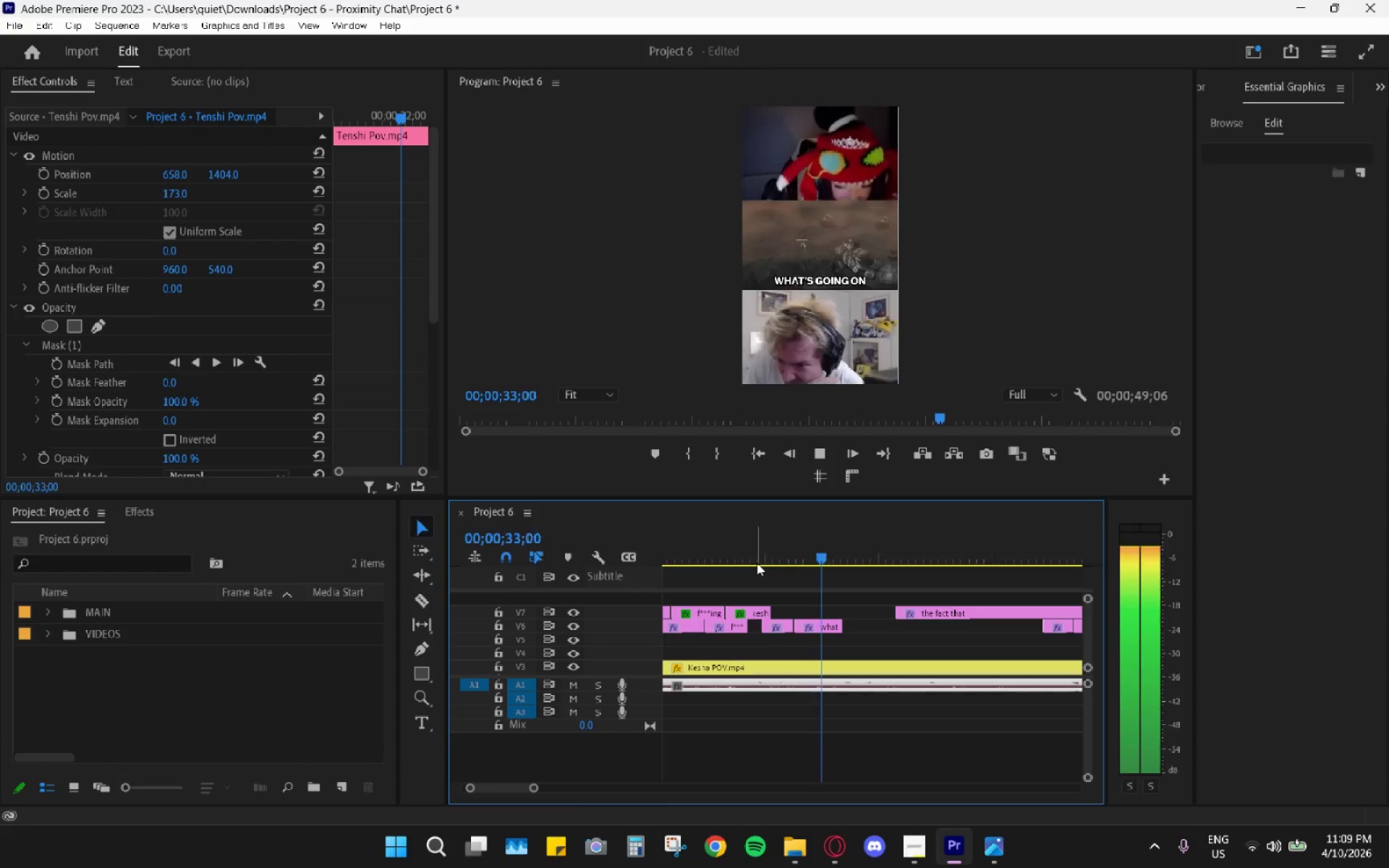 
key(Space)
 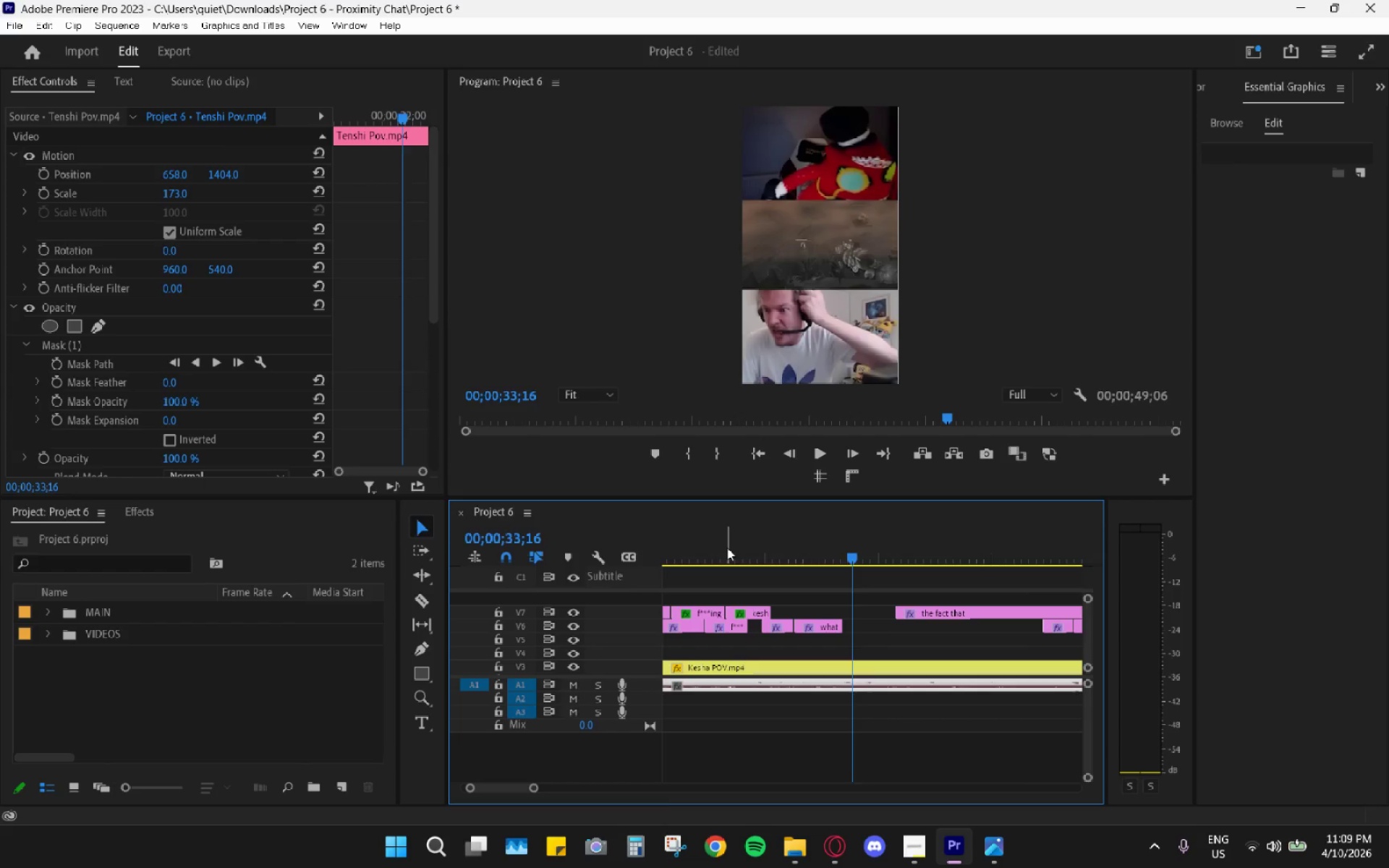 
key(Space)
 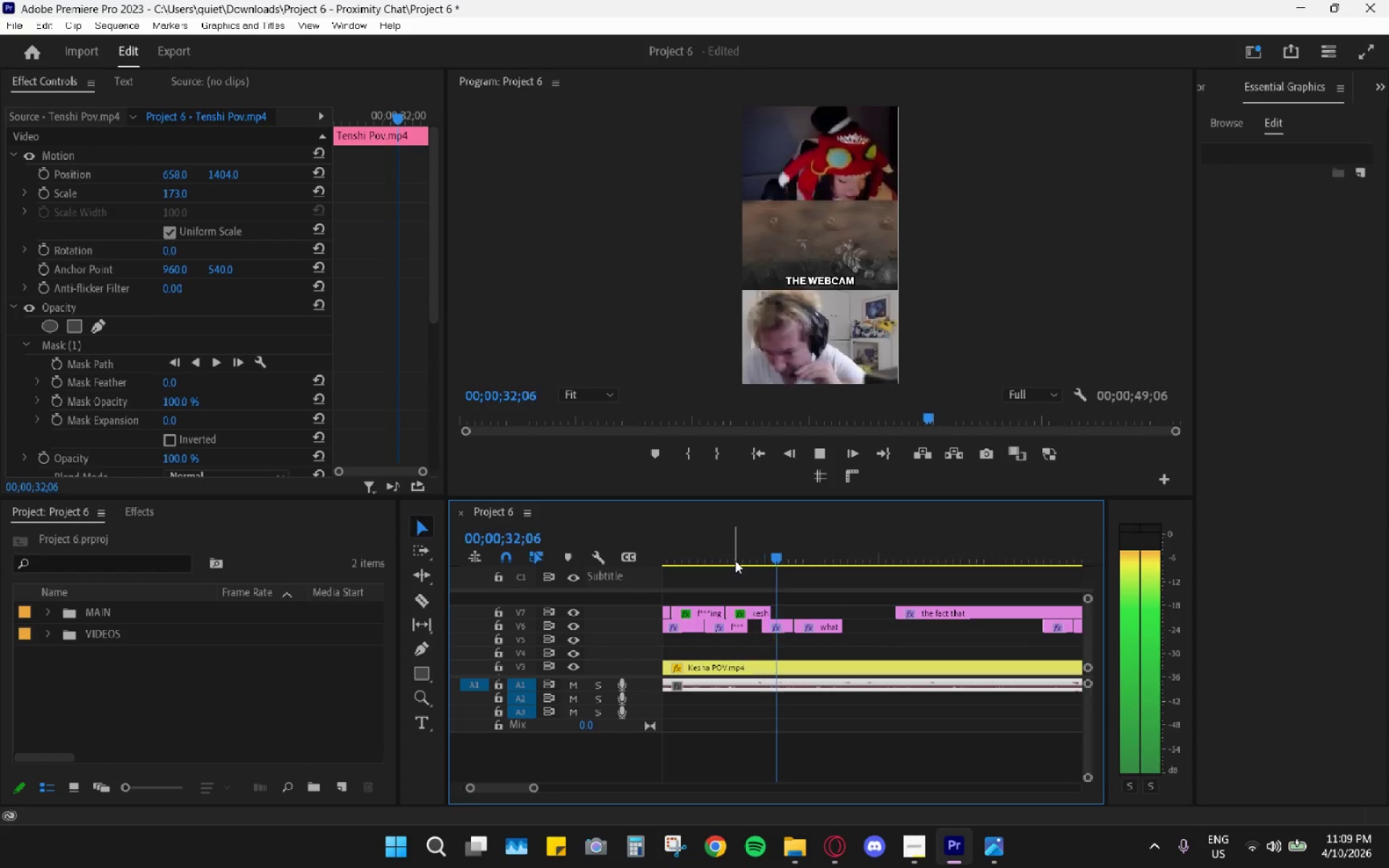 
key(Space)
 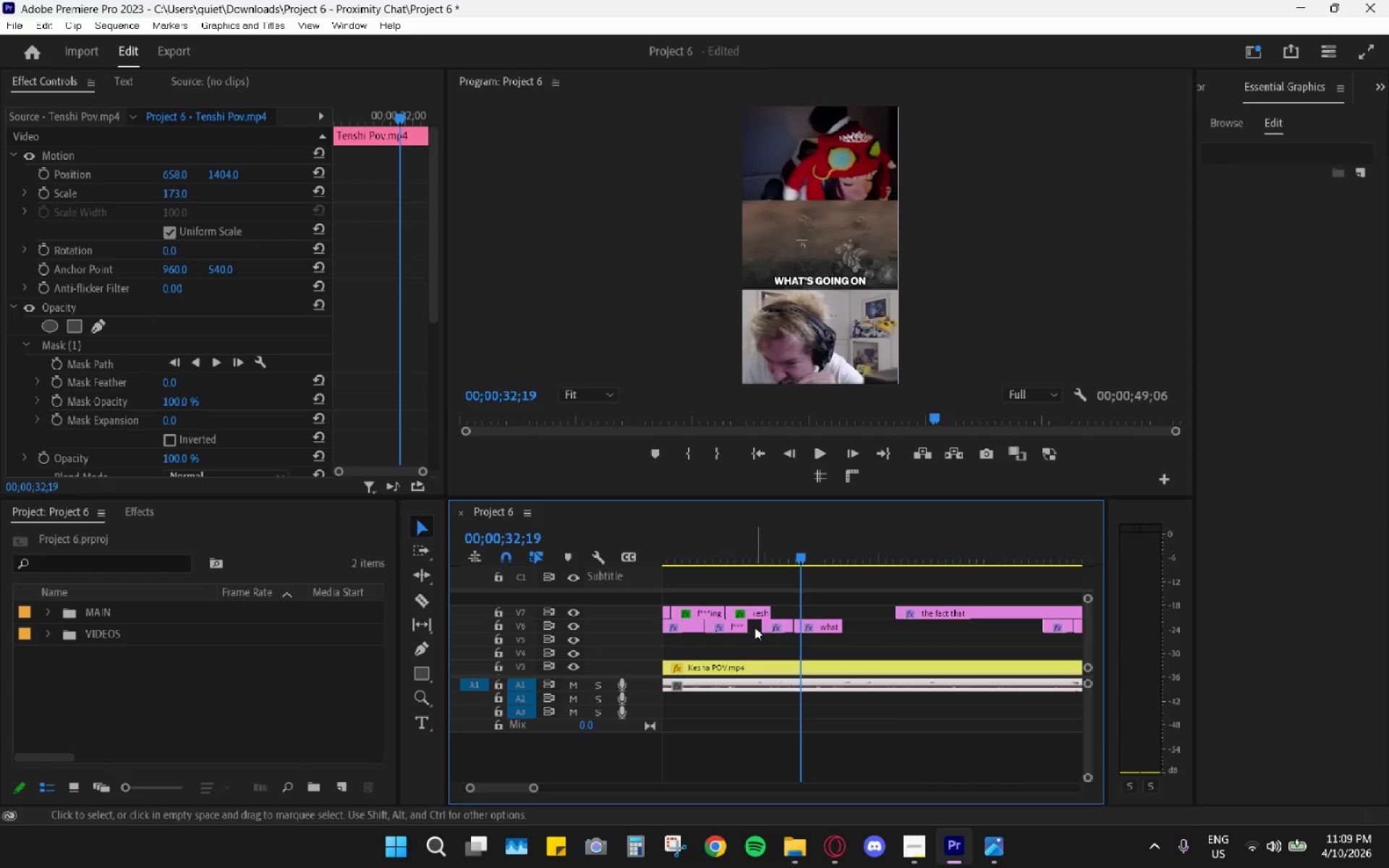 
hold_key(key=AltLeft, duration=0.88)
scroll: coordinate [768, 637], scroll_direction: up, amount: 16.0
 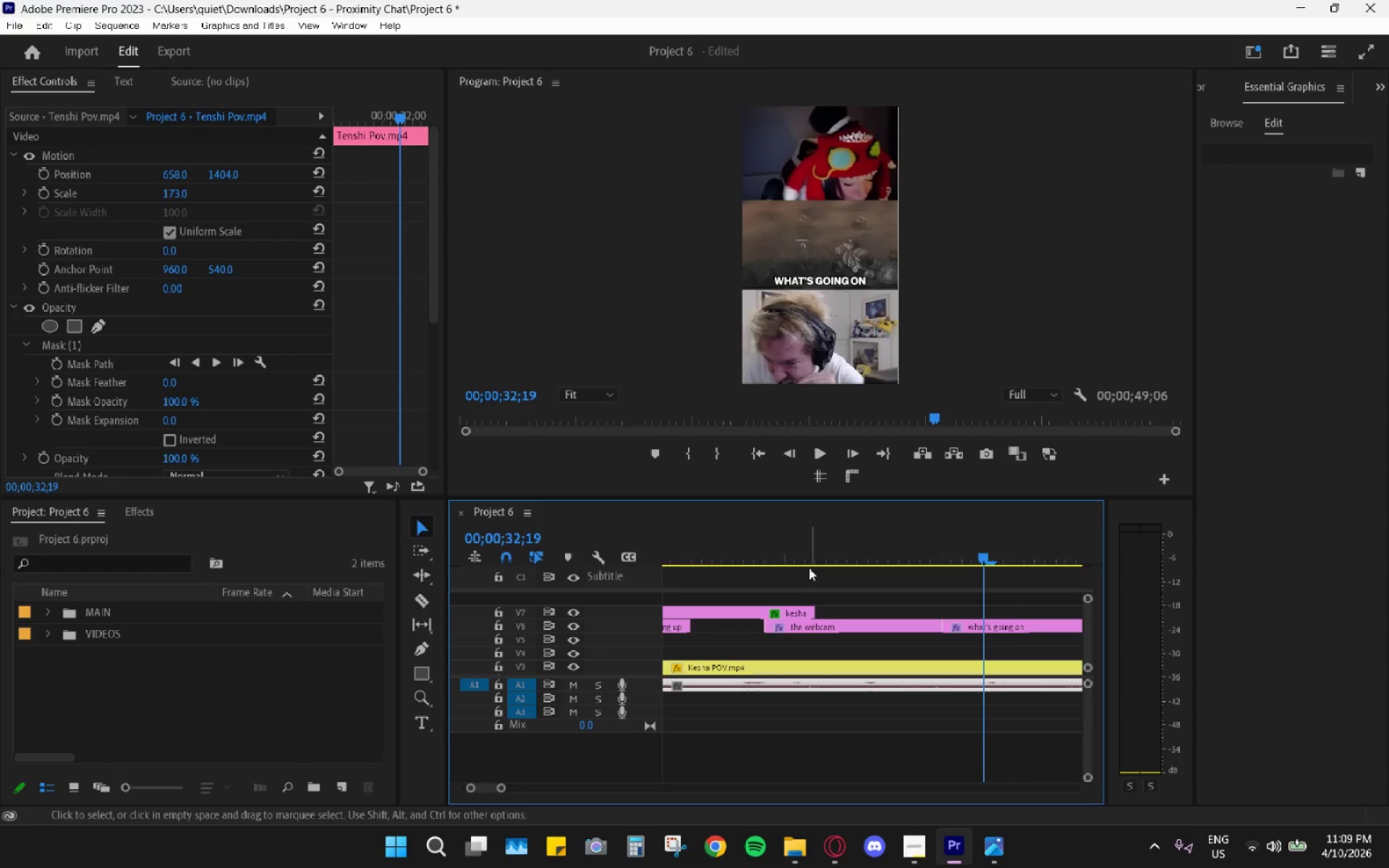 
left_click_drag(start_coordinate=[798, 548], to_coordinate=[794, 545])
 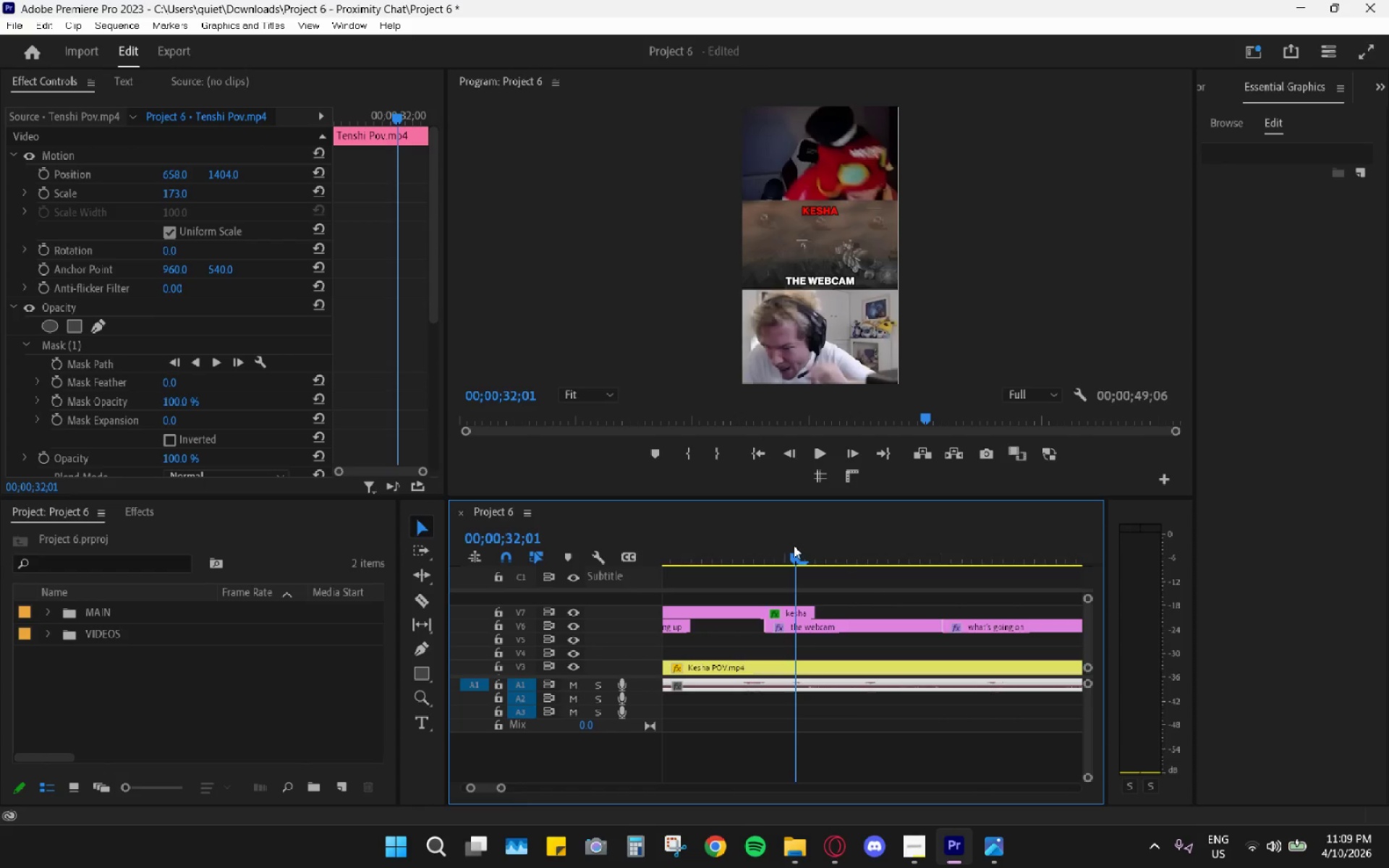 
key(Space)
 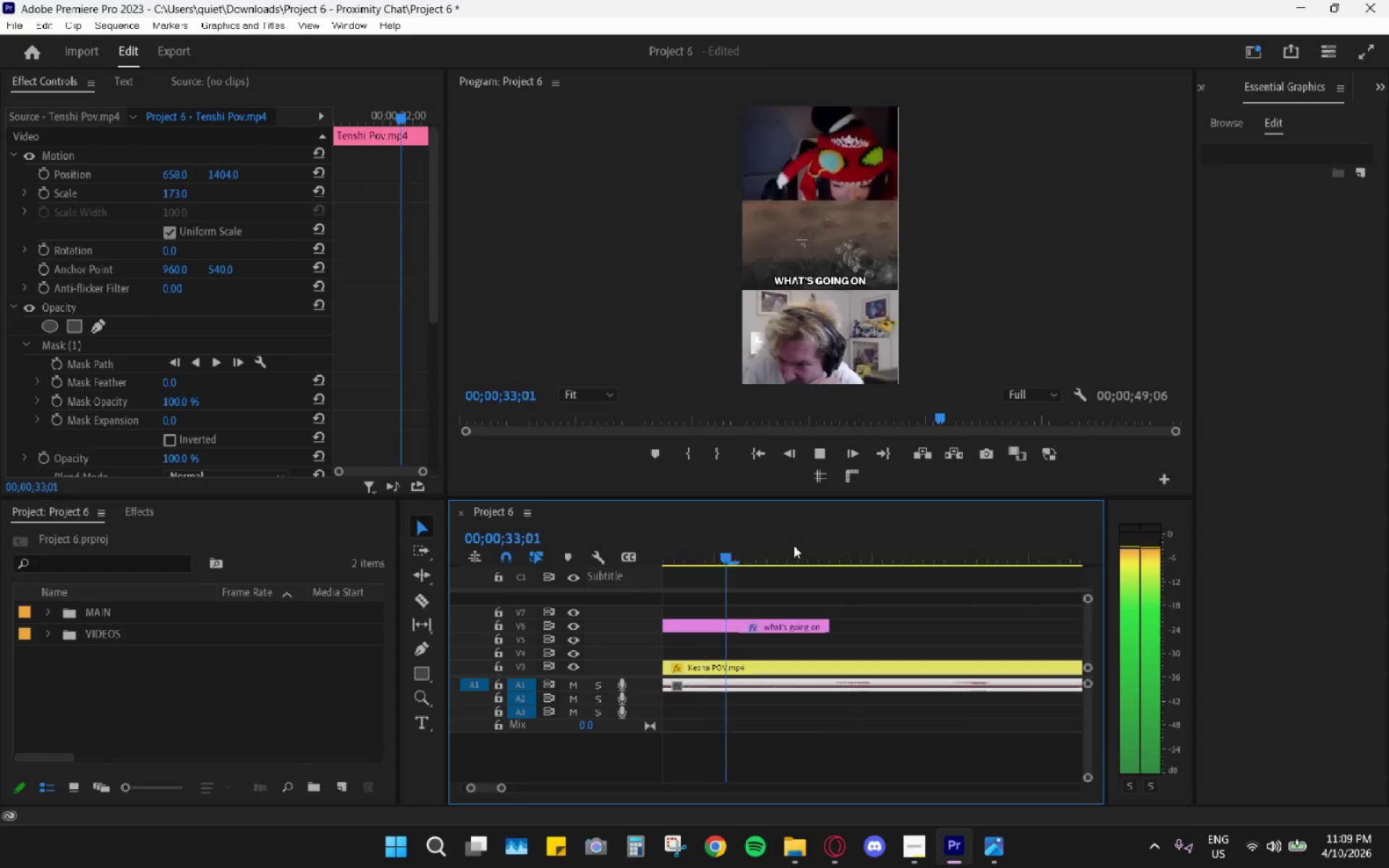 
key(Space)
 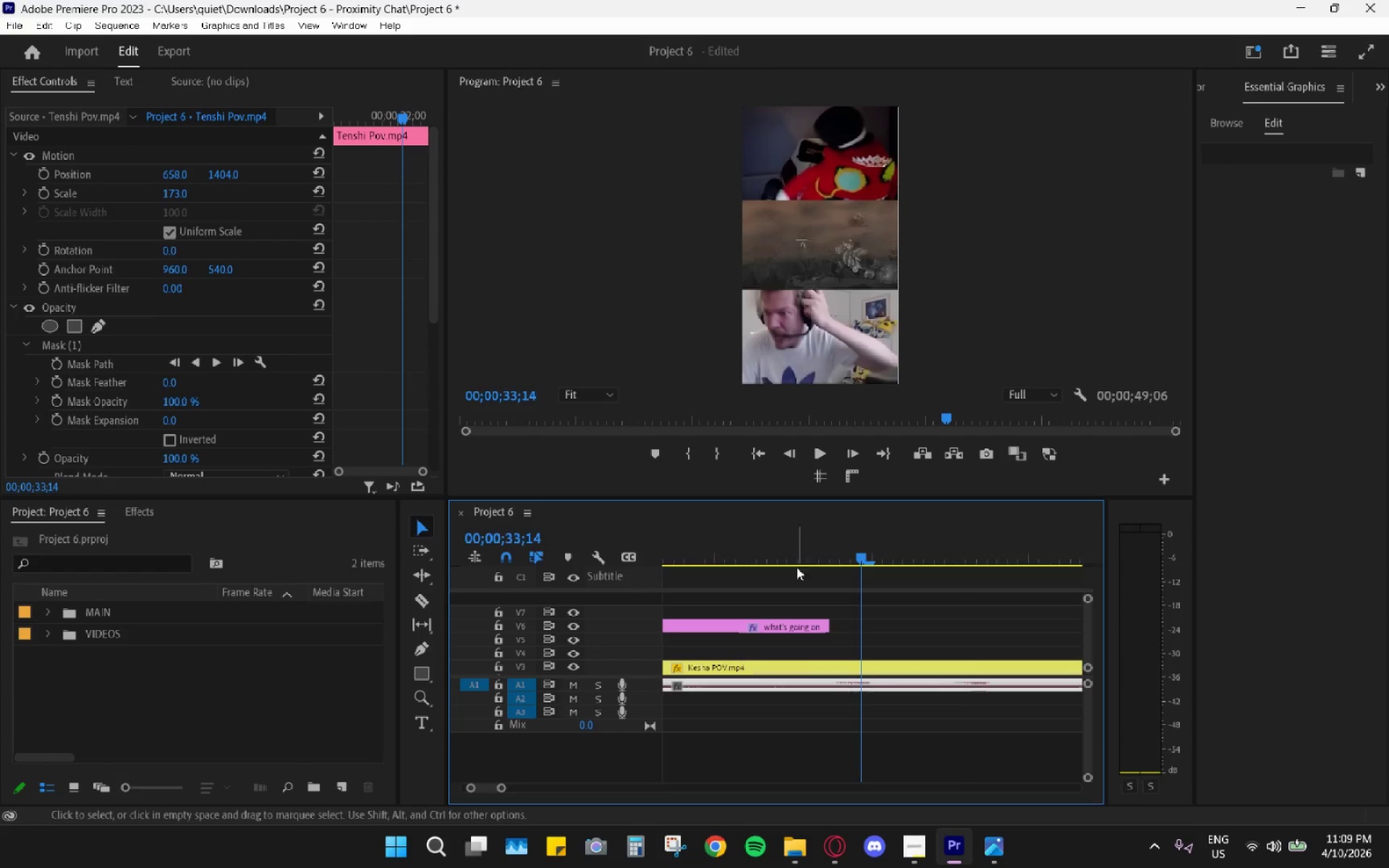 
scroll: coordinate [802, 582], scroll_direction: up, amount: 15.0
 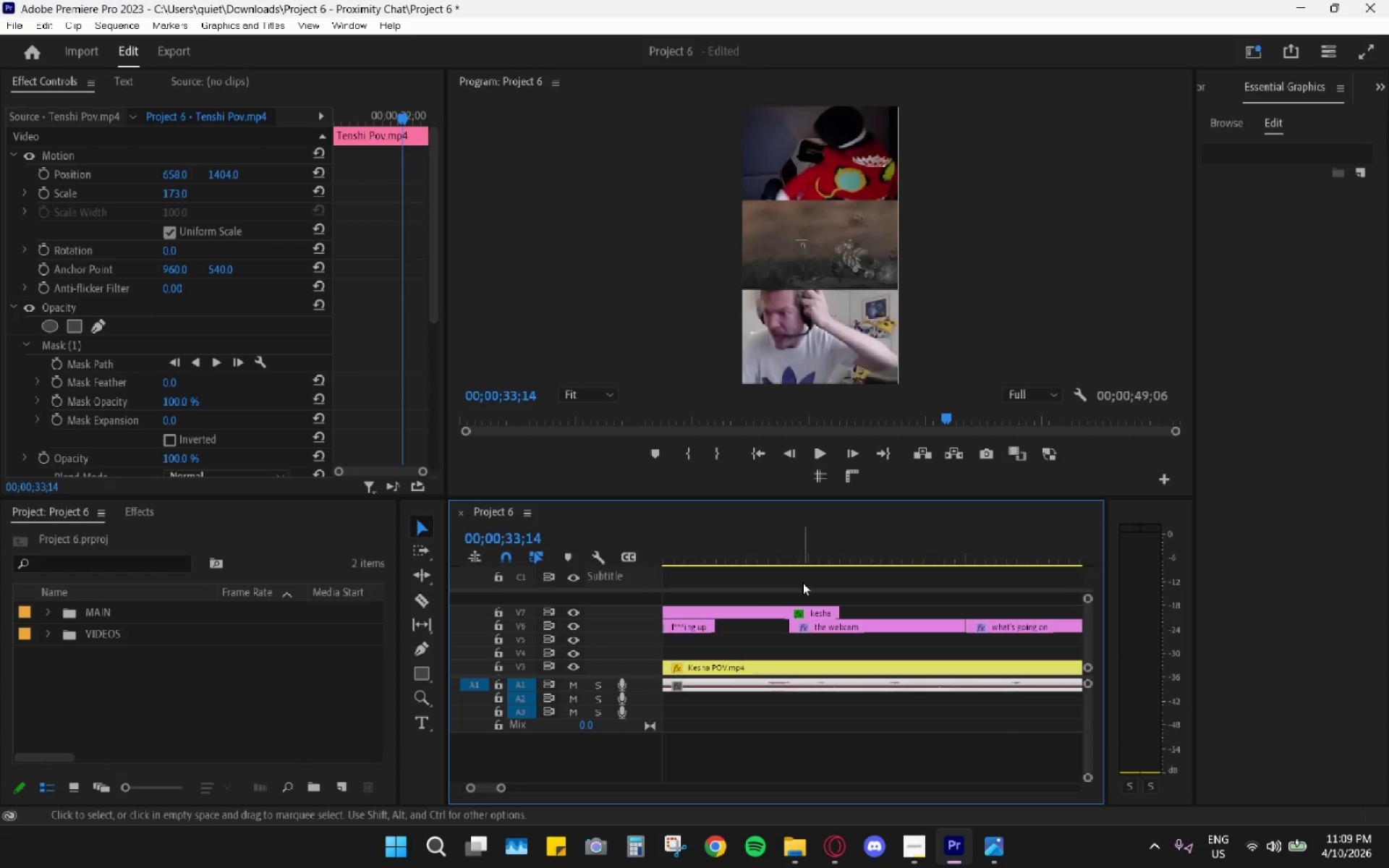 
hold_key(key=AltLeft, duration=0.72)
 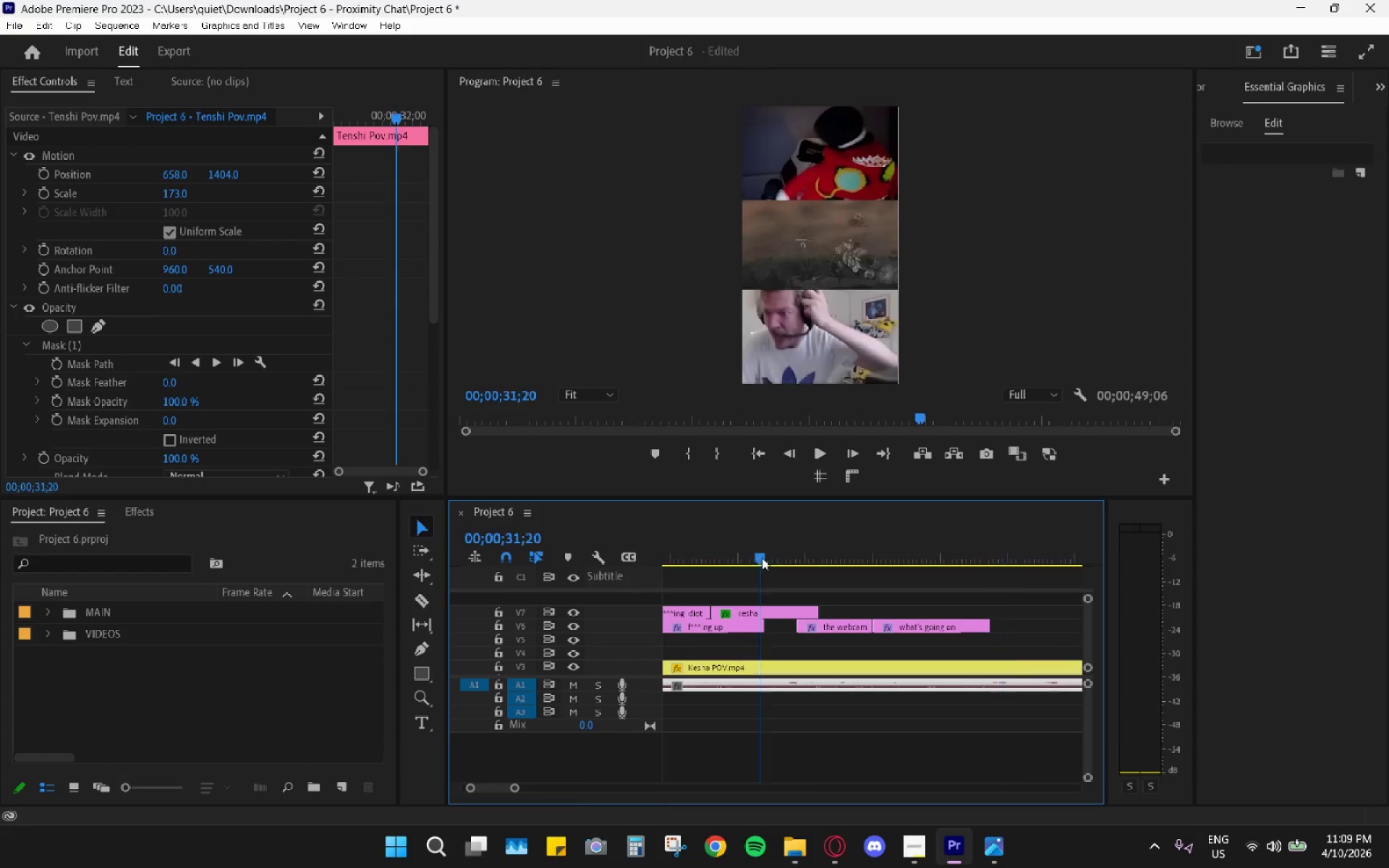 
hold_key(key=AltLeft, duration=20.11)
 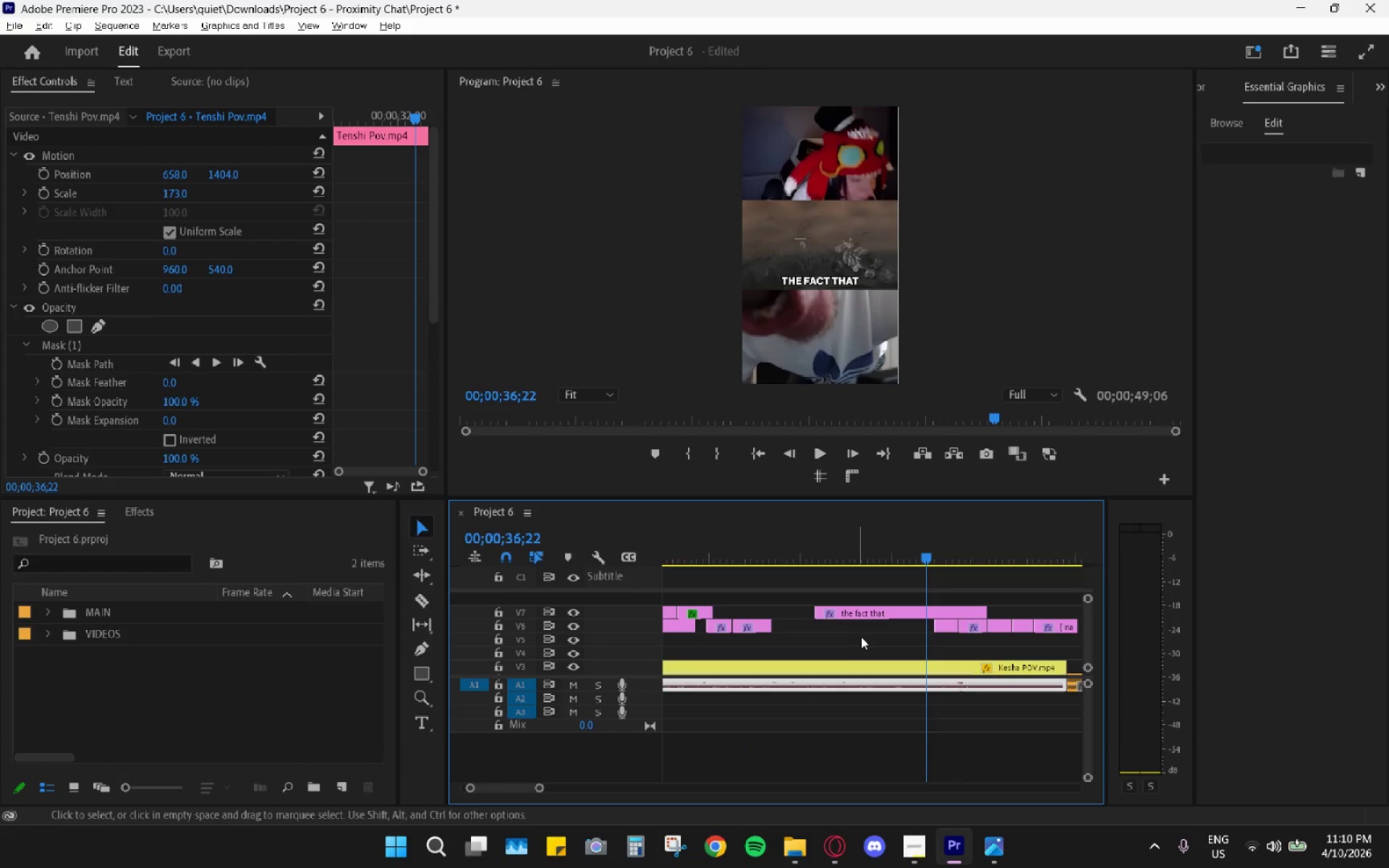 
scroll: coordinate [803, 593], scroll_direction: down, amount: 8.0
 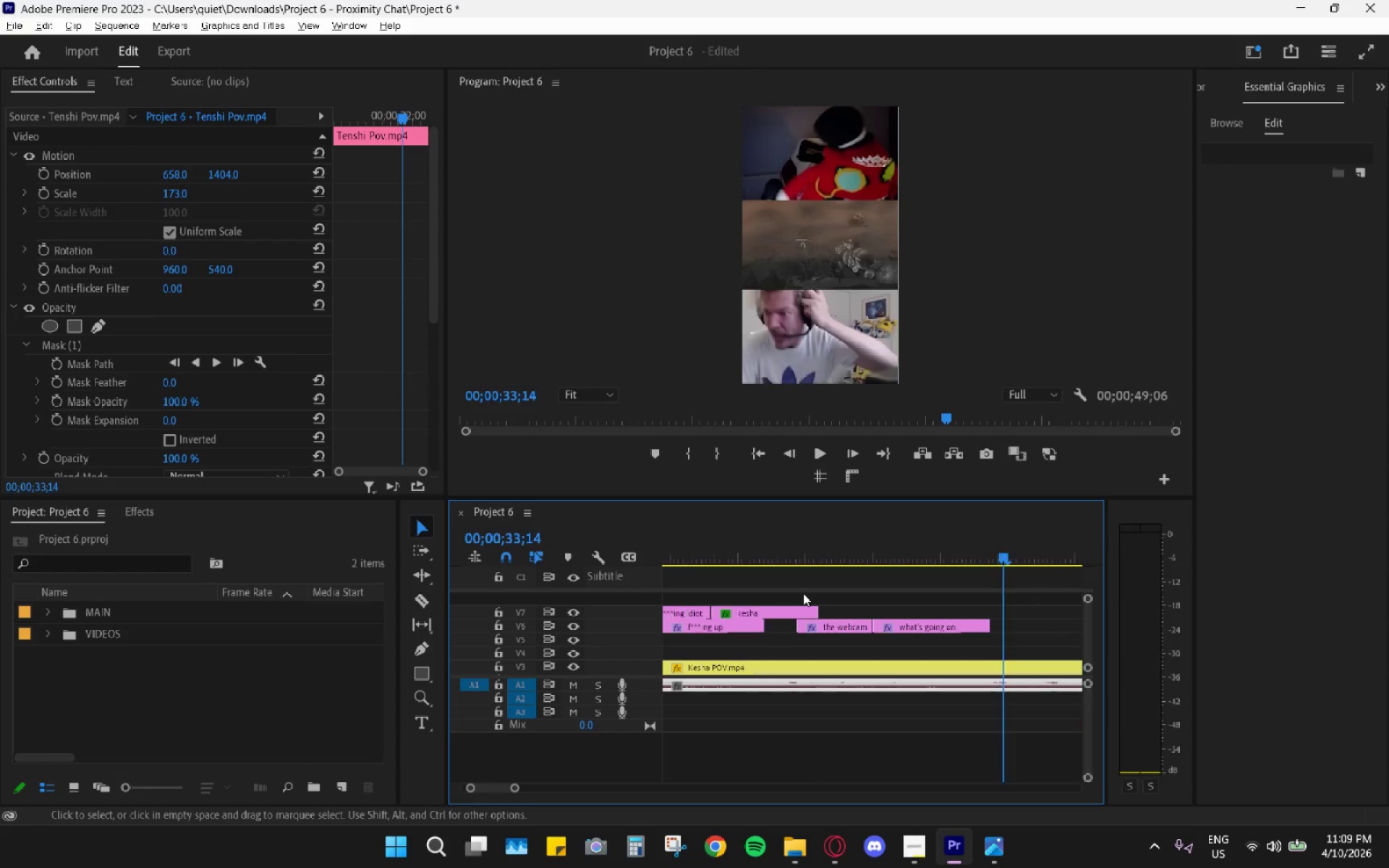 
left_click_drag(start_coordinate=[763, 558], to_coordinate=[705, 556])
 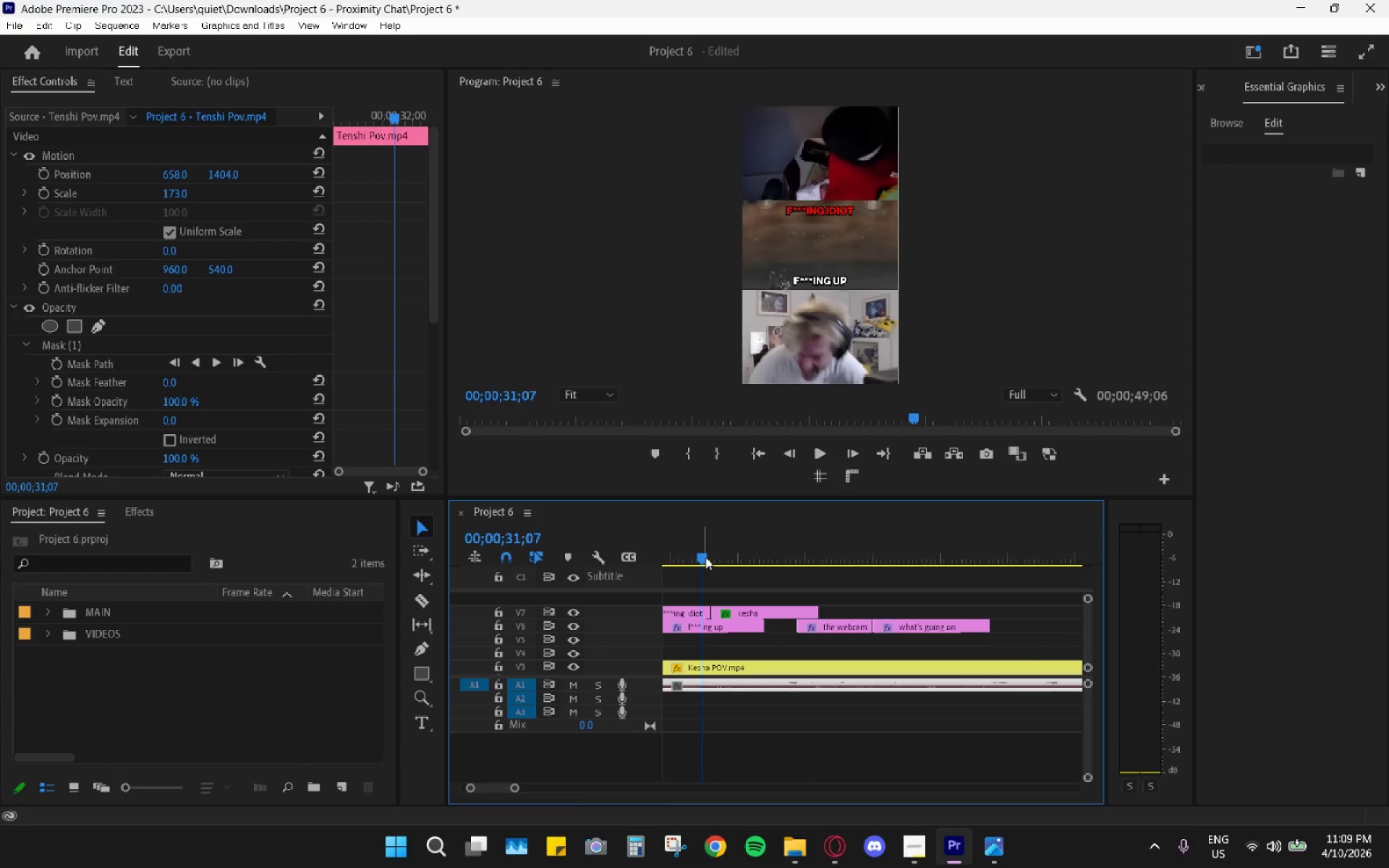 
key(Space)
 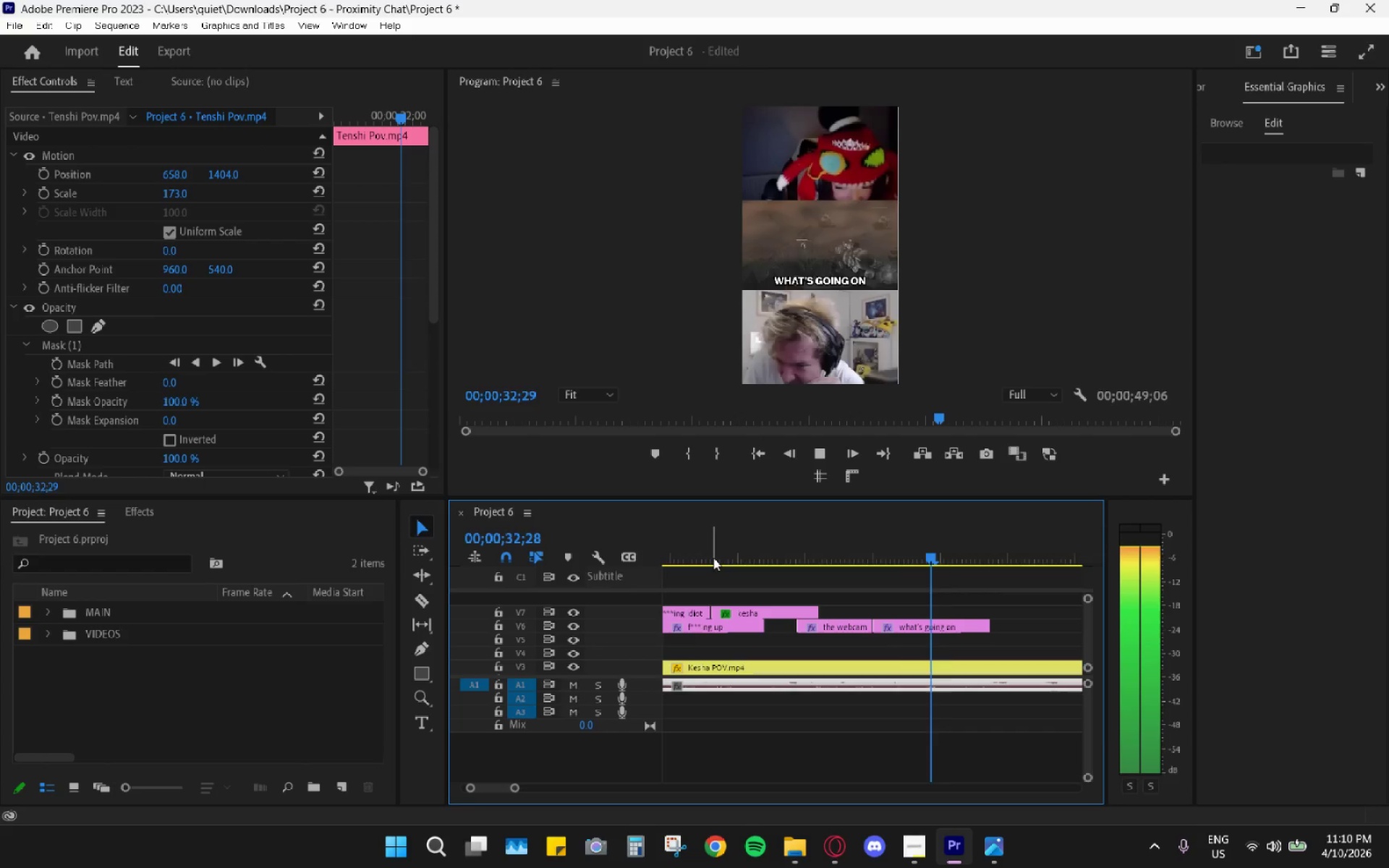 
key(Space)
 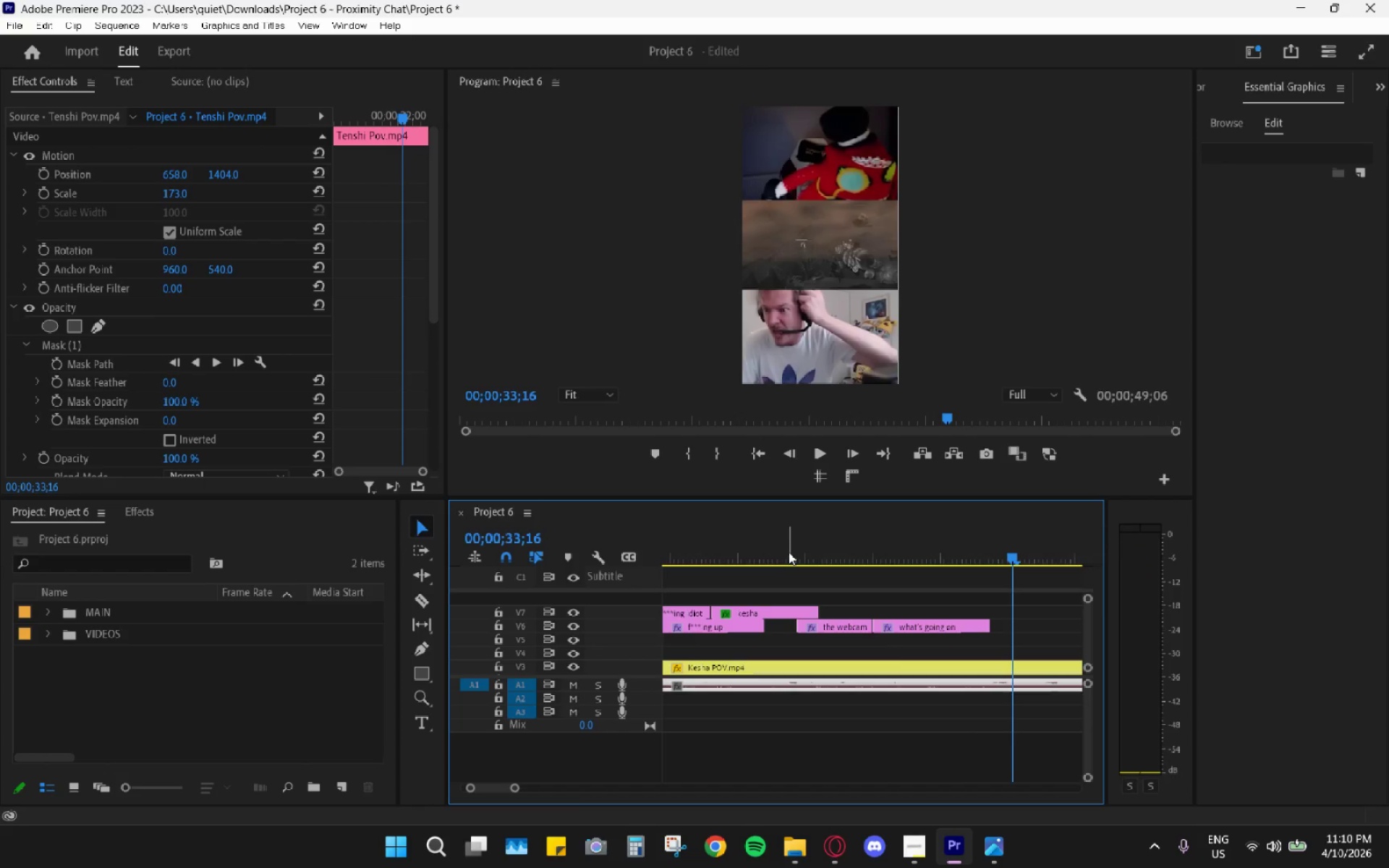 
left_click([792, 551])
 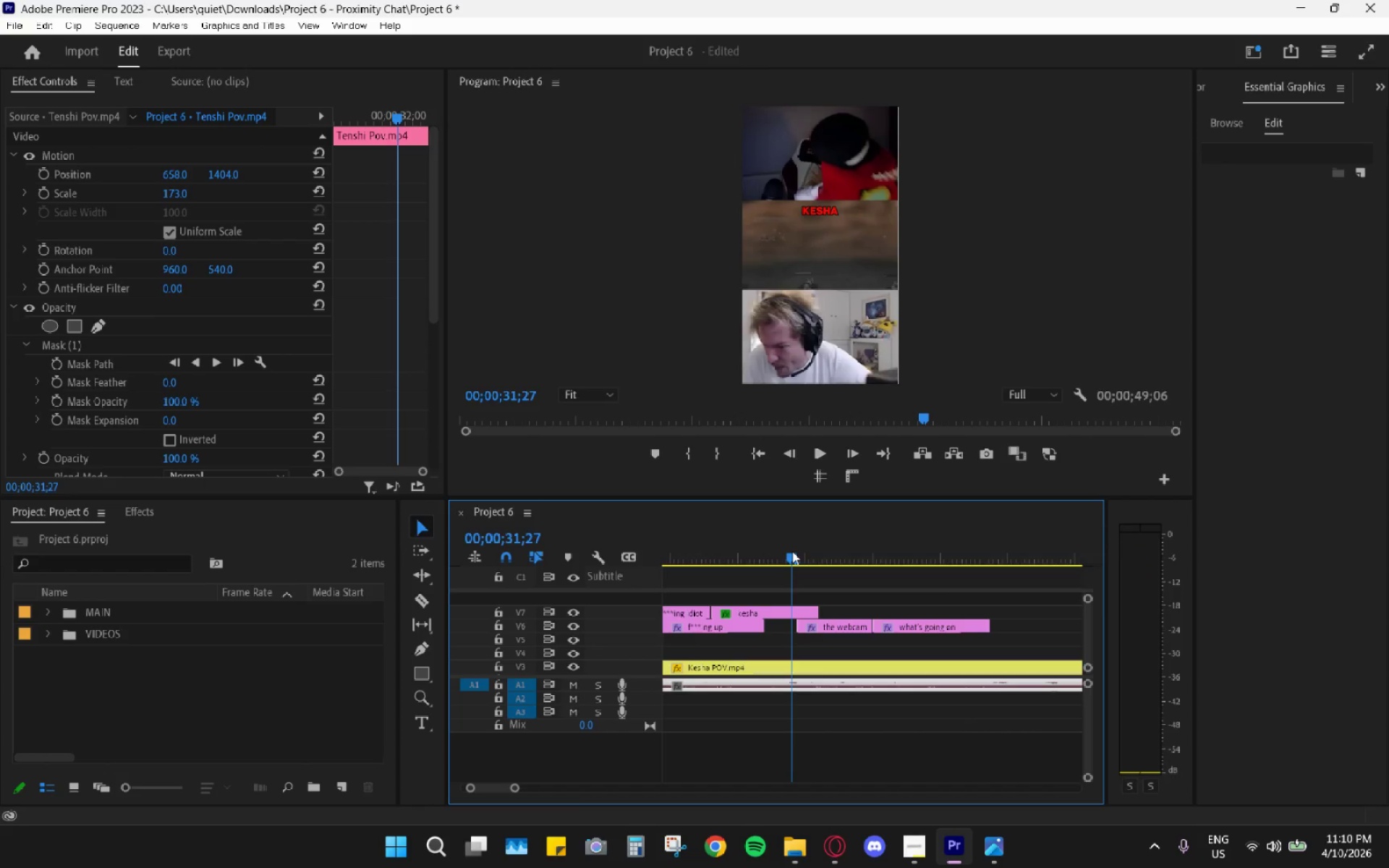 
key(Space)
 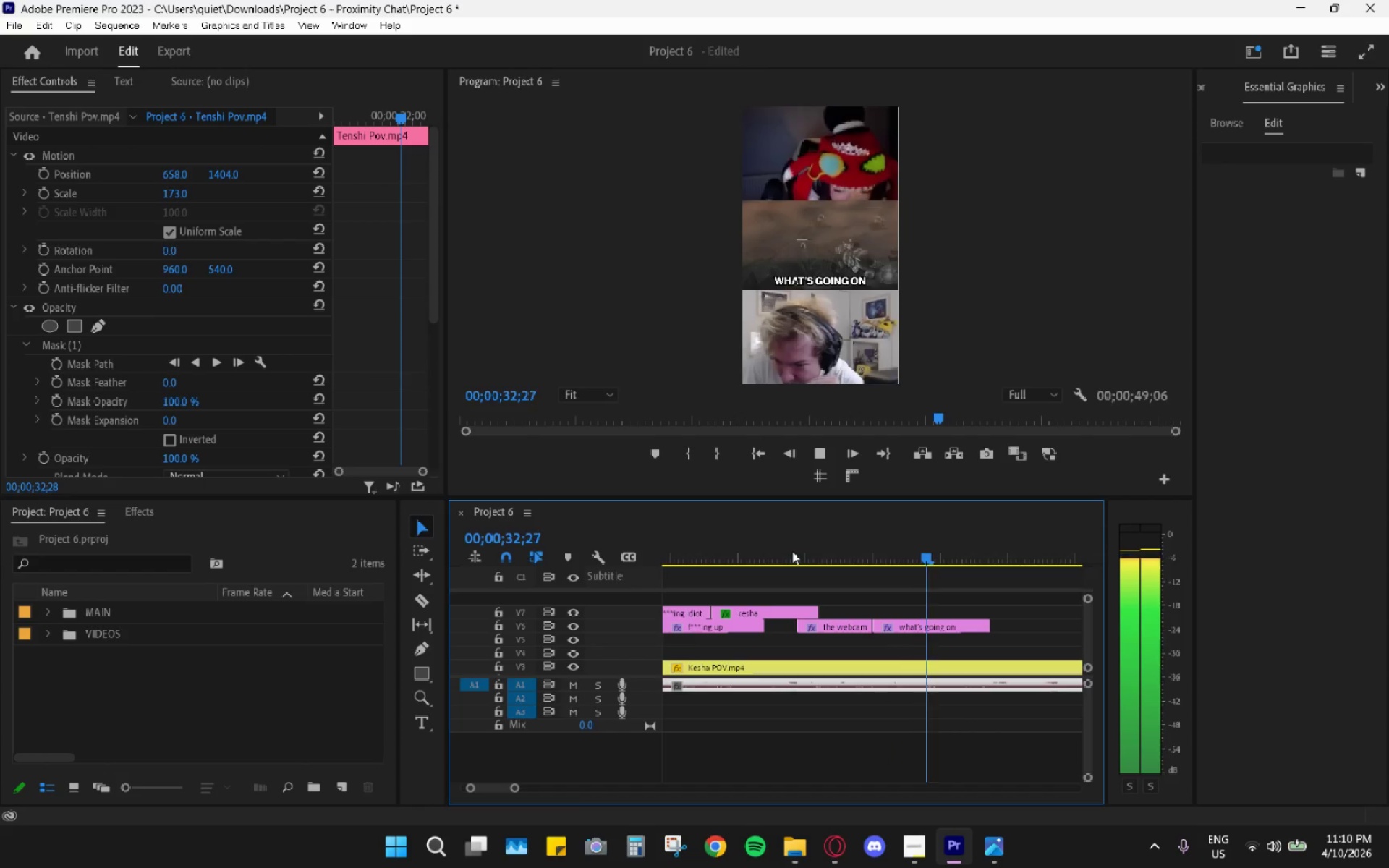 
key(Space)
 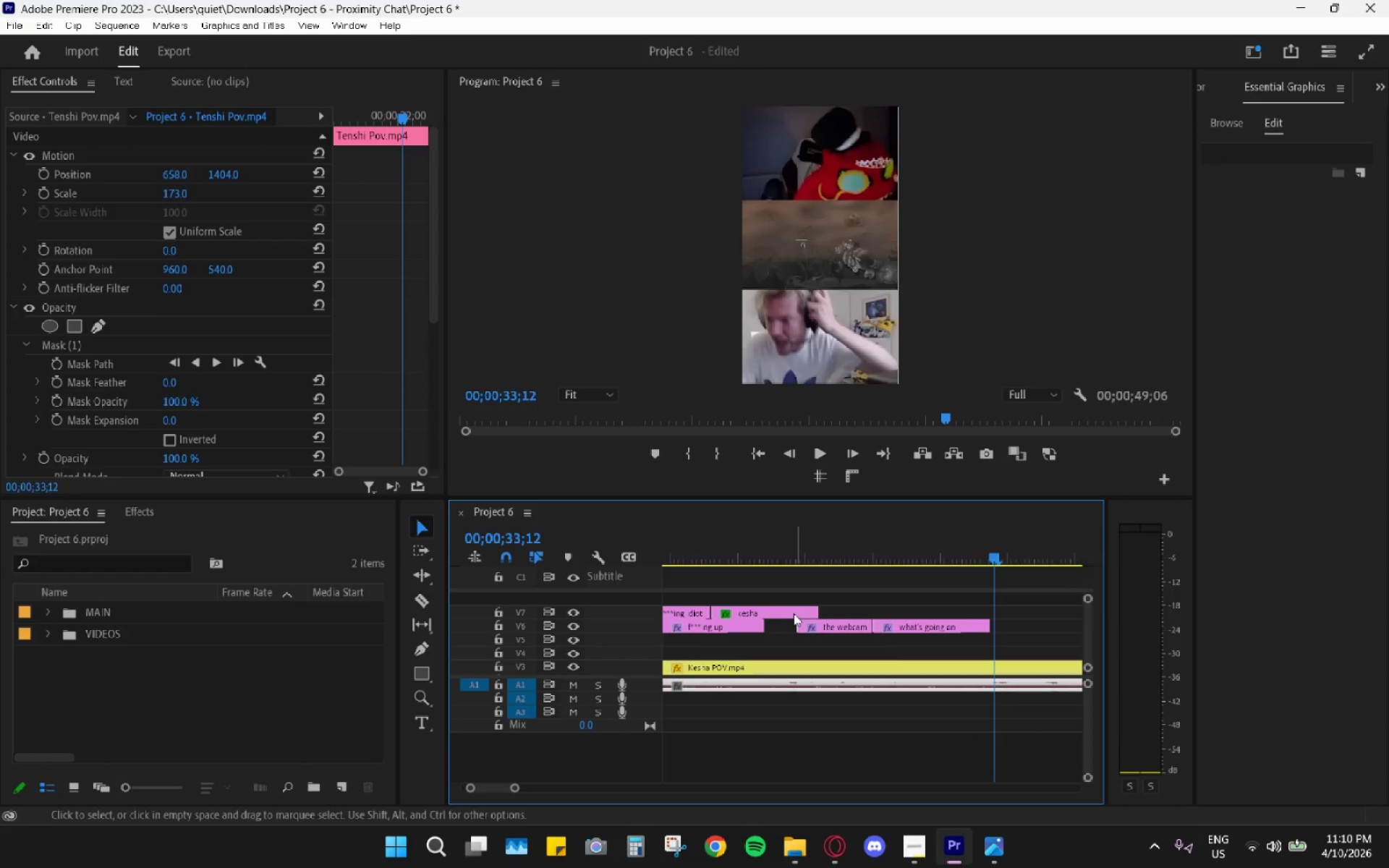 
left_click_drag(start_coordinate=[718, 538], to_coordinate=[684, 529])
 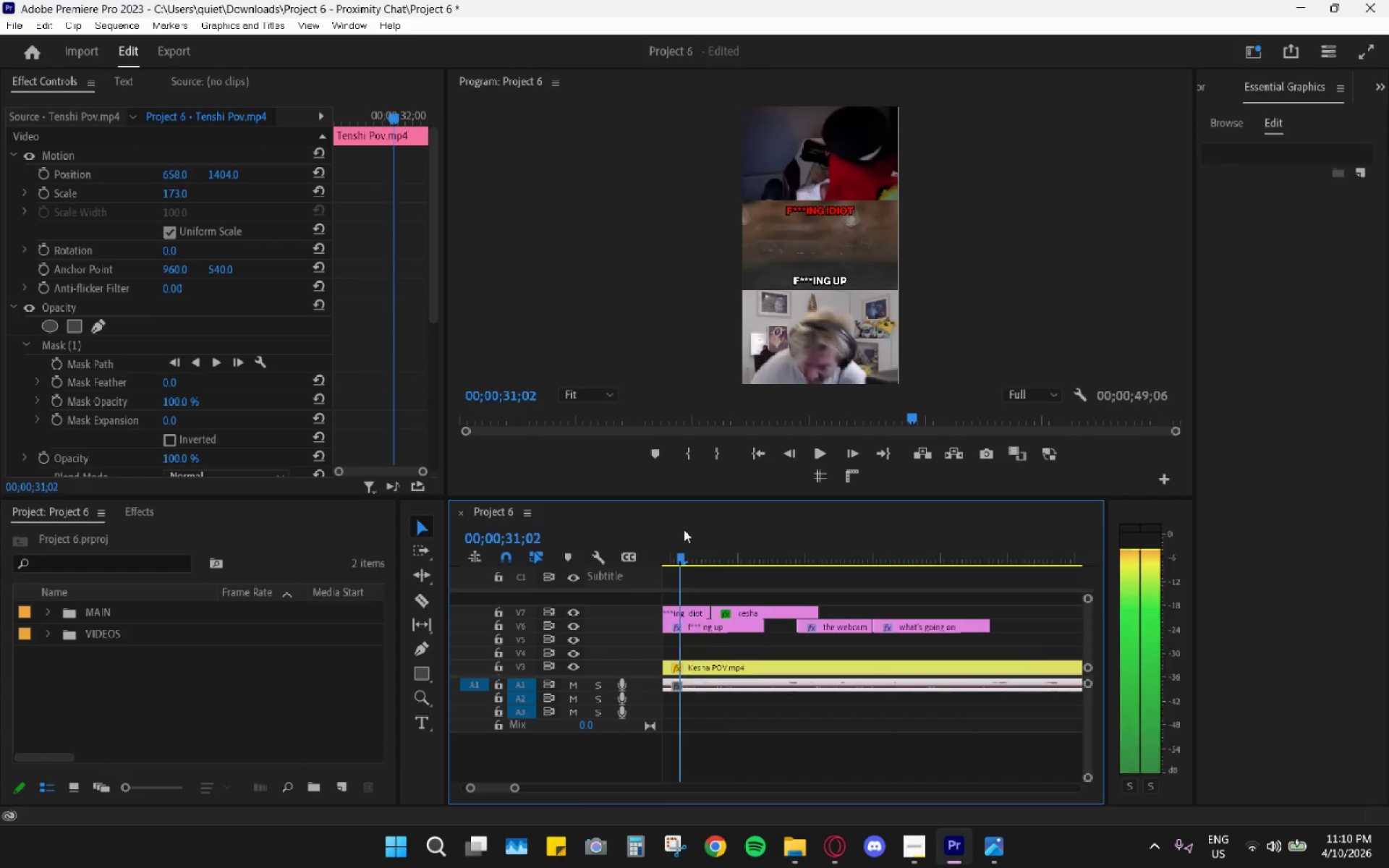 
key(Space)
 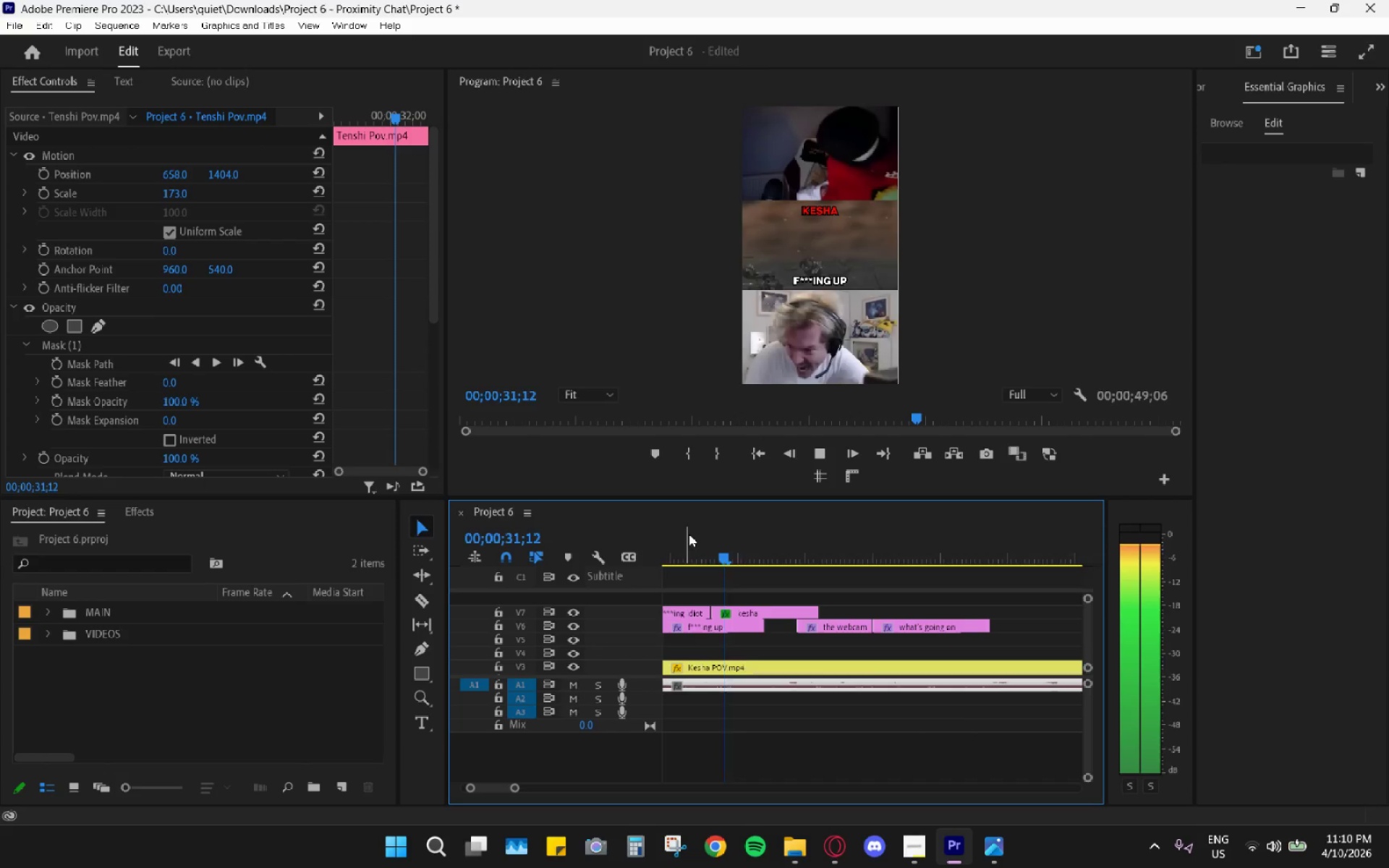 
key(Space)
 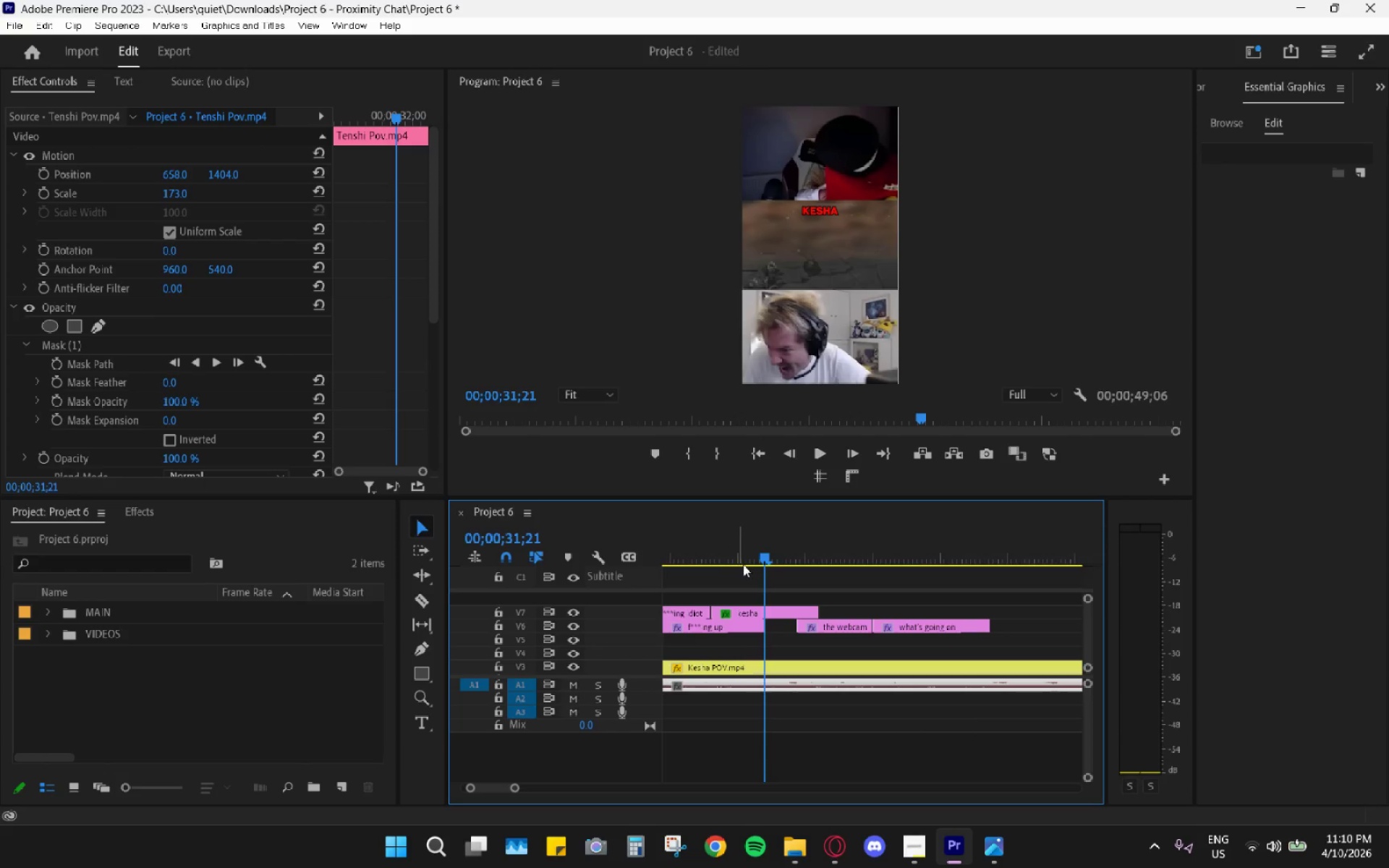 
key(Space)
 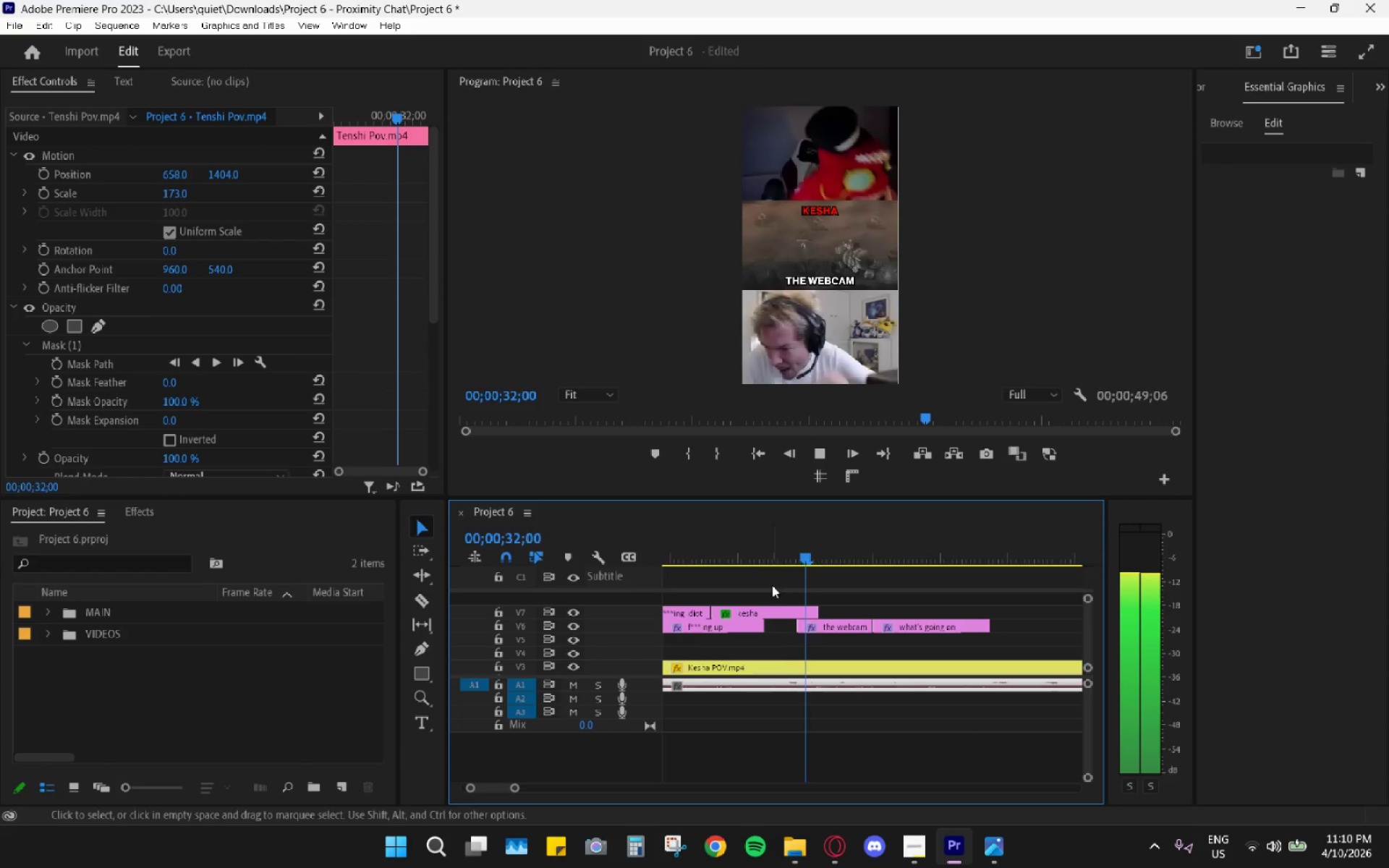 
key(Space)
 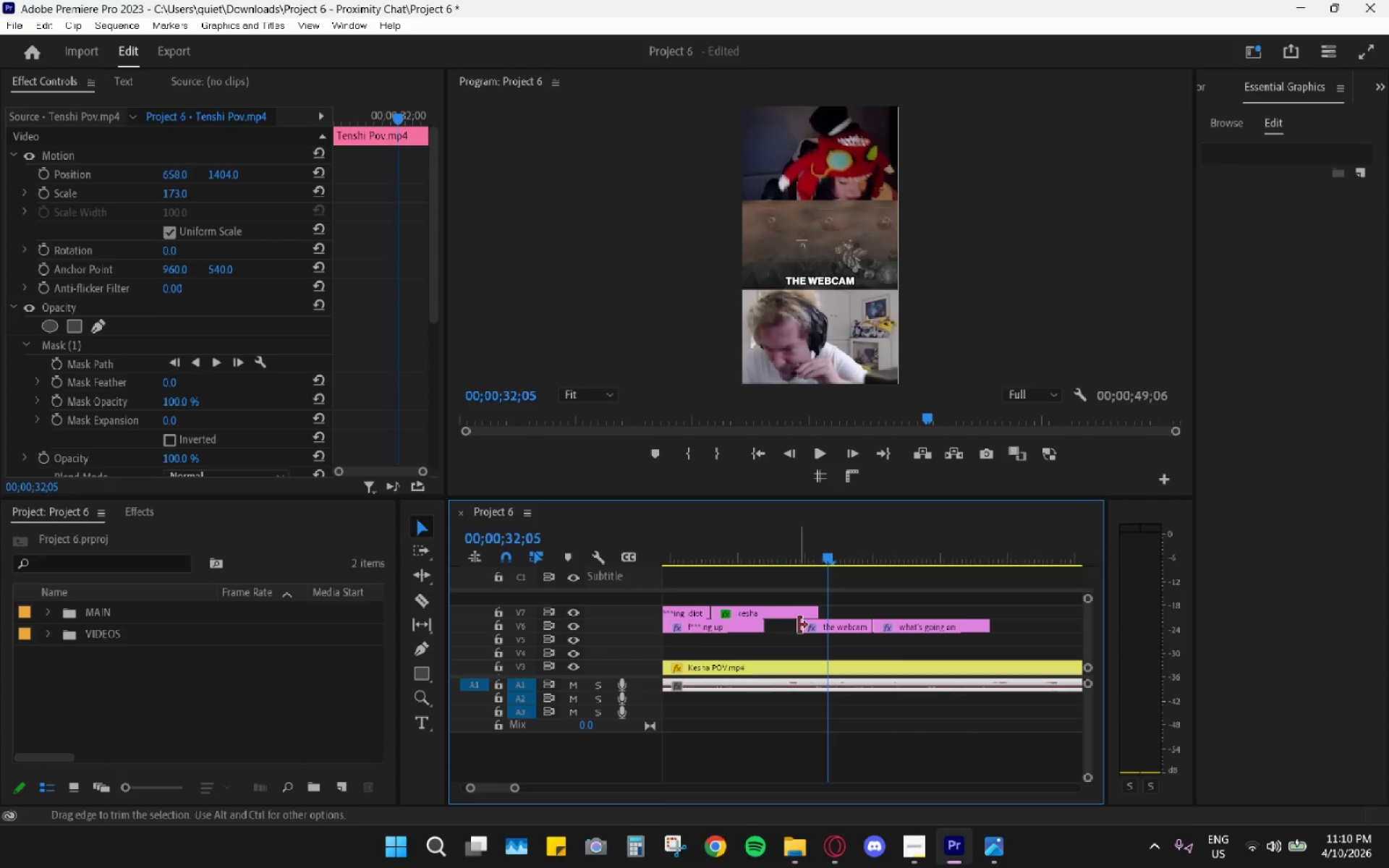 
left_click_drag(start_coordinate=[742, 540], to_coordinate=[713, 535])
 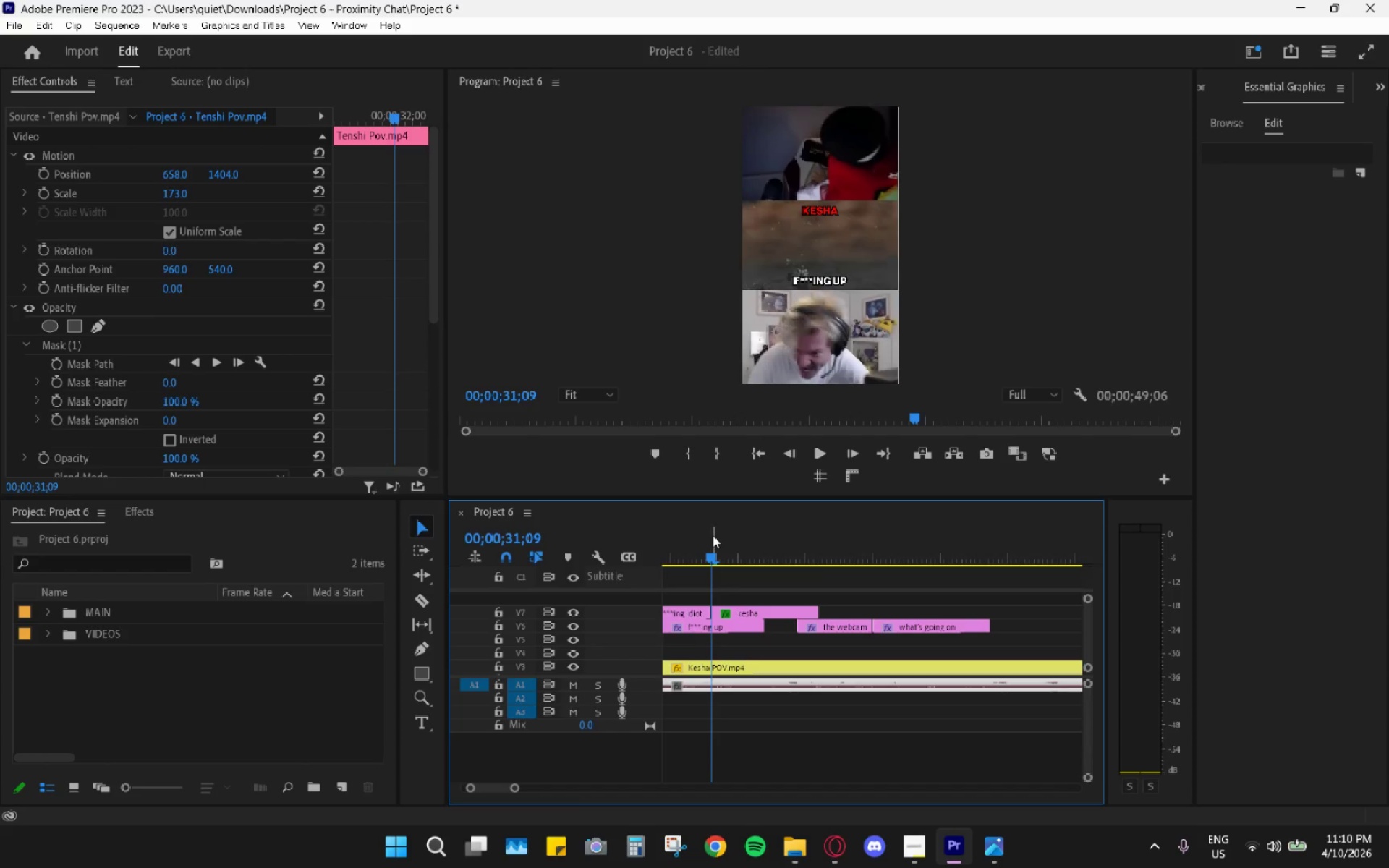 
key(Space)
 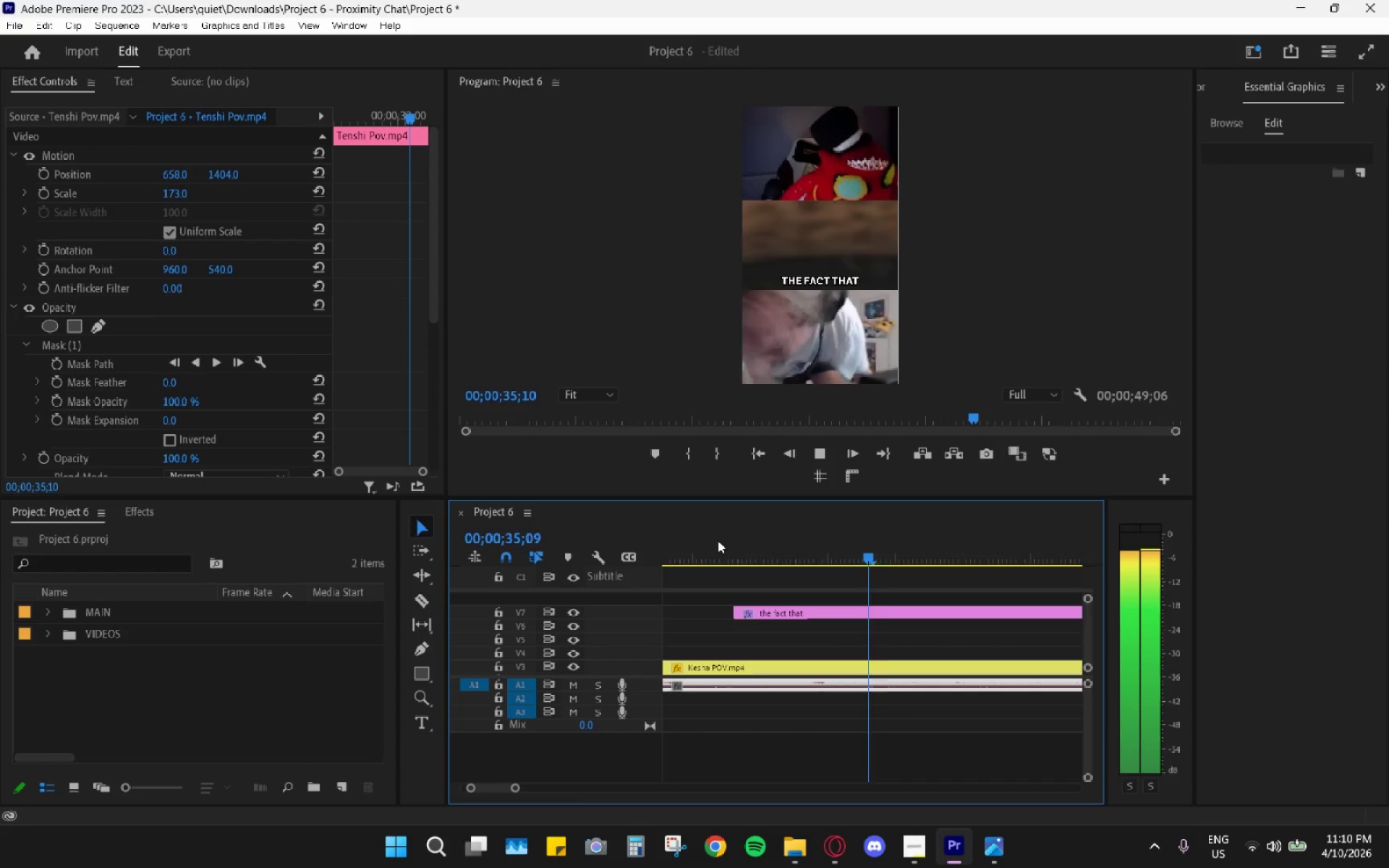 
key(Space)
 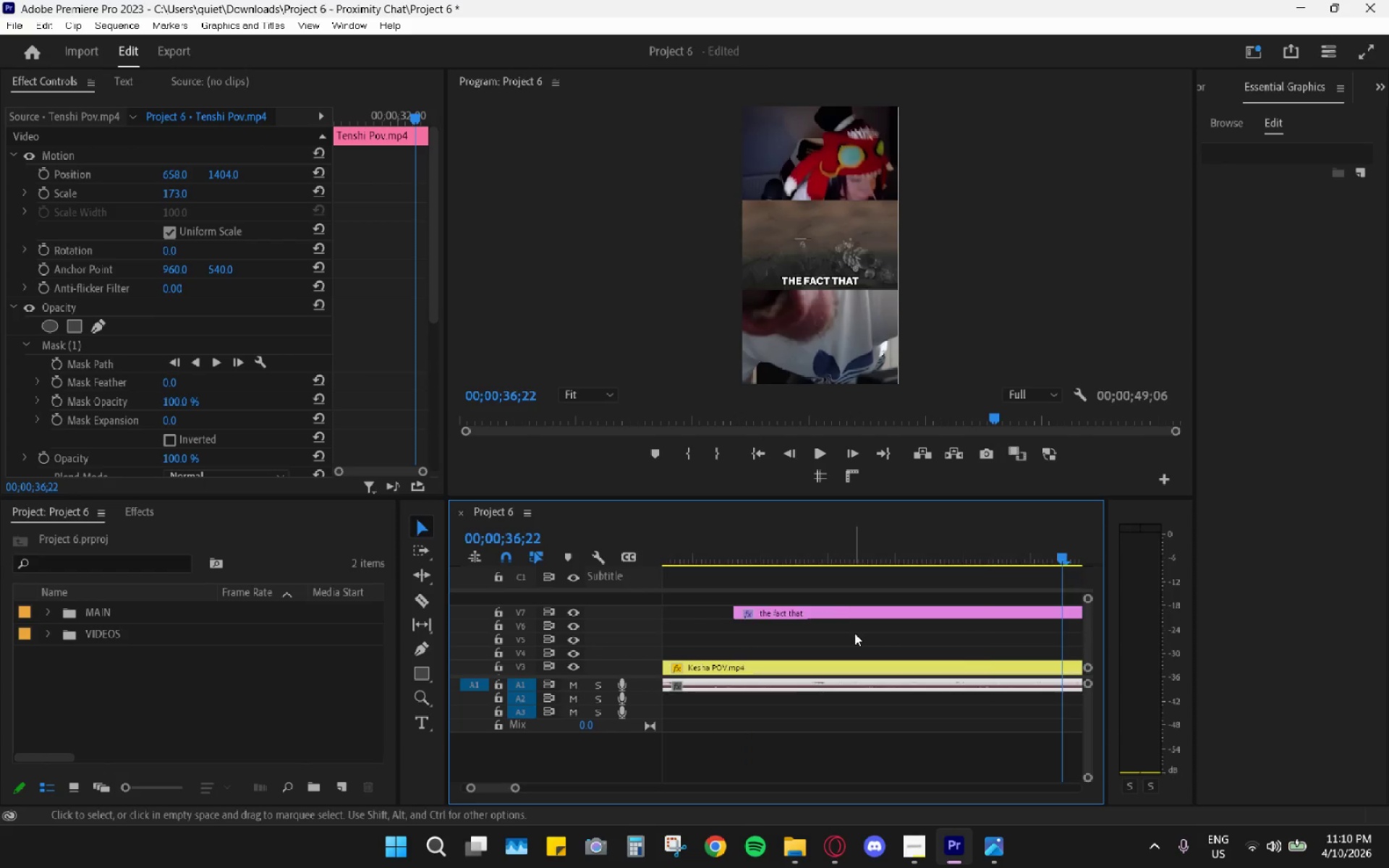 
hold_key(key=AltLeft, duration=0.73)
scroll: coordinate [857, 634], scroll_direction: down, amount: 10.0
 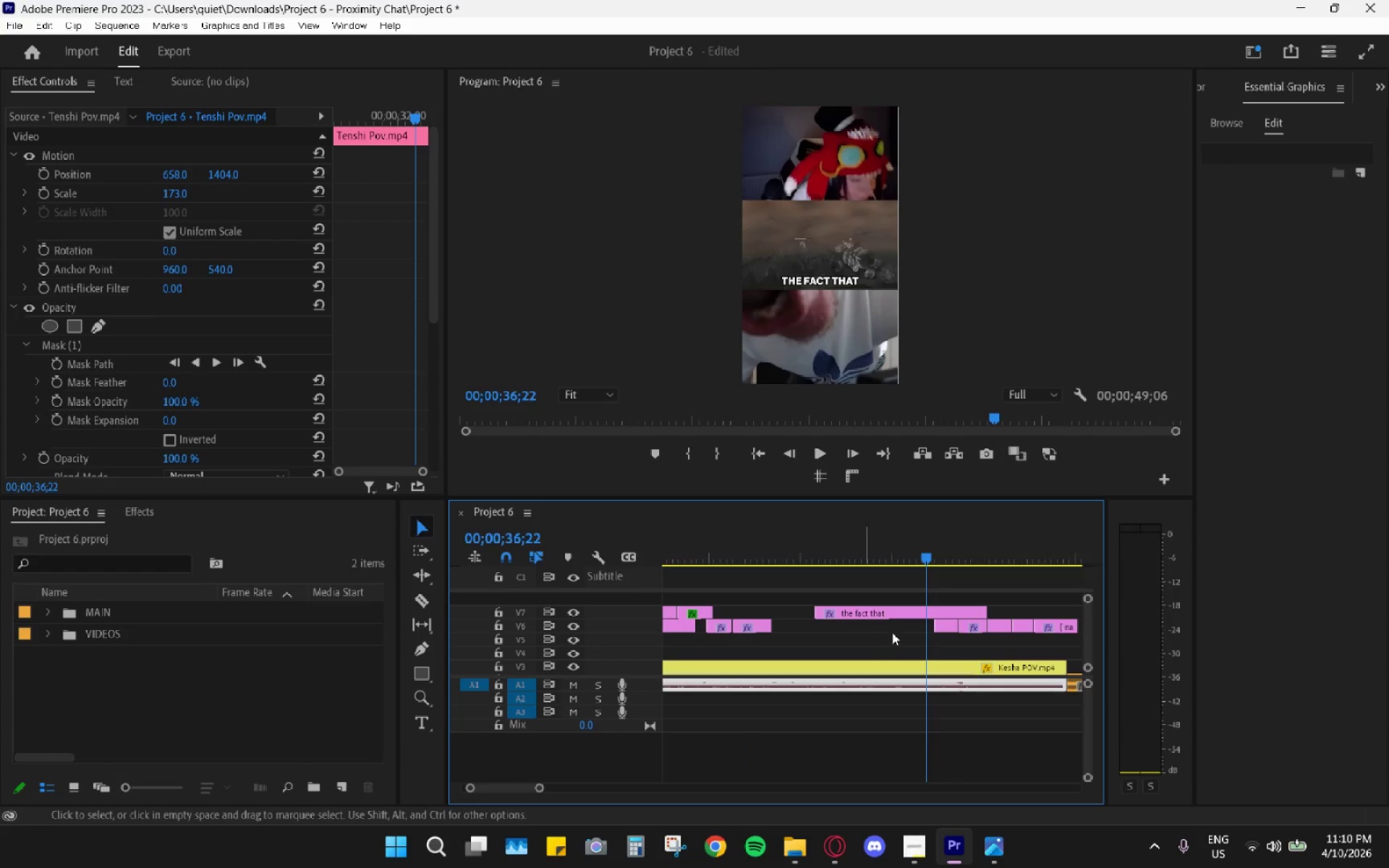 
key(Alt+AltLeft)
 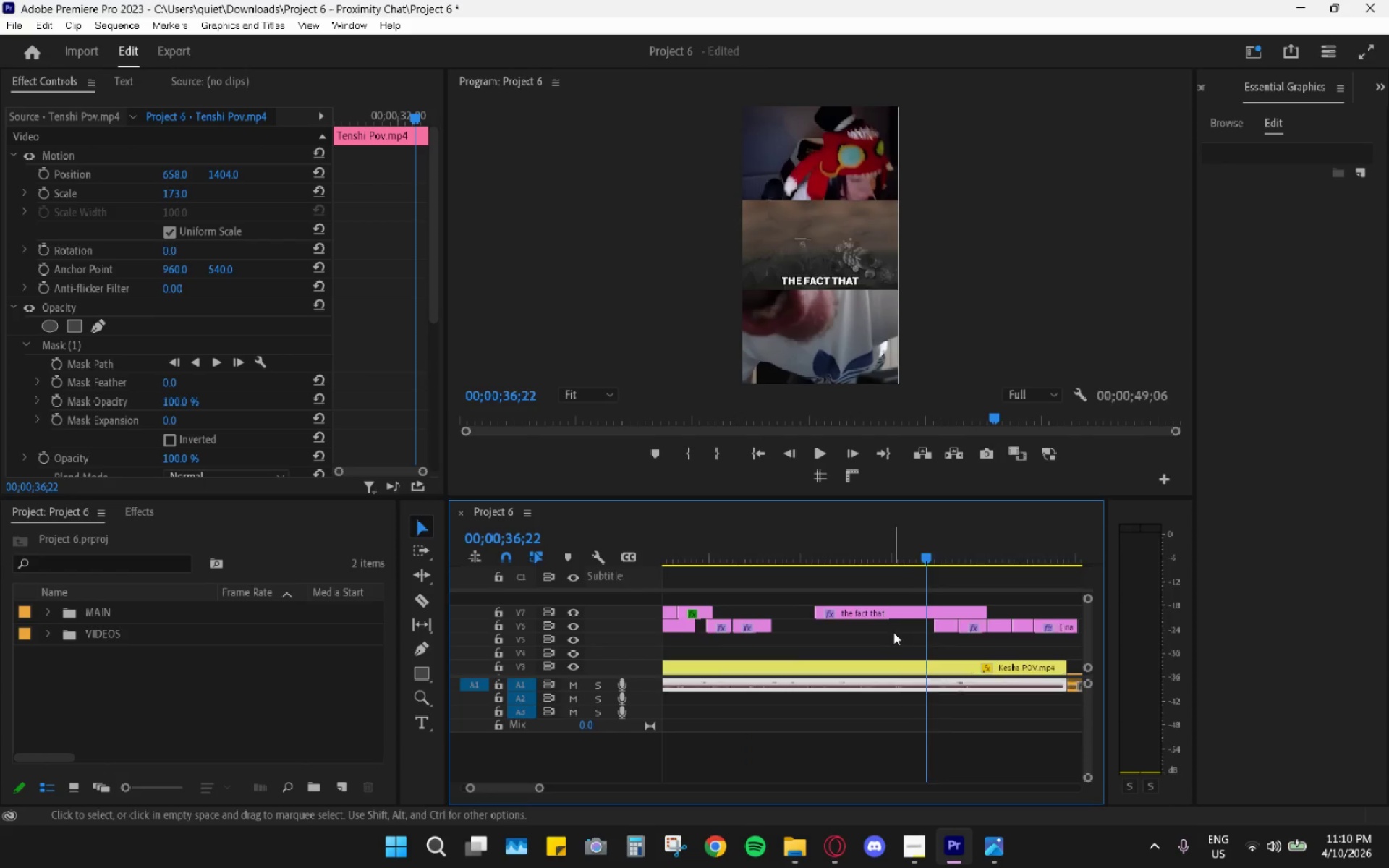 
scroll: coordinate [893, 632], scroll_direction: down, amount: 4.0
 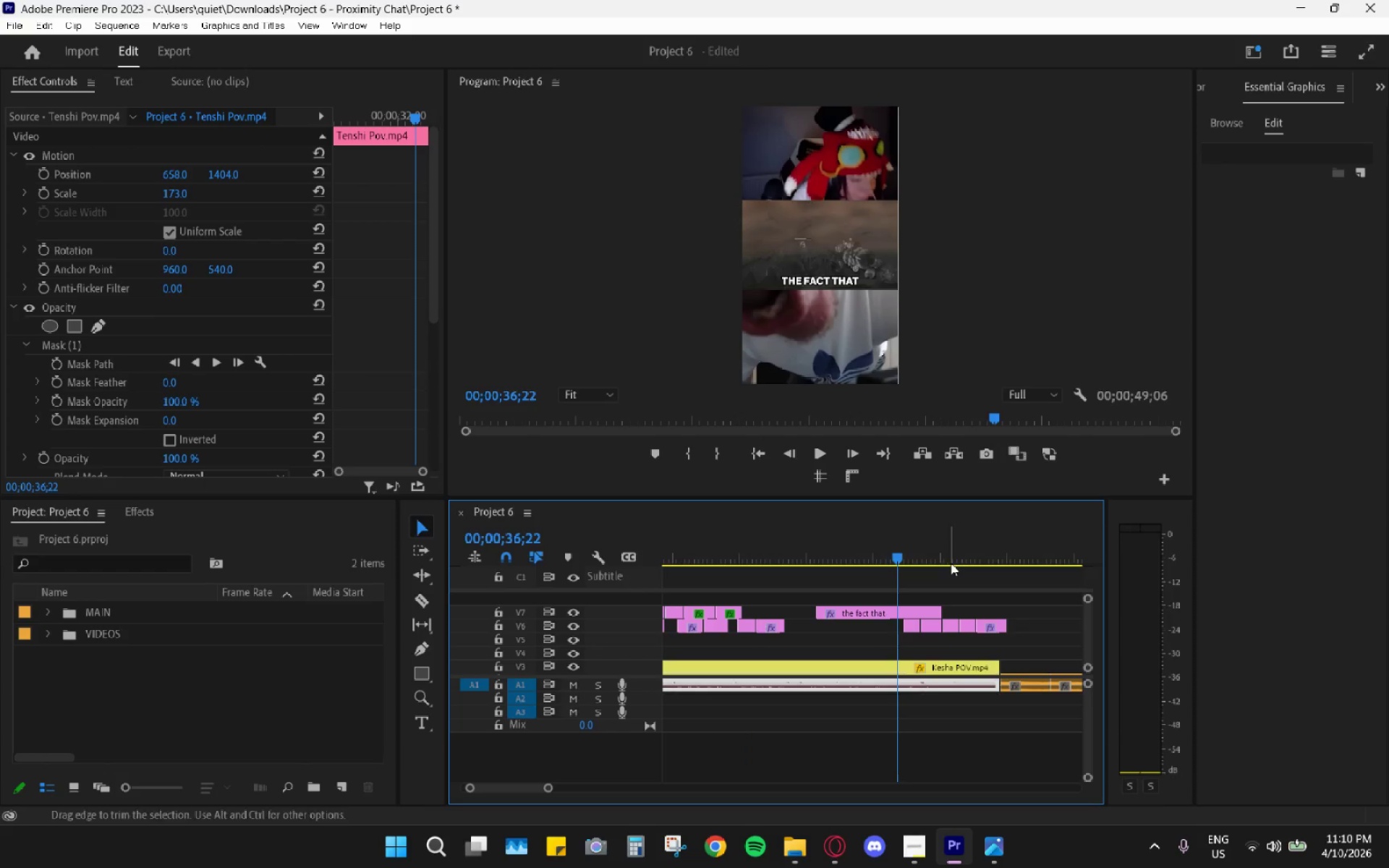 
left_click_drag(start_coordinate=[963, 545], to_coordinate=[990, 550])
 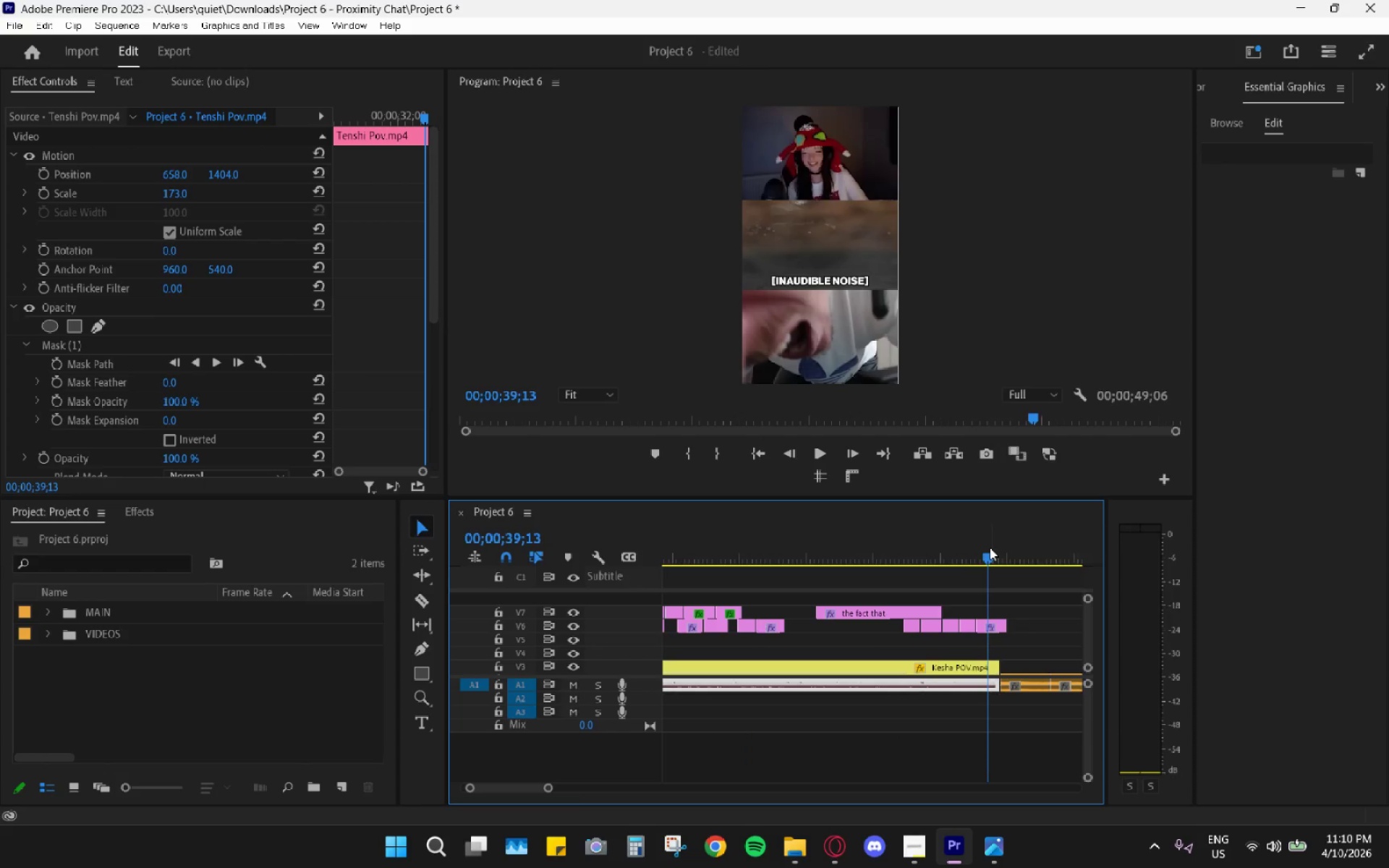 
left_click_drag(start_coordinate=[990, 548], to_coordinate=[997, 548])
 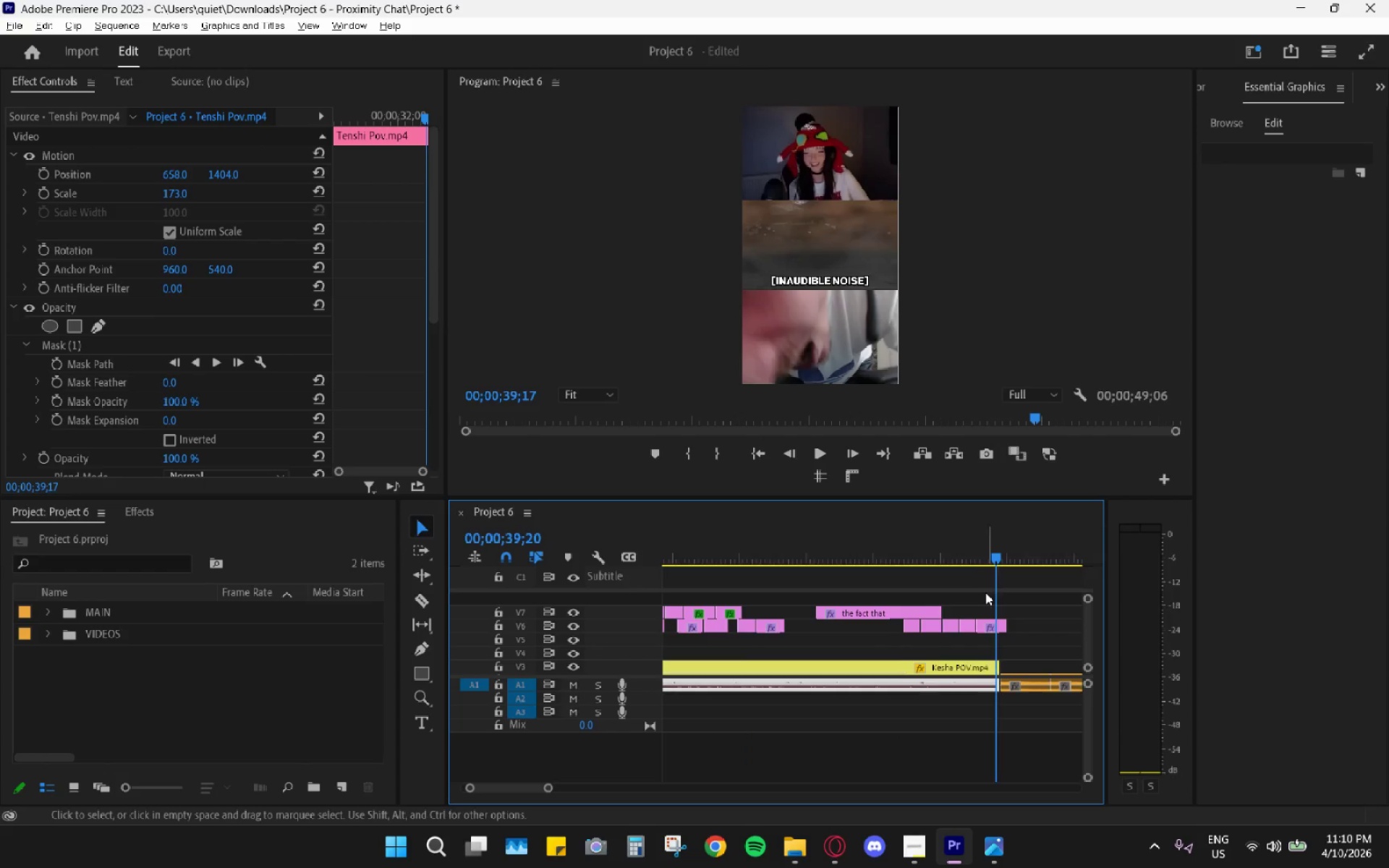 
hold_key(key=AltLeft, duration=0.88)
scroll: coordinate [892, 592], scroll_direction: up, amount: 14.0
 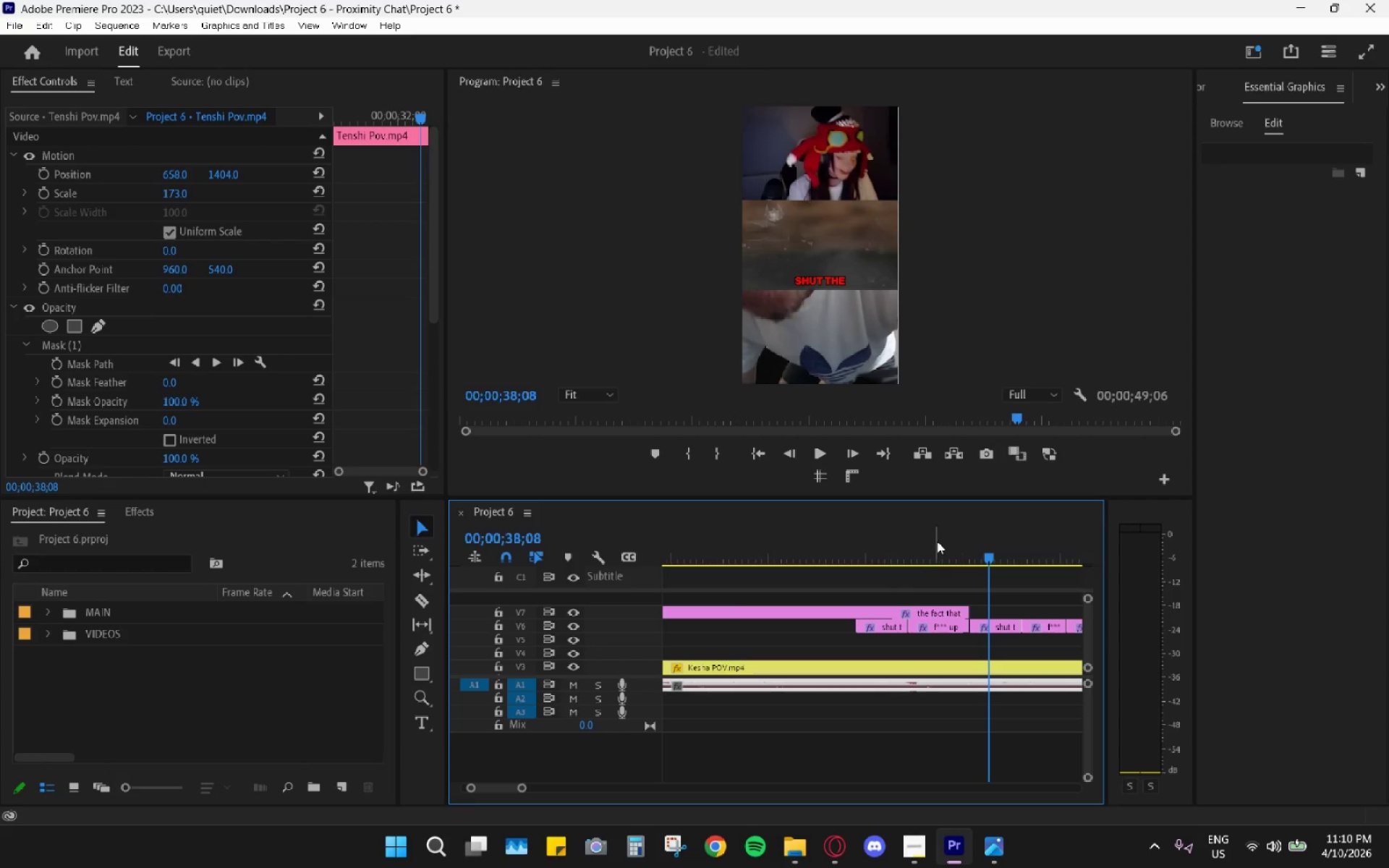 
left_click_drag(start_coordinate=[939, 532], to_coordinate=[904, 520])
 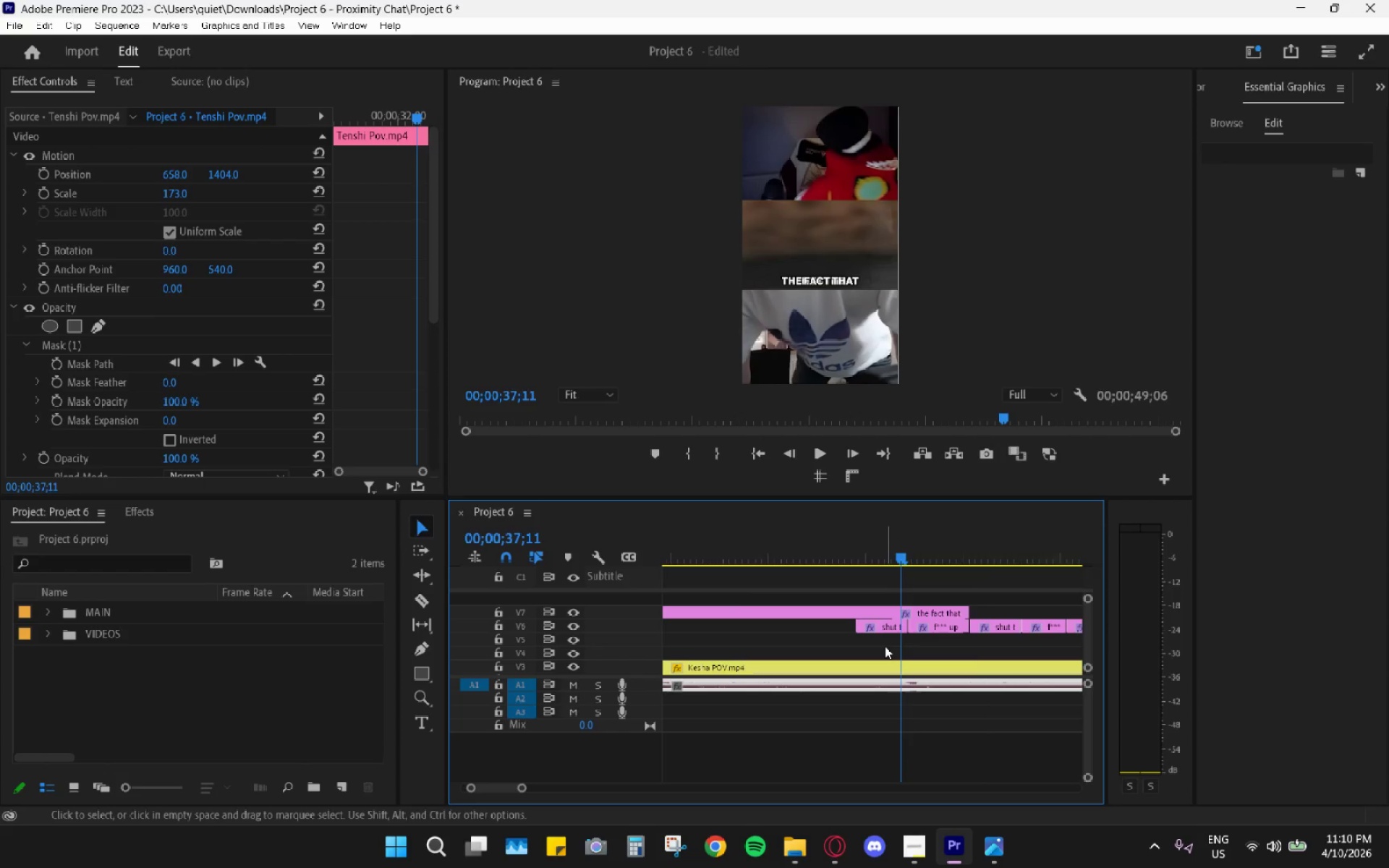 
left_click_drag(start_coordinate=[883, 643], to_coordinate=[925, 631])
 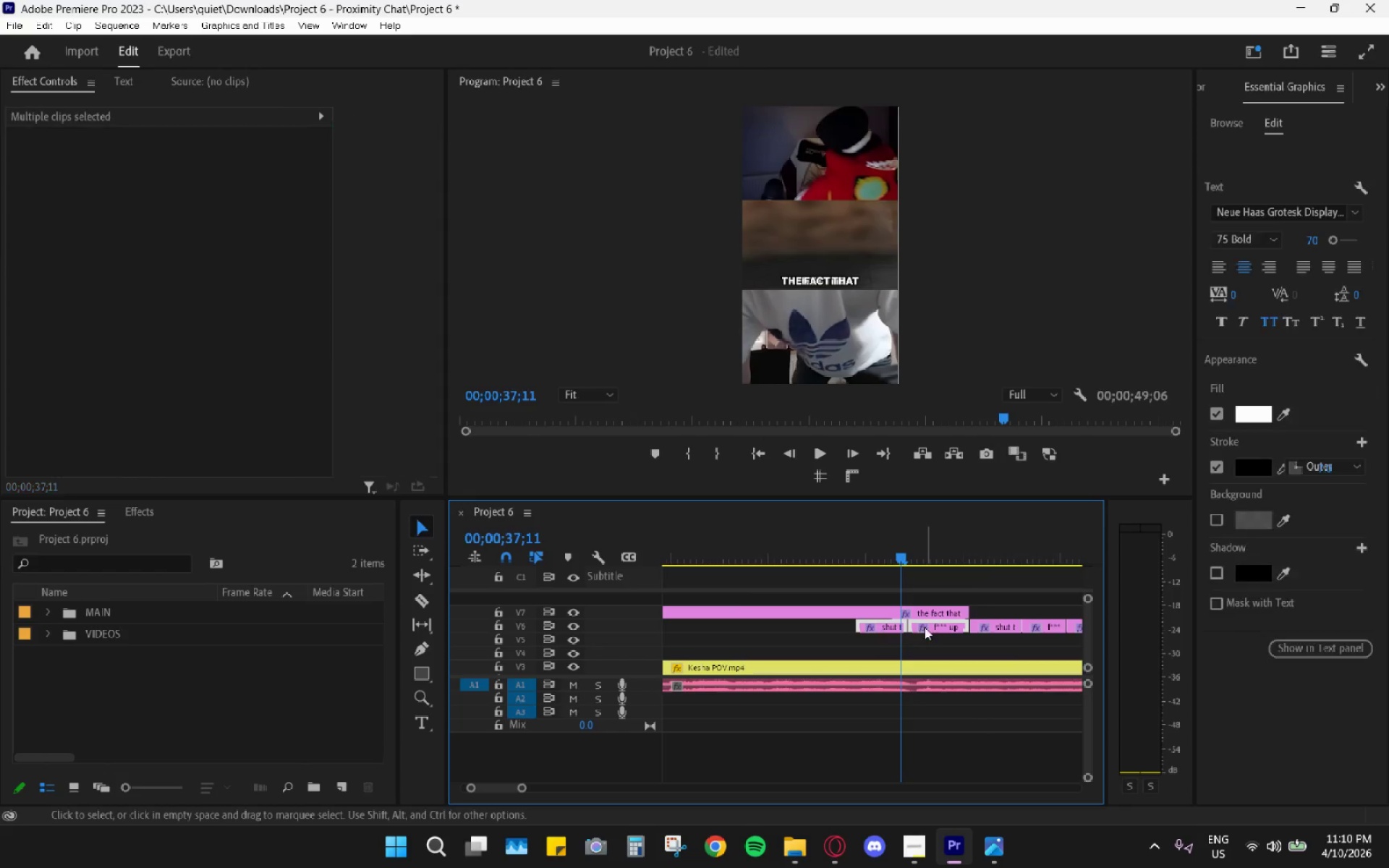 
left_click_drag(start_coordinate=[926, 626], to_coordinate=[734, 623])
 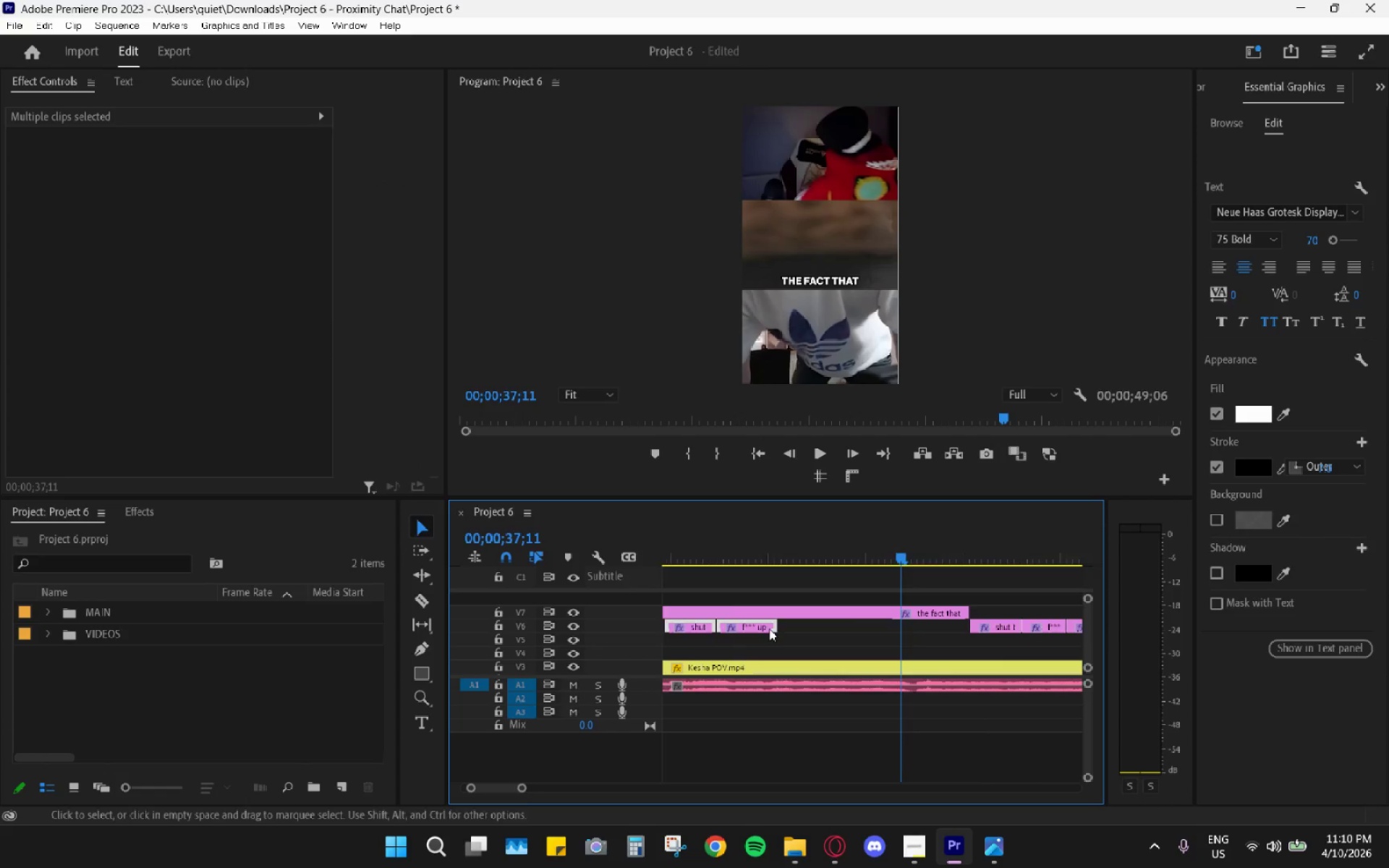 
scroll: coordinate [806, 626], scroll_direction: up, amount: 10.0
 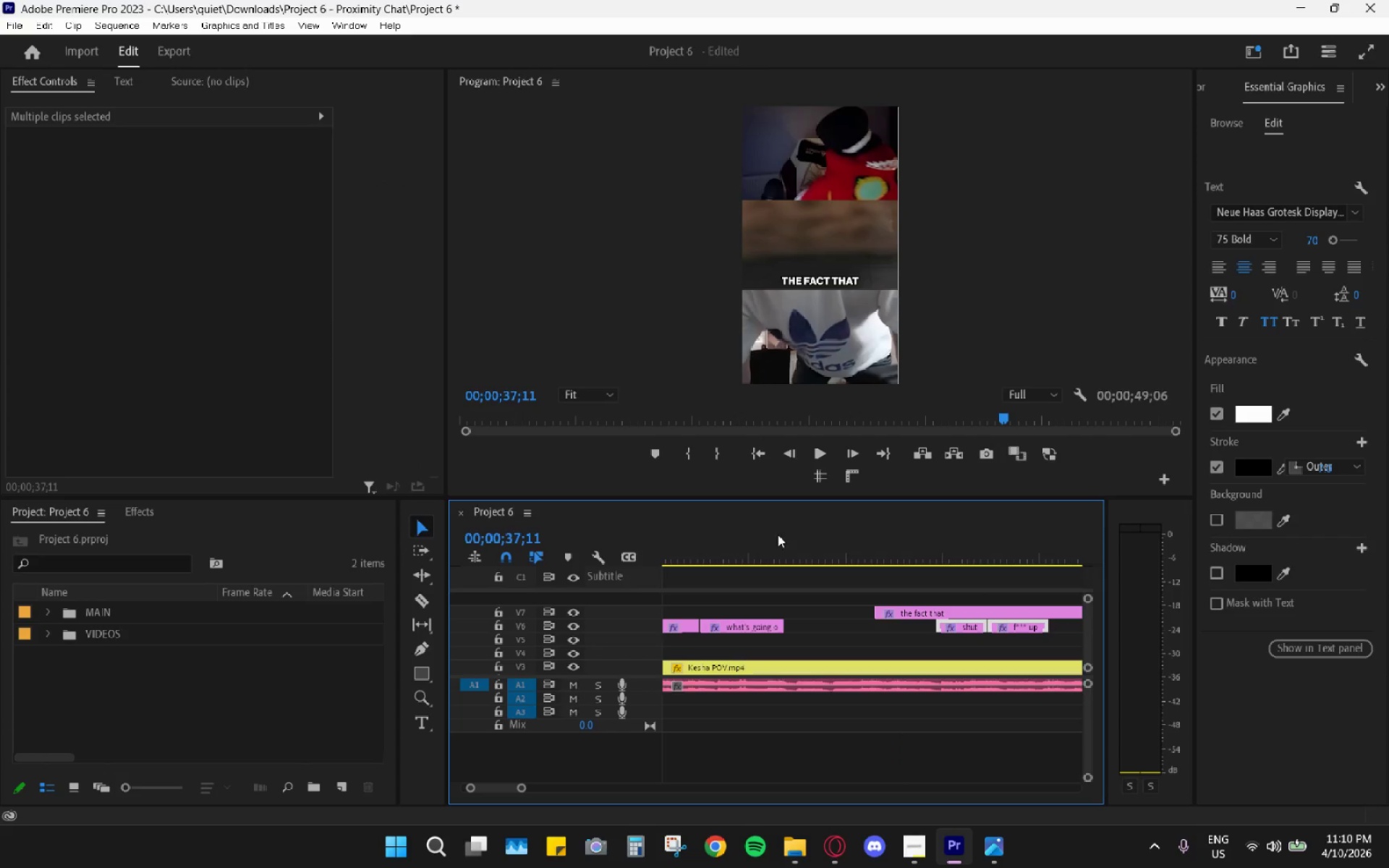 
left_click_drag(start_coordinate=[744, 516], to_coordinate=[715, 529])
 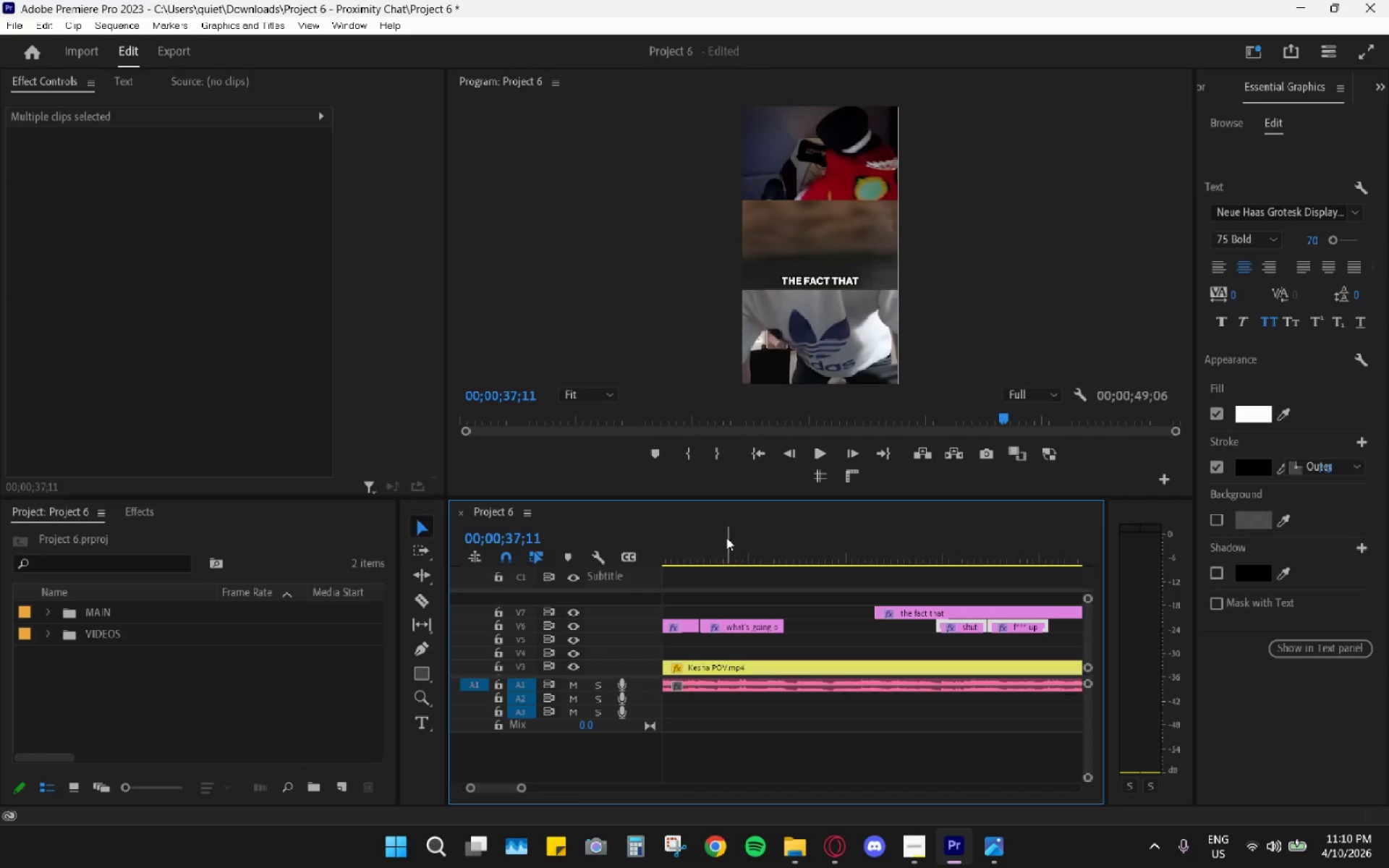 
double_click([736, 540])
 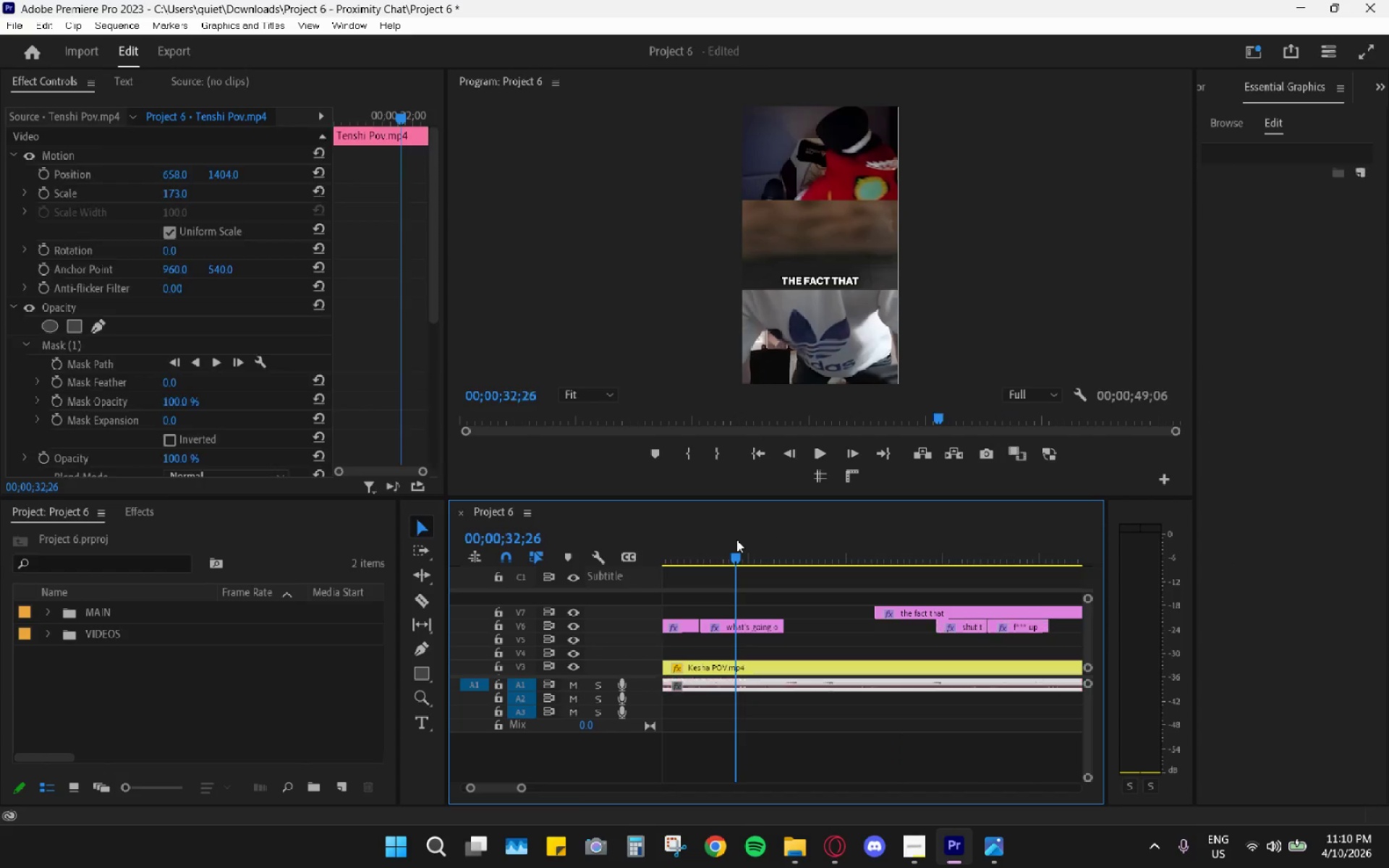 
key(Space)
 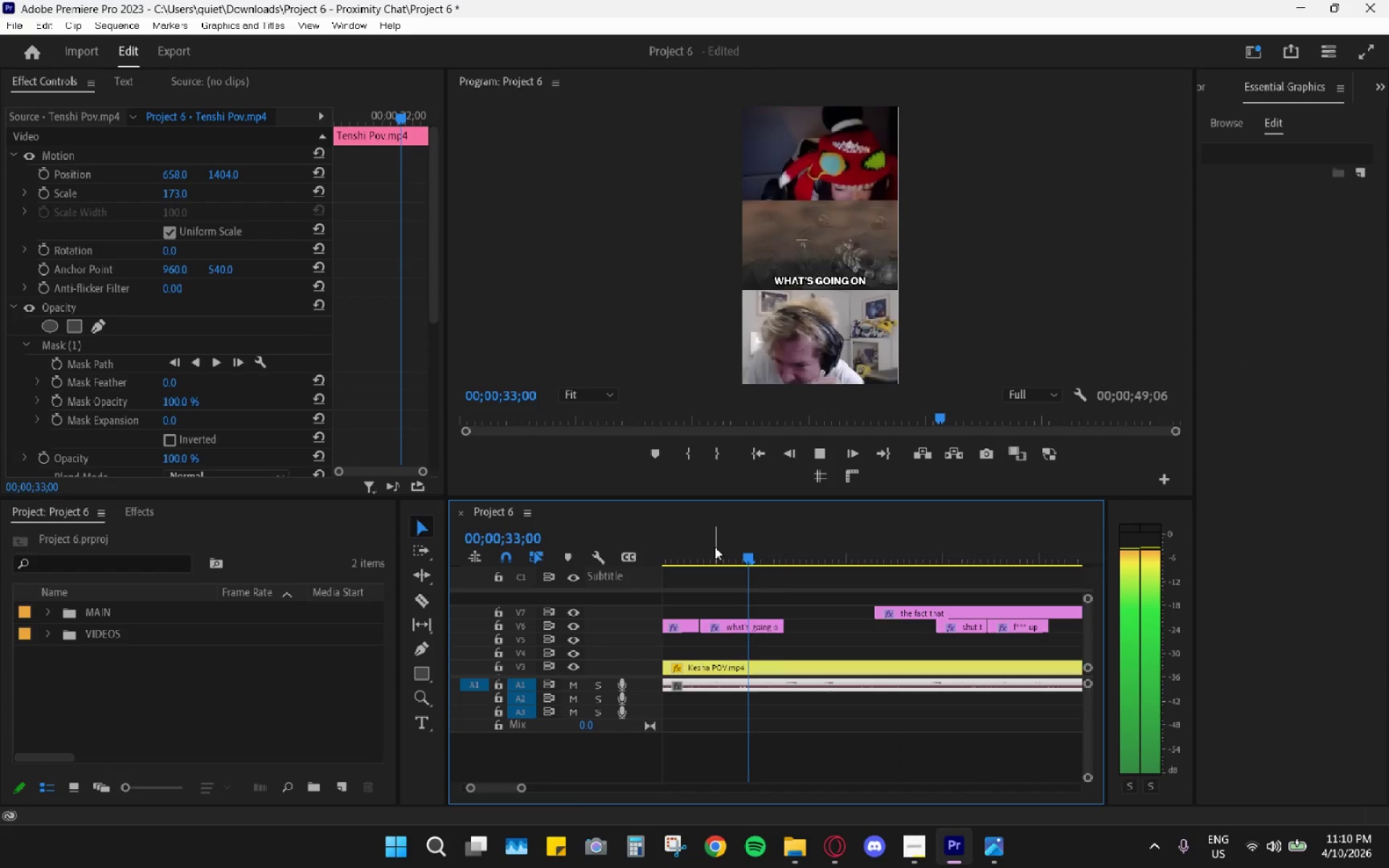 
key(Space)
 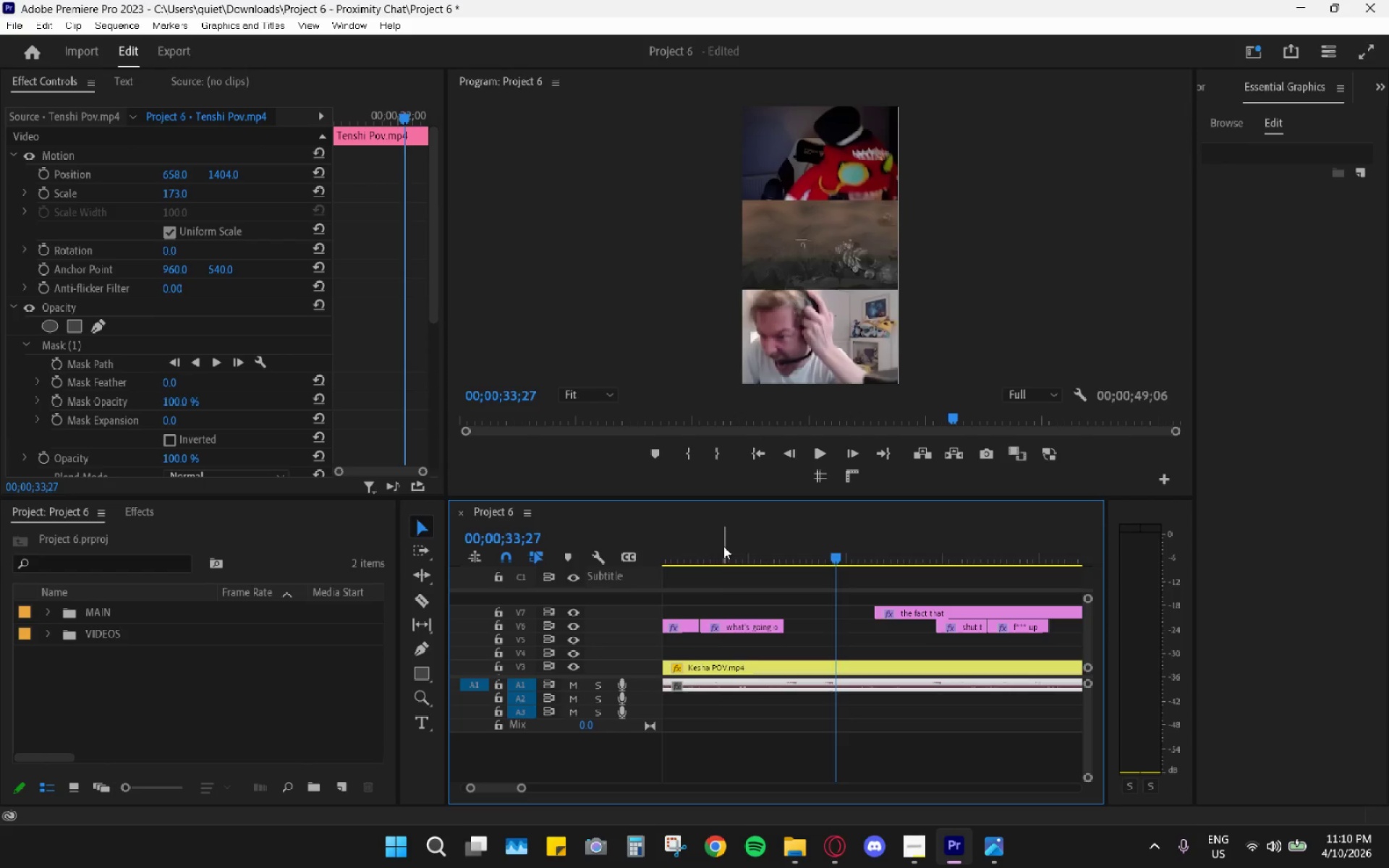 
left_click_drag(start_coordinate=[722, 545], to_coordinate=[715, 544])
 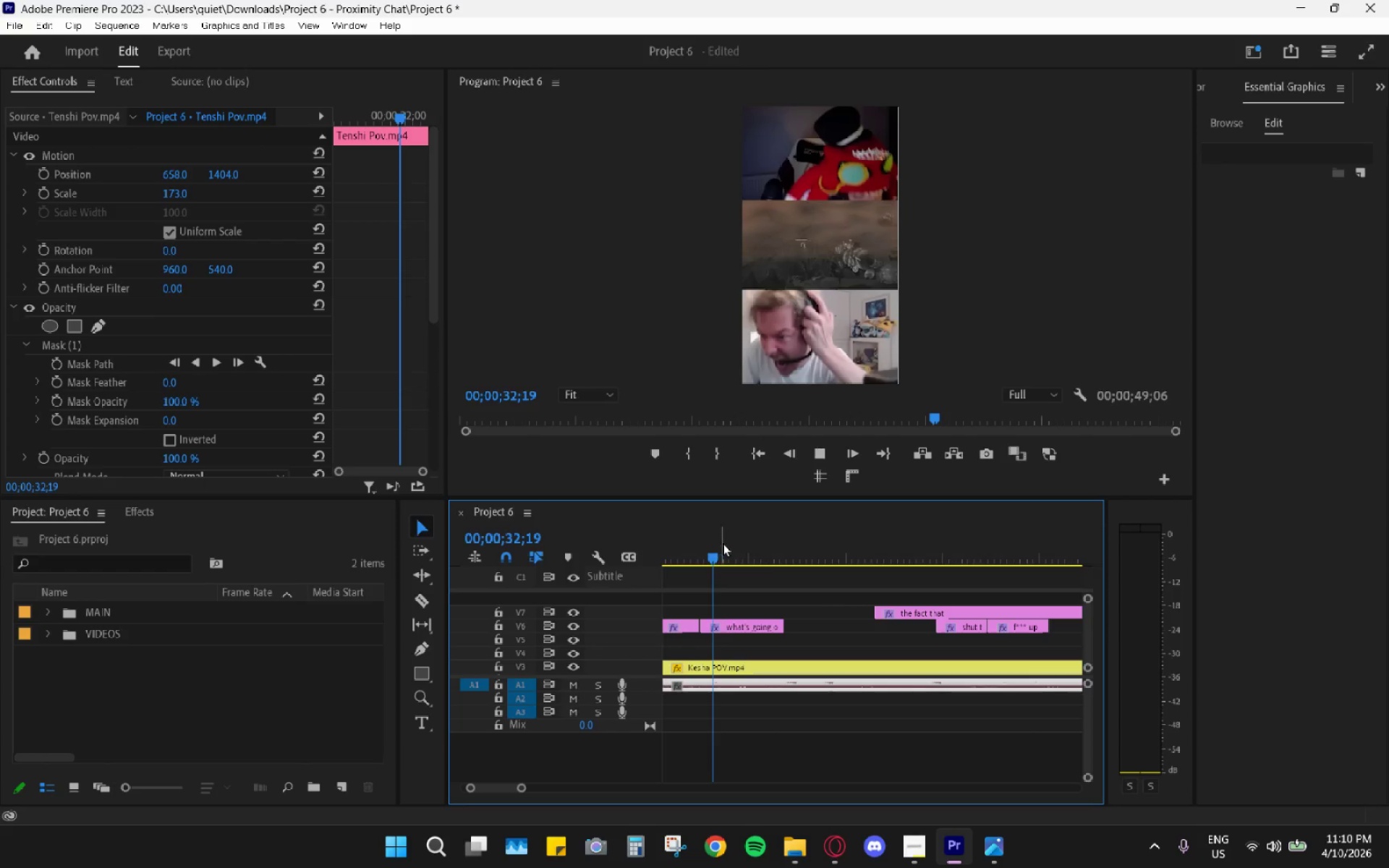 
key(Space)
 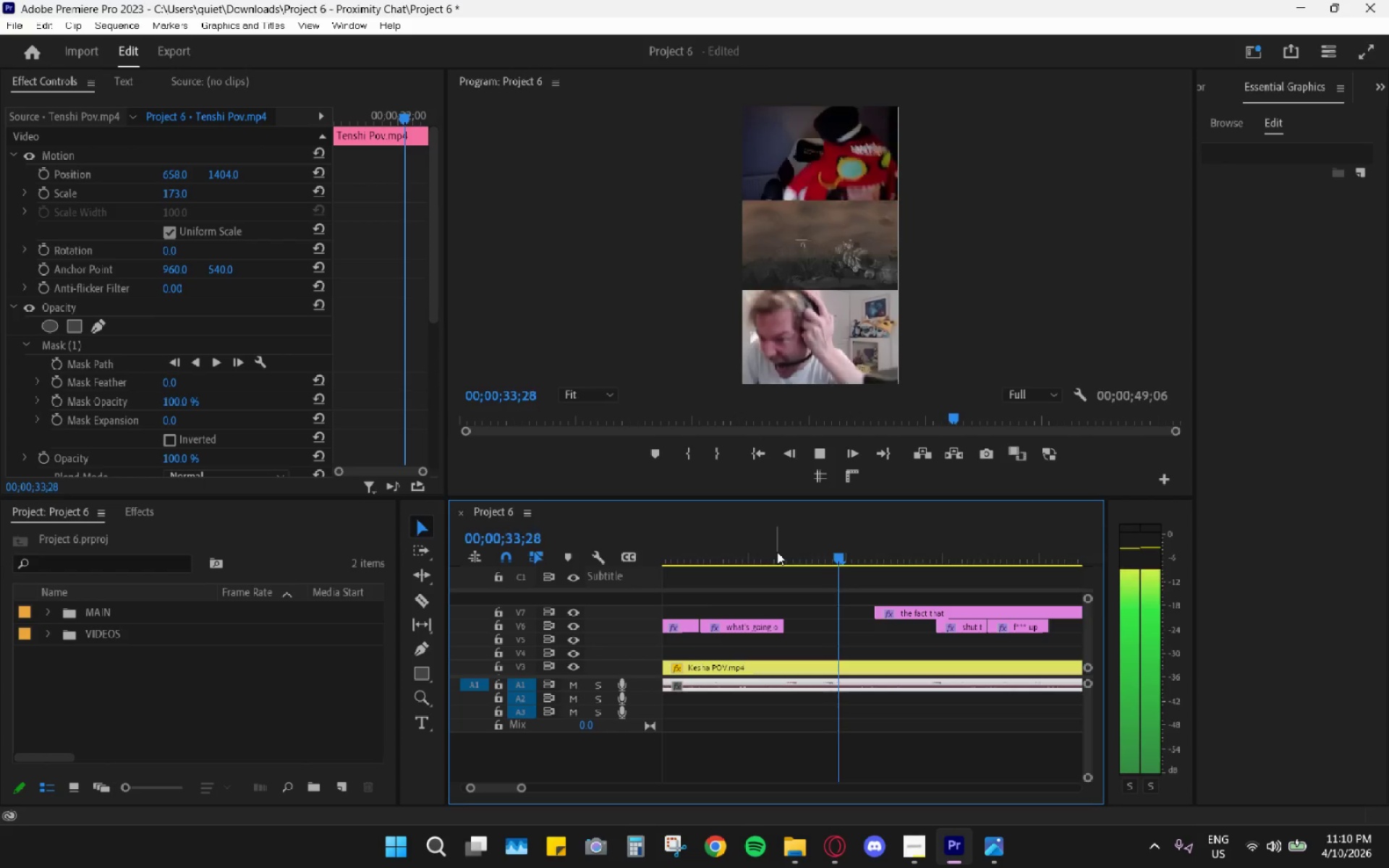 
key(Space)
 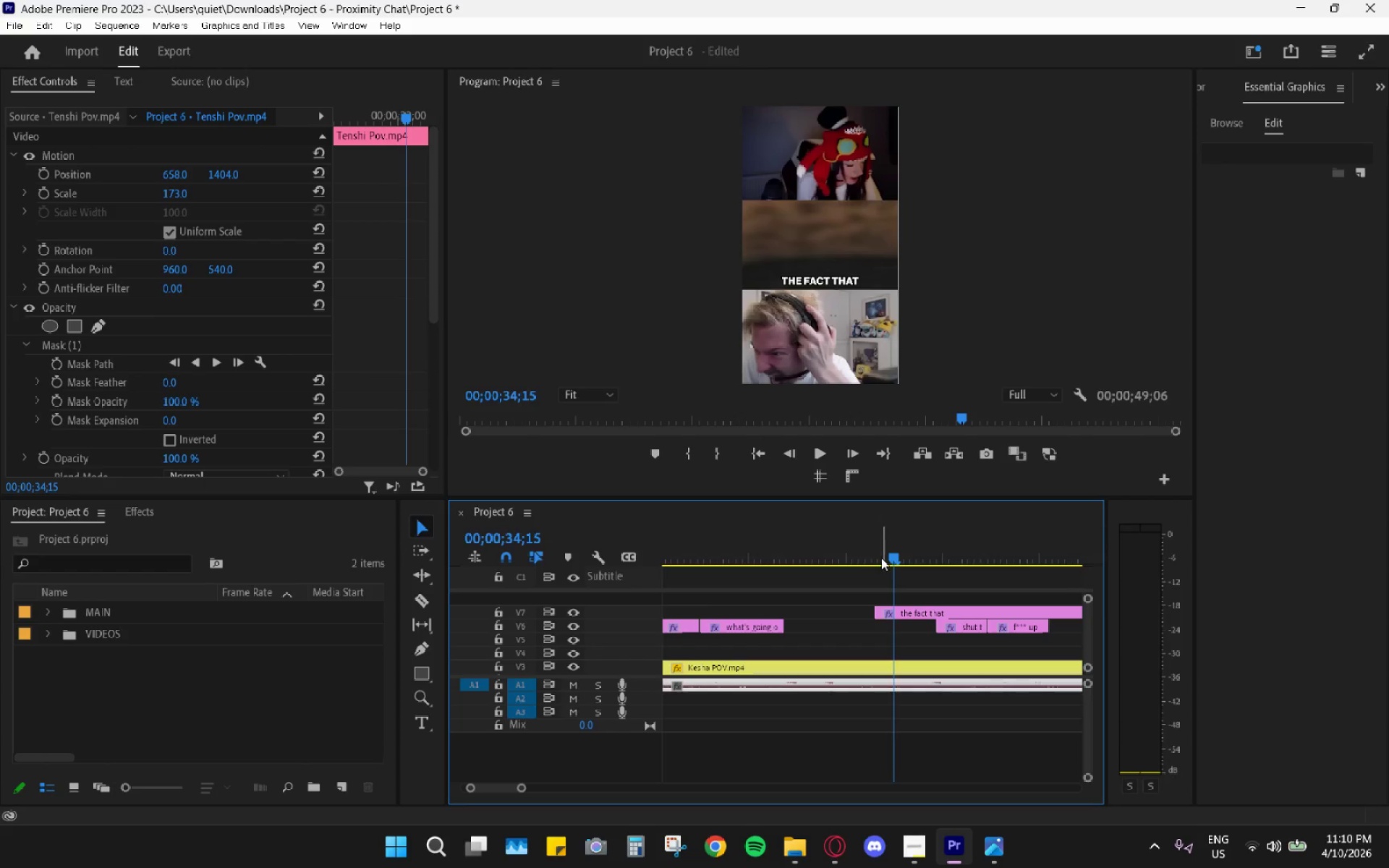 
left_click_drag(start_coordinate=[893, 556], to_coordinate=[887, 555])
 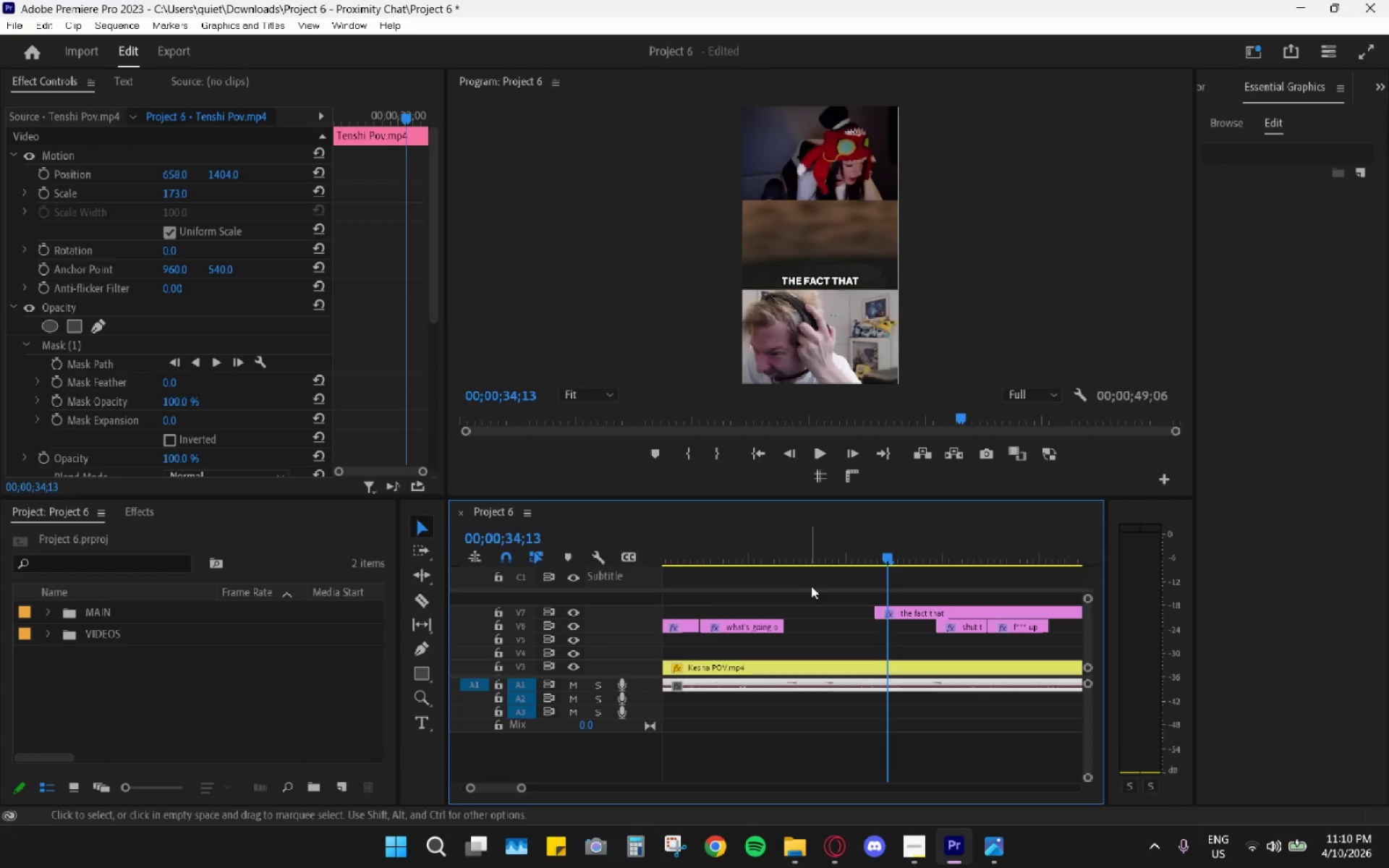 
left_click([749, 622])
 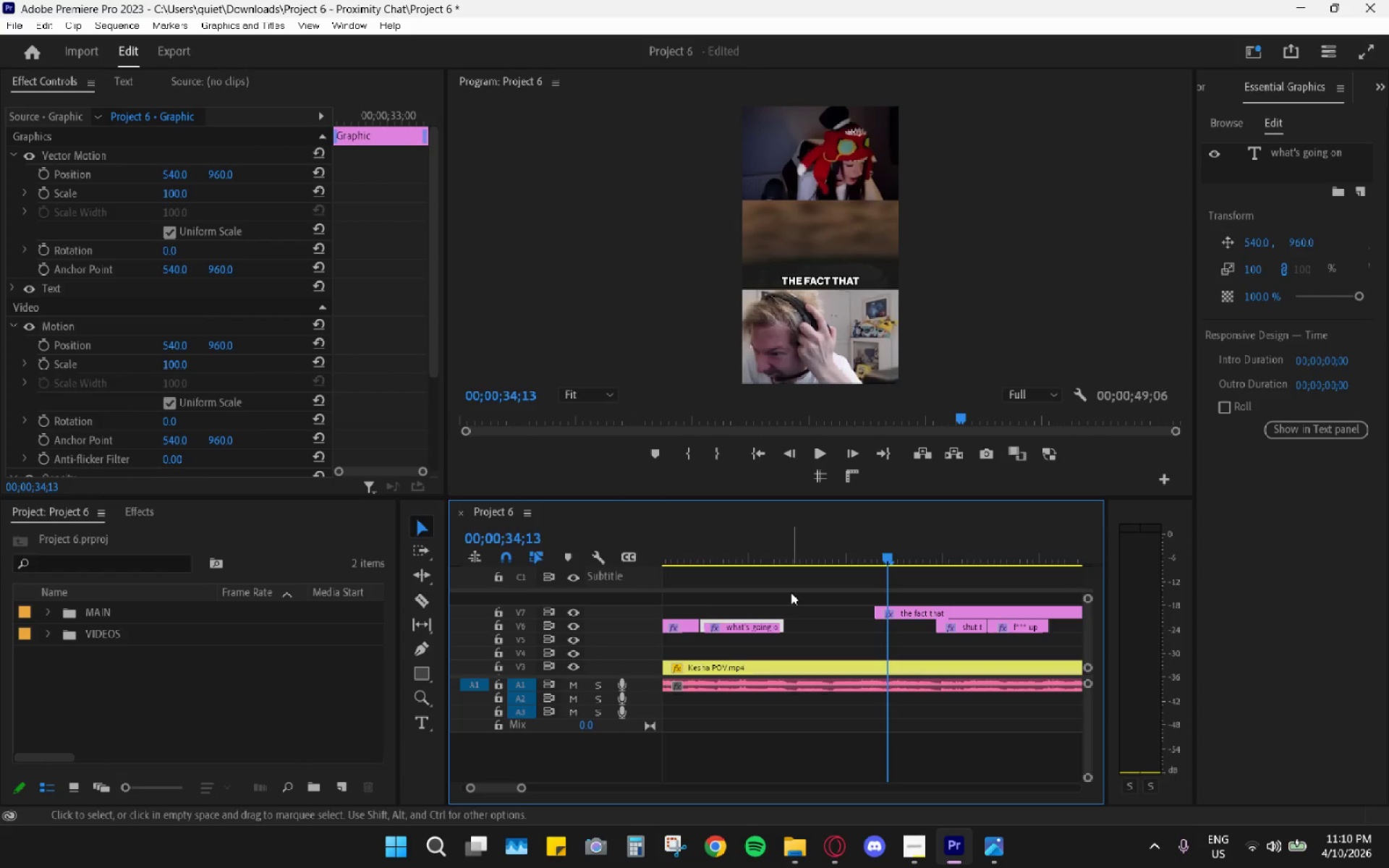 
key(Control+C)
 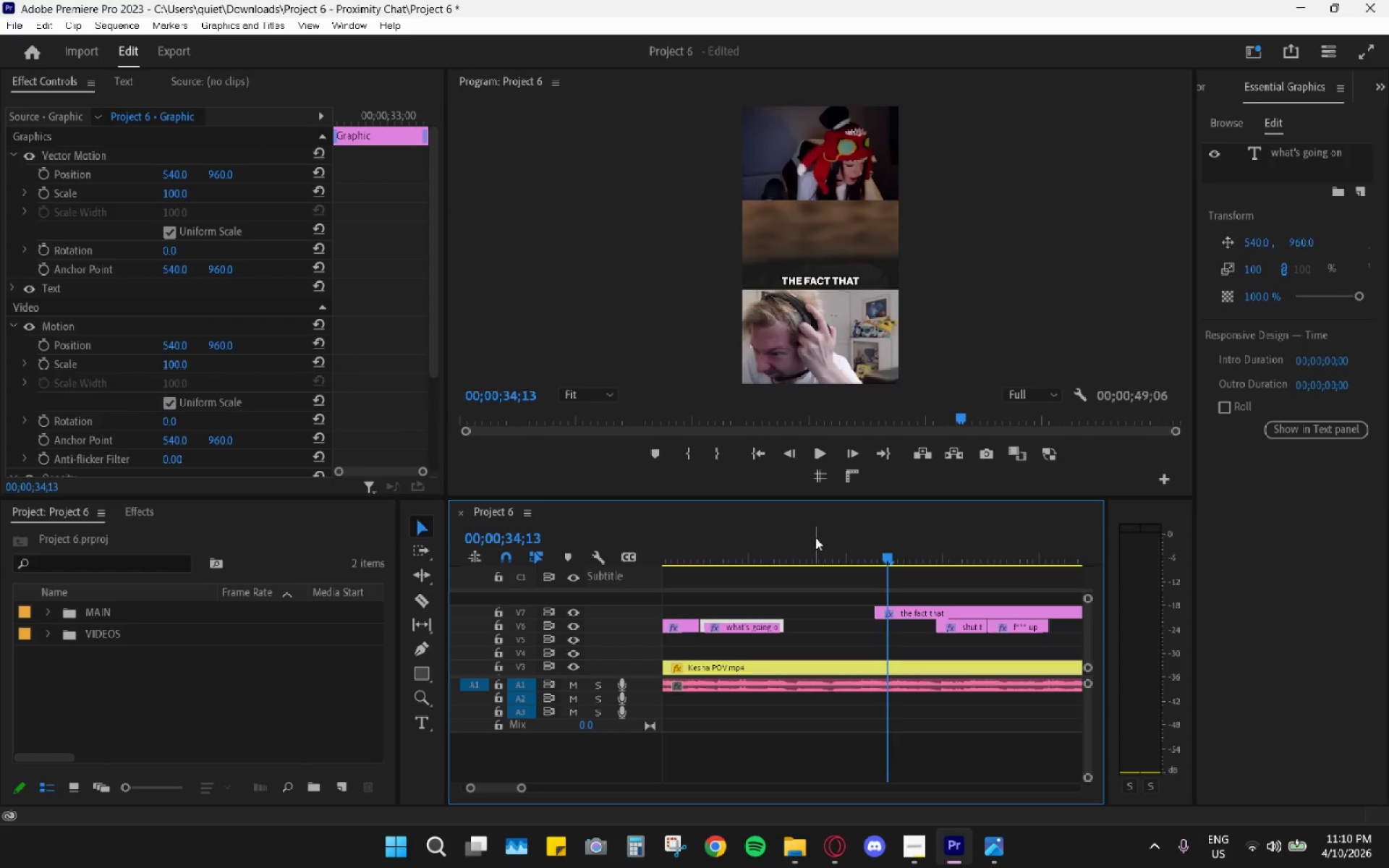 
left_click_drag(start_coordinate=[823, 548], to_coordinate=[827, 549])
 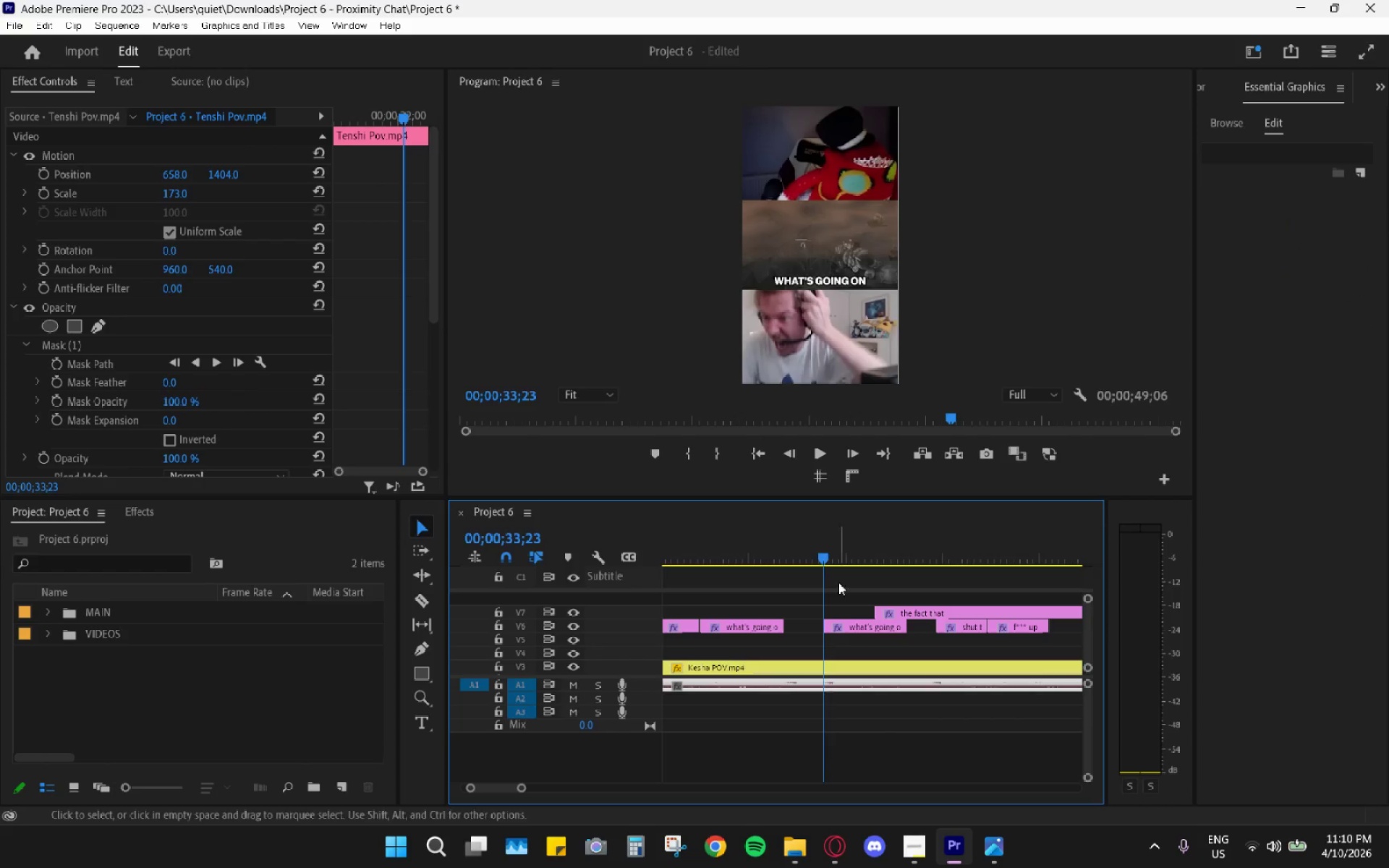 
key(Control+V)
 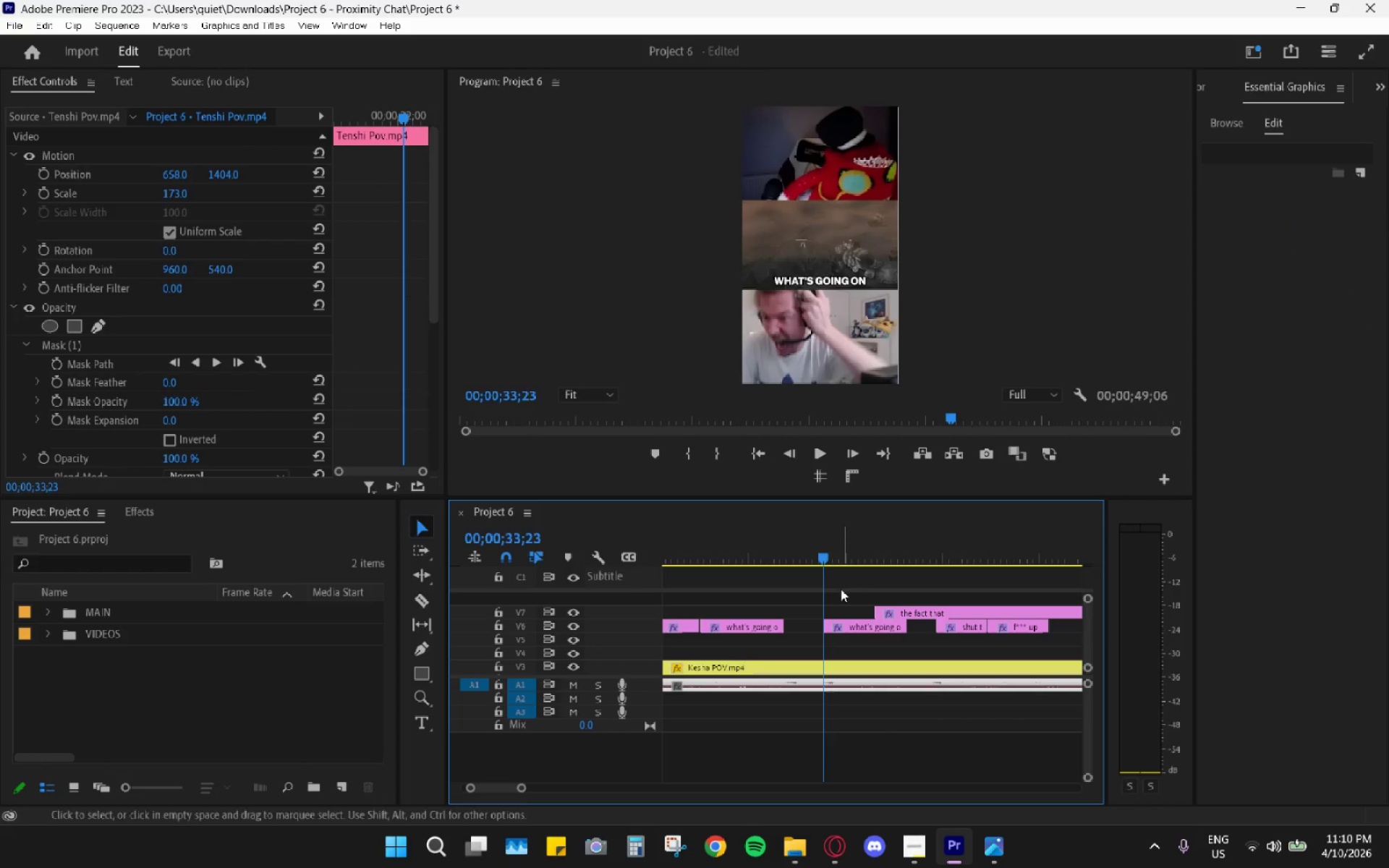 
left_click_drag(start_coordinate=[813, 543], to_coordinate=[797, 544])
 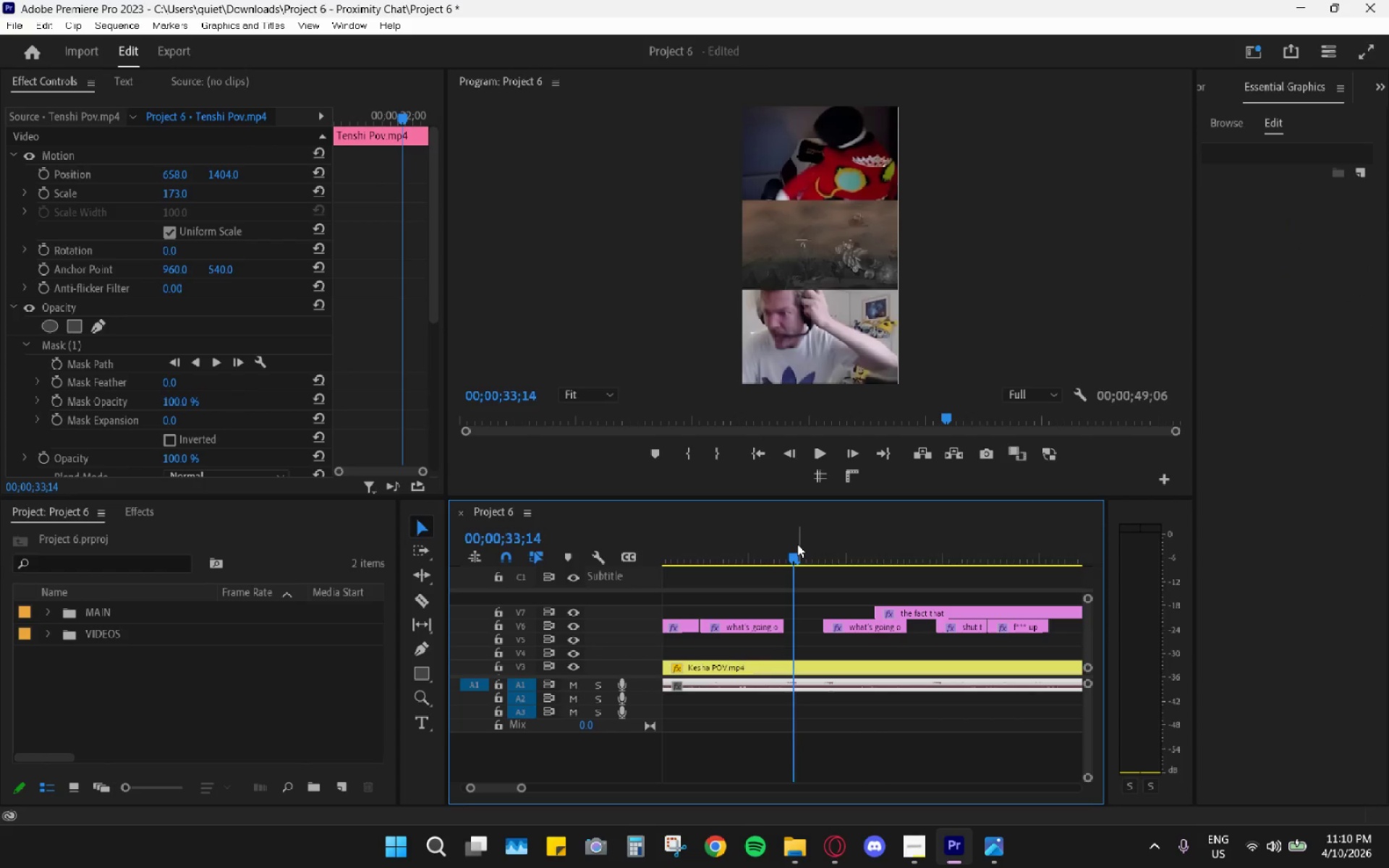 
key(Space)
 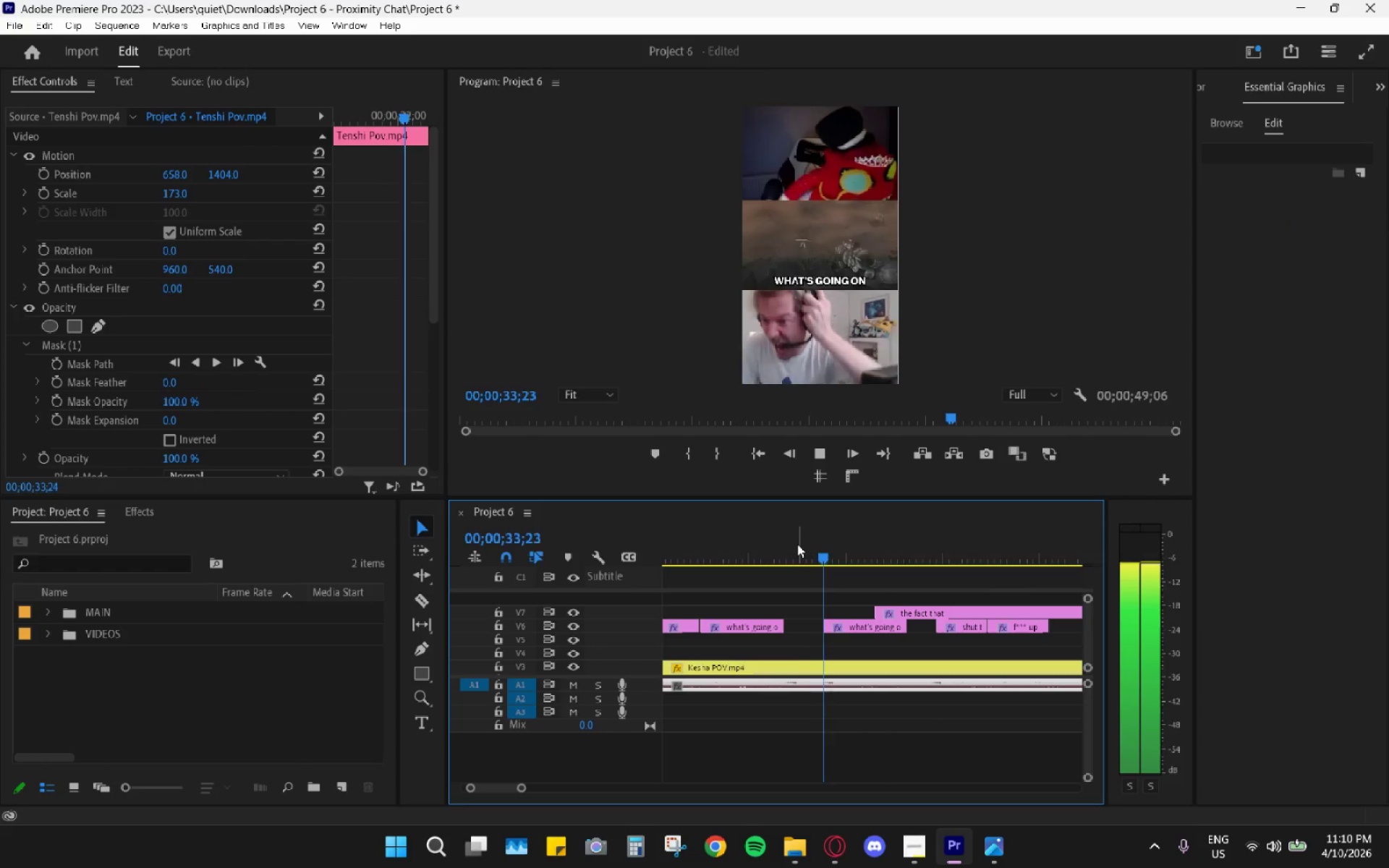 
left_click_drag(start_coordinate=[797, 544], to_coordinate=[786, 545])
 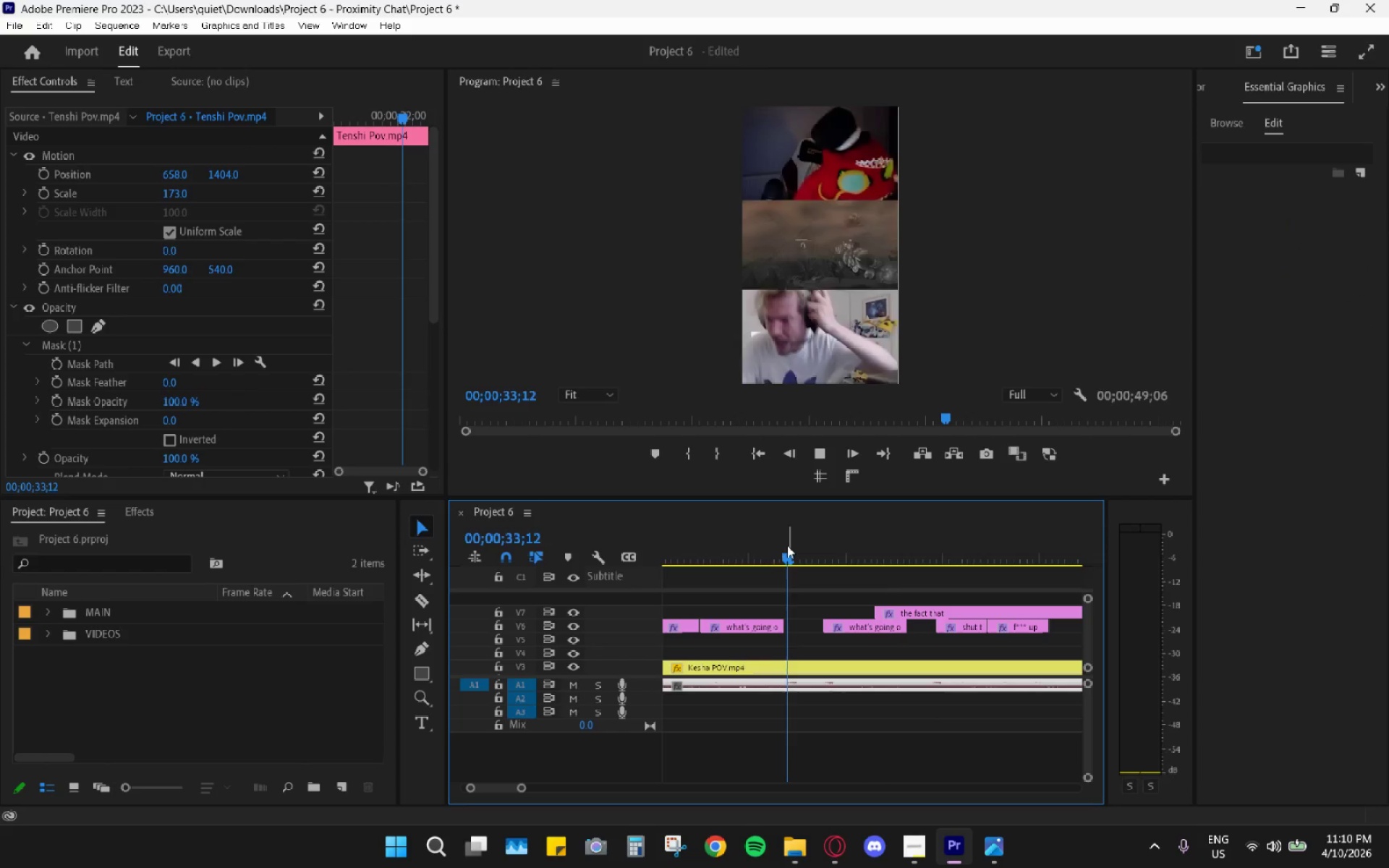 
key(Space)
 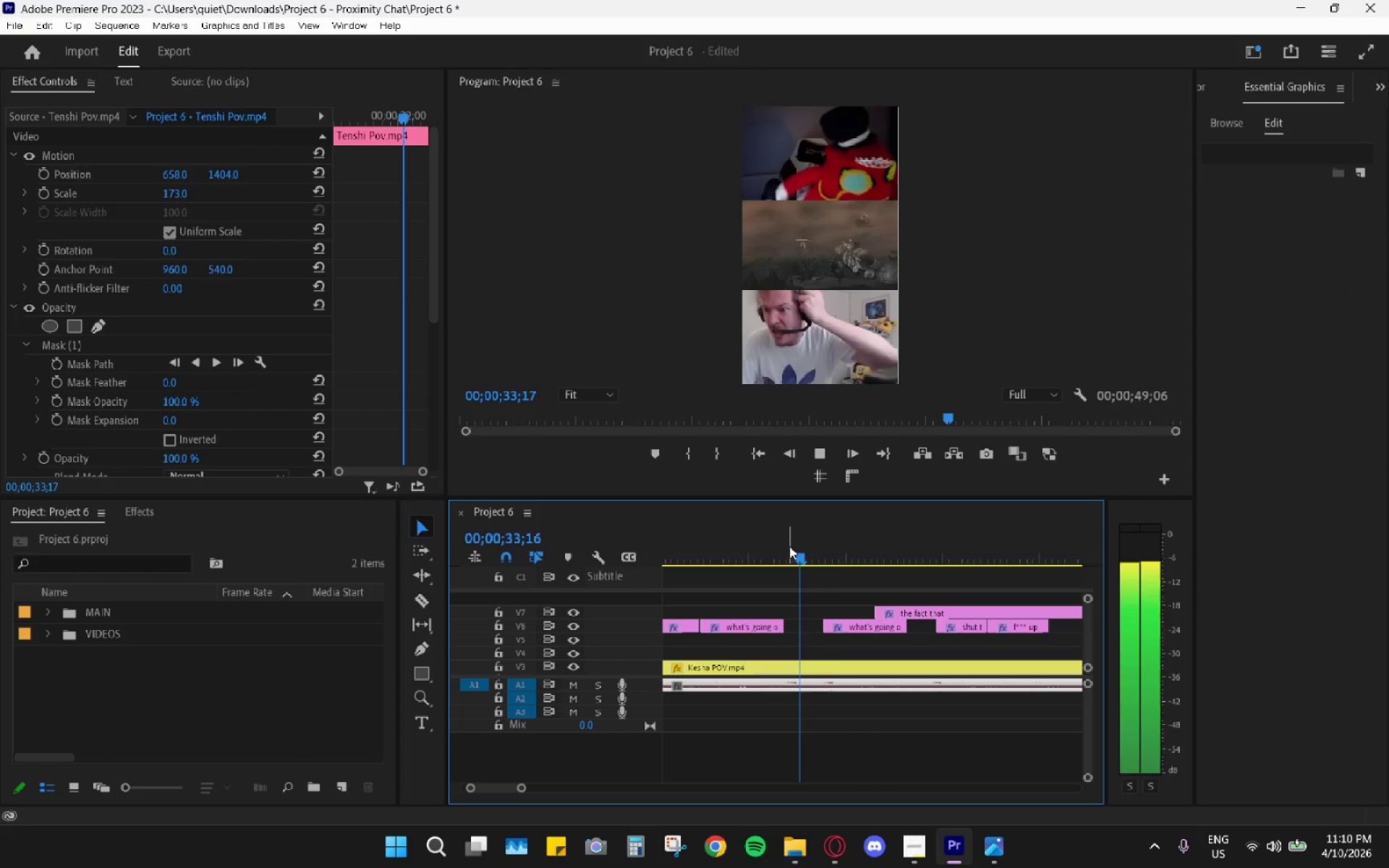 
key(Space)
 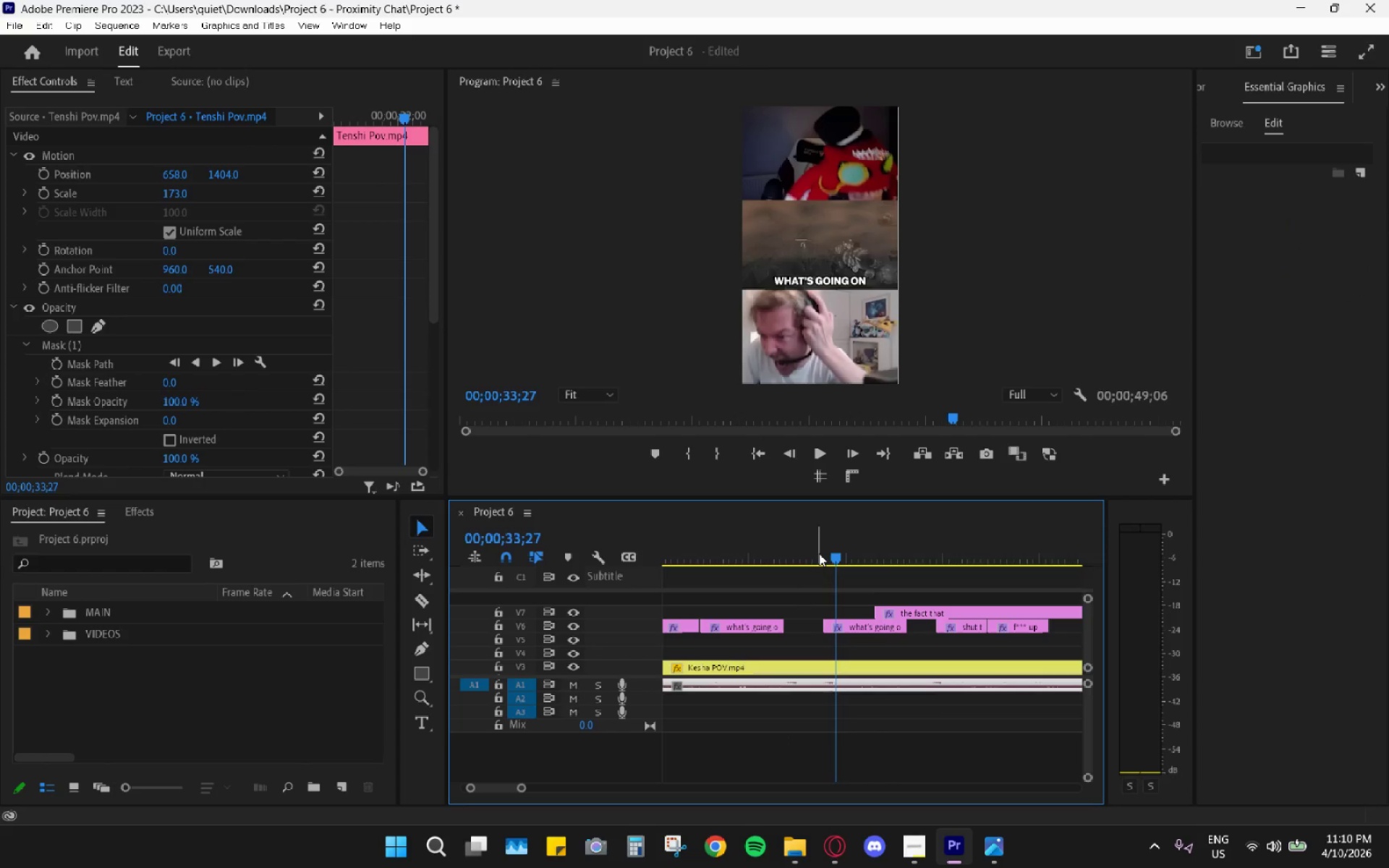 
left_click([820, 553])
 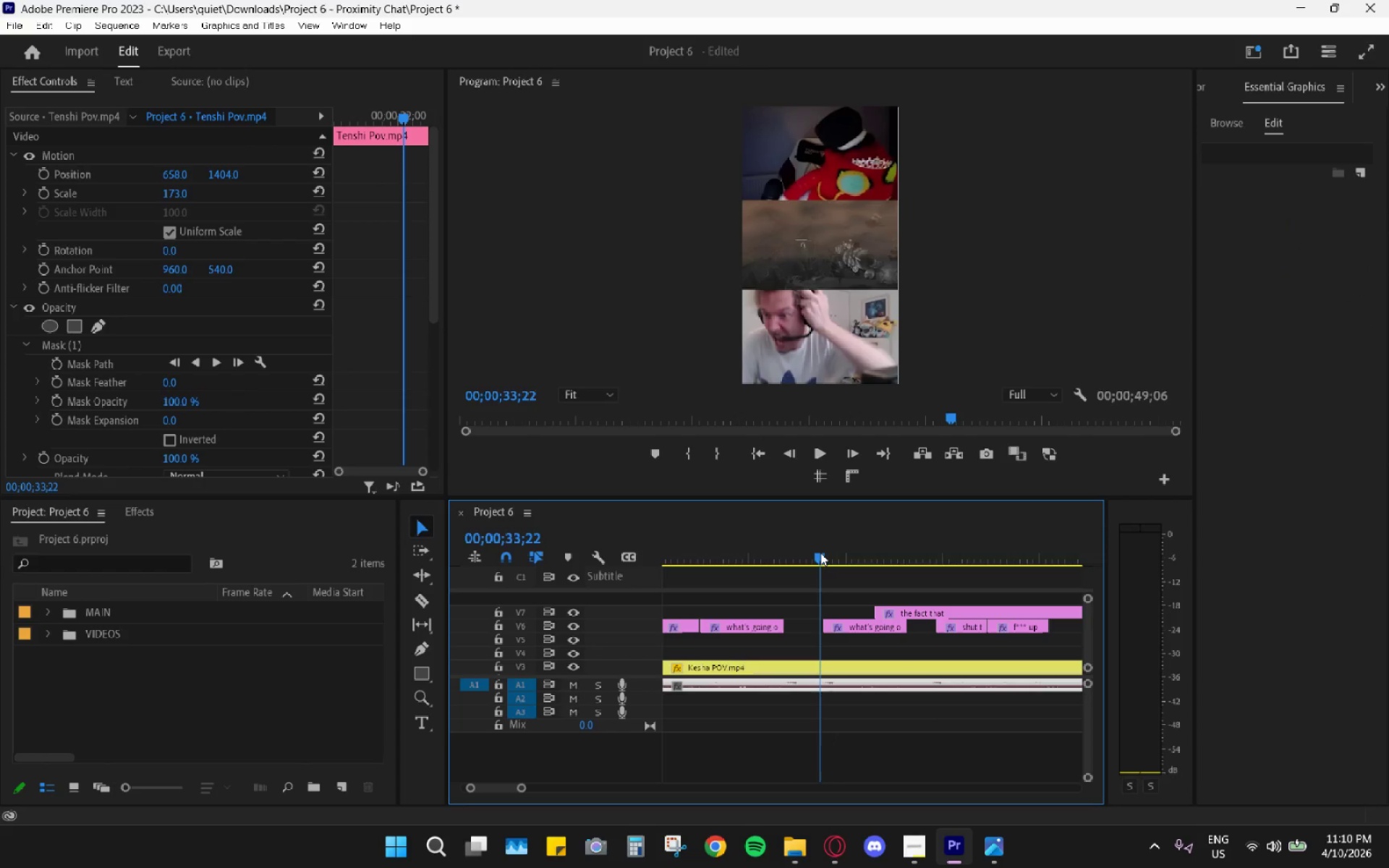 
key(Space)
 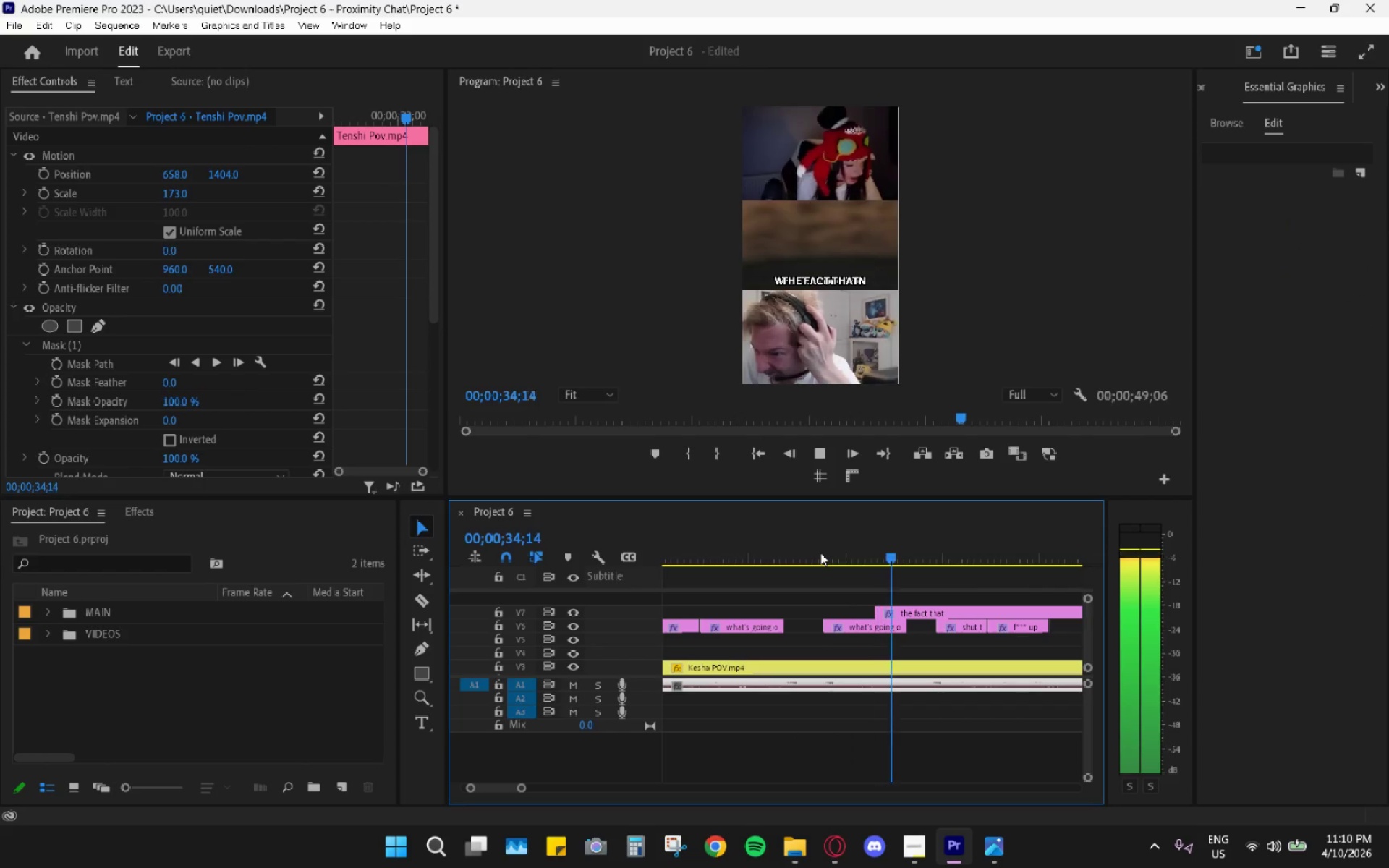 
key(Space)
 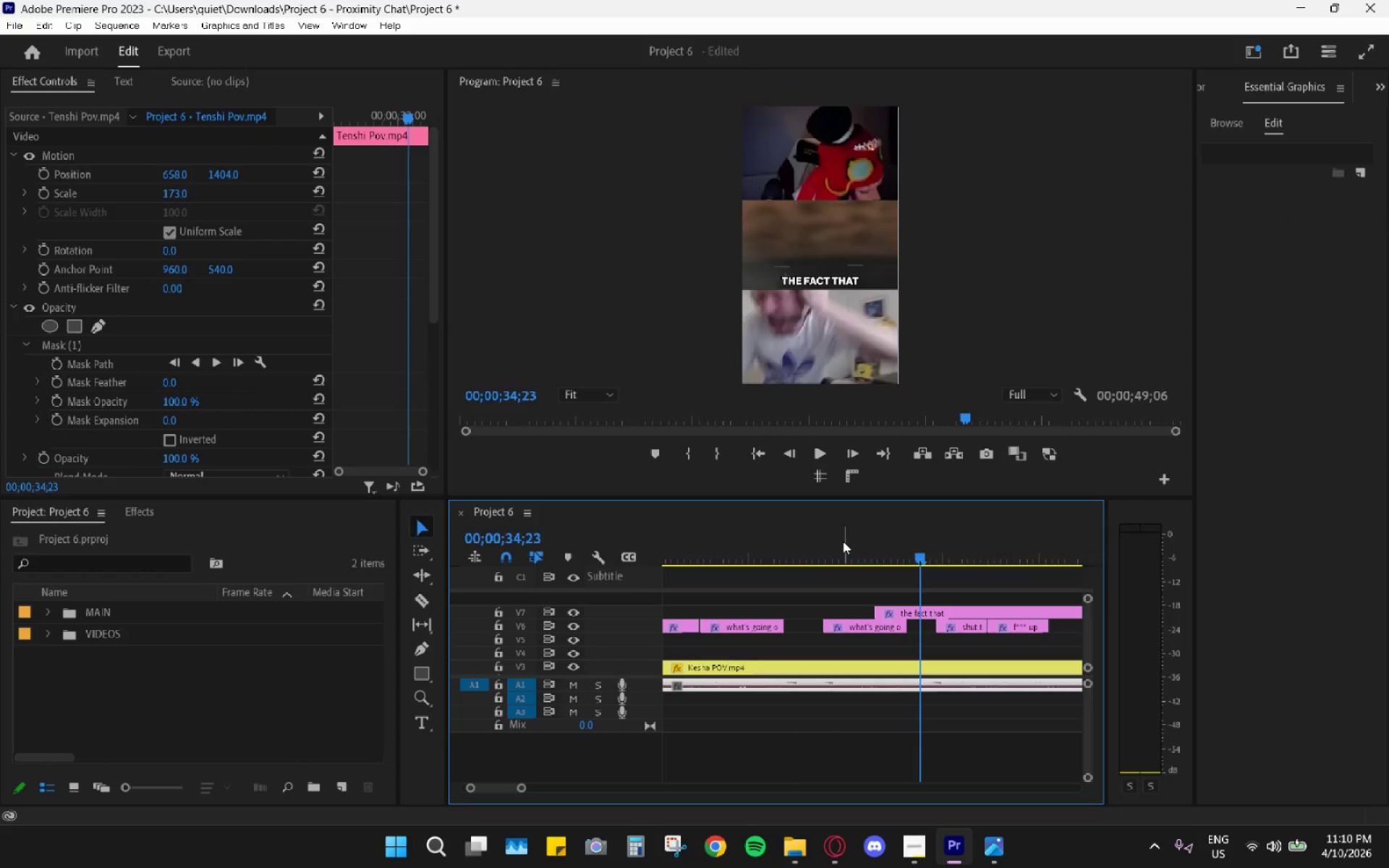 
left_click_drag(start_coordinate=[843, 540], to_coordinate=[828, 542])
 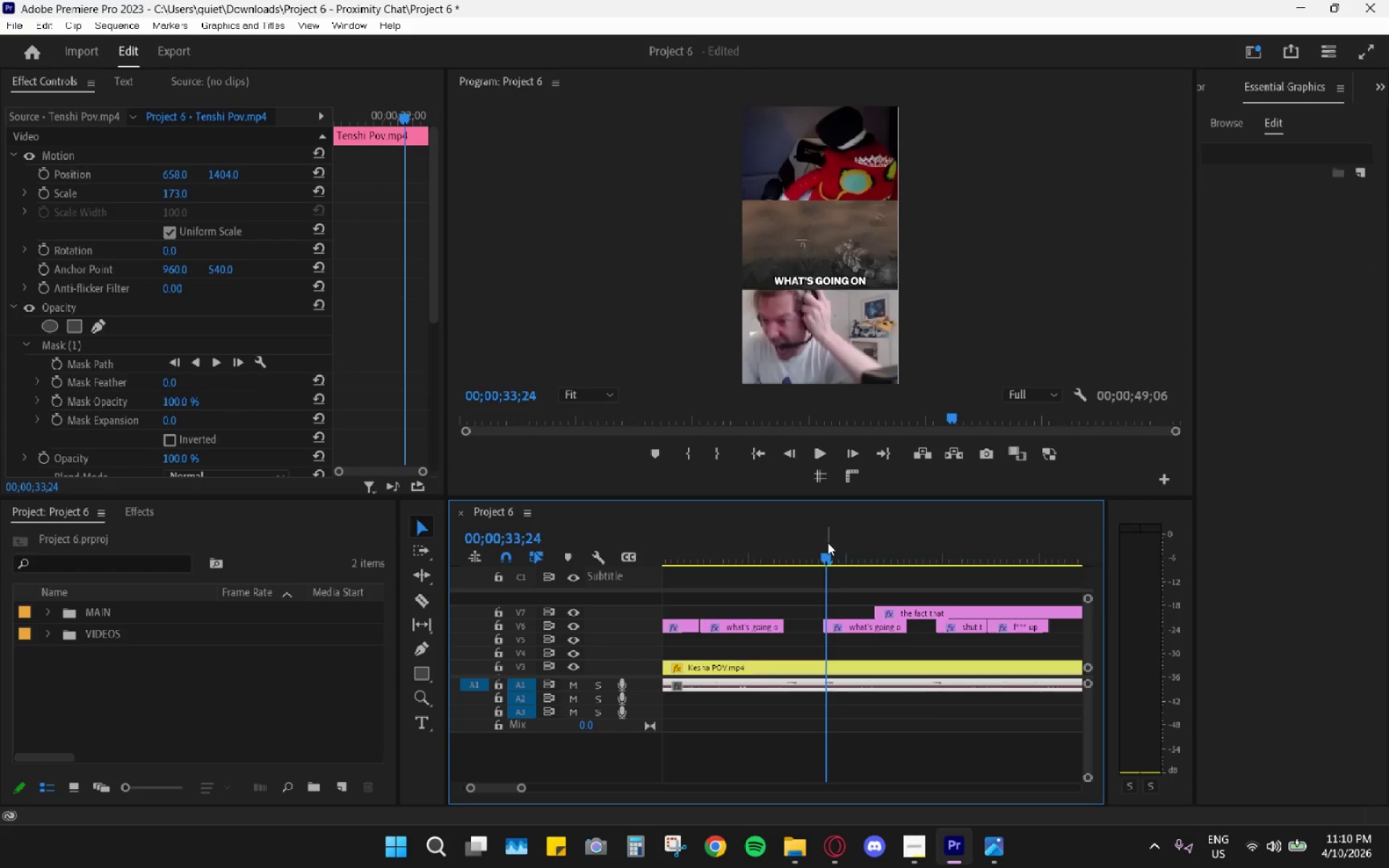 
key(Space)
 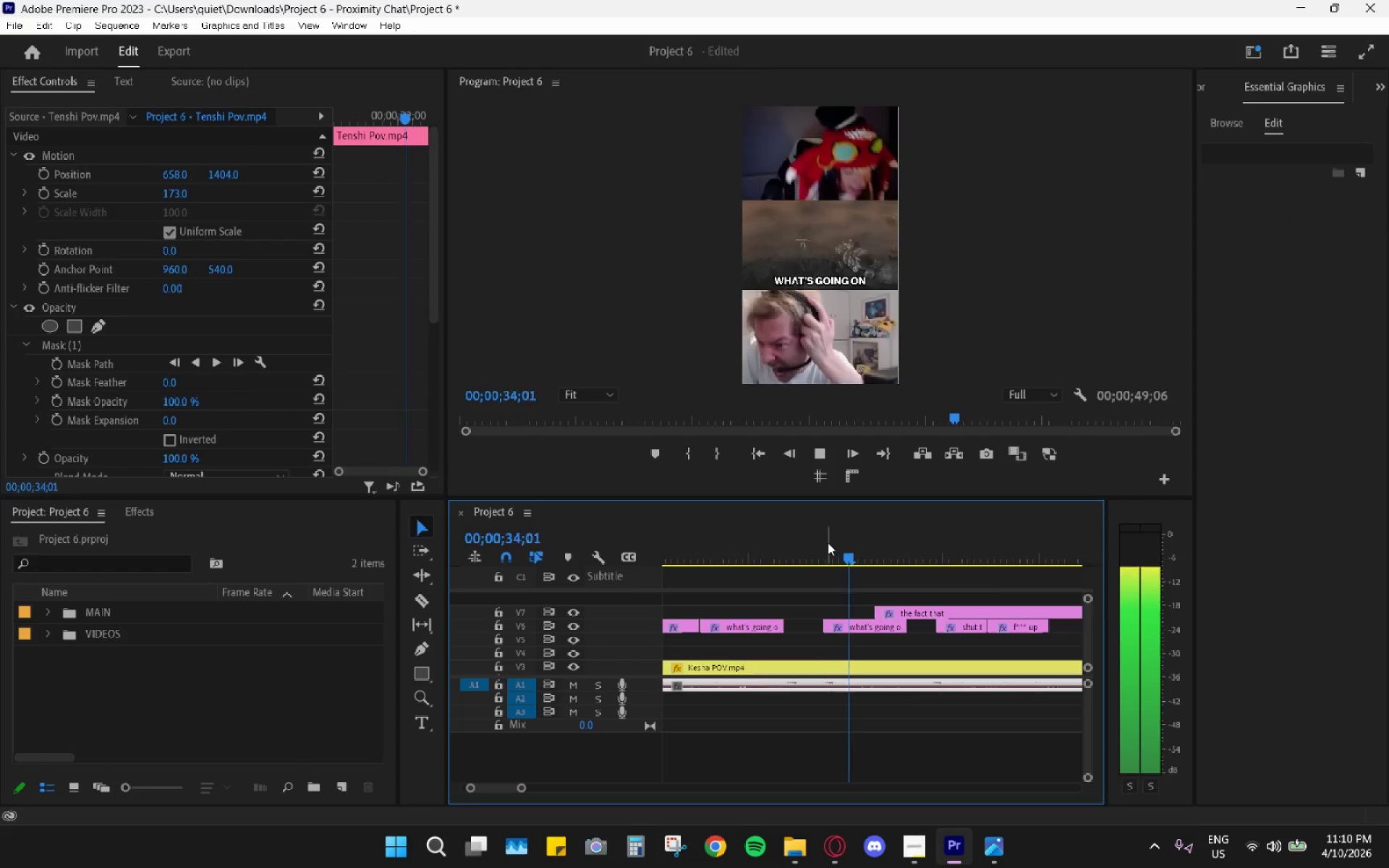 
left_click([828, 542])
 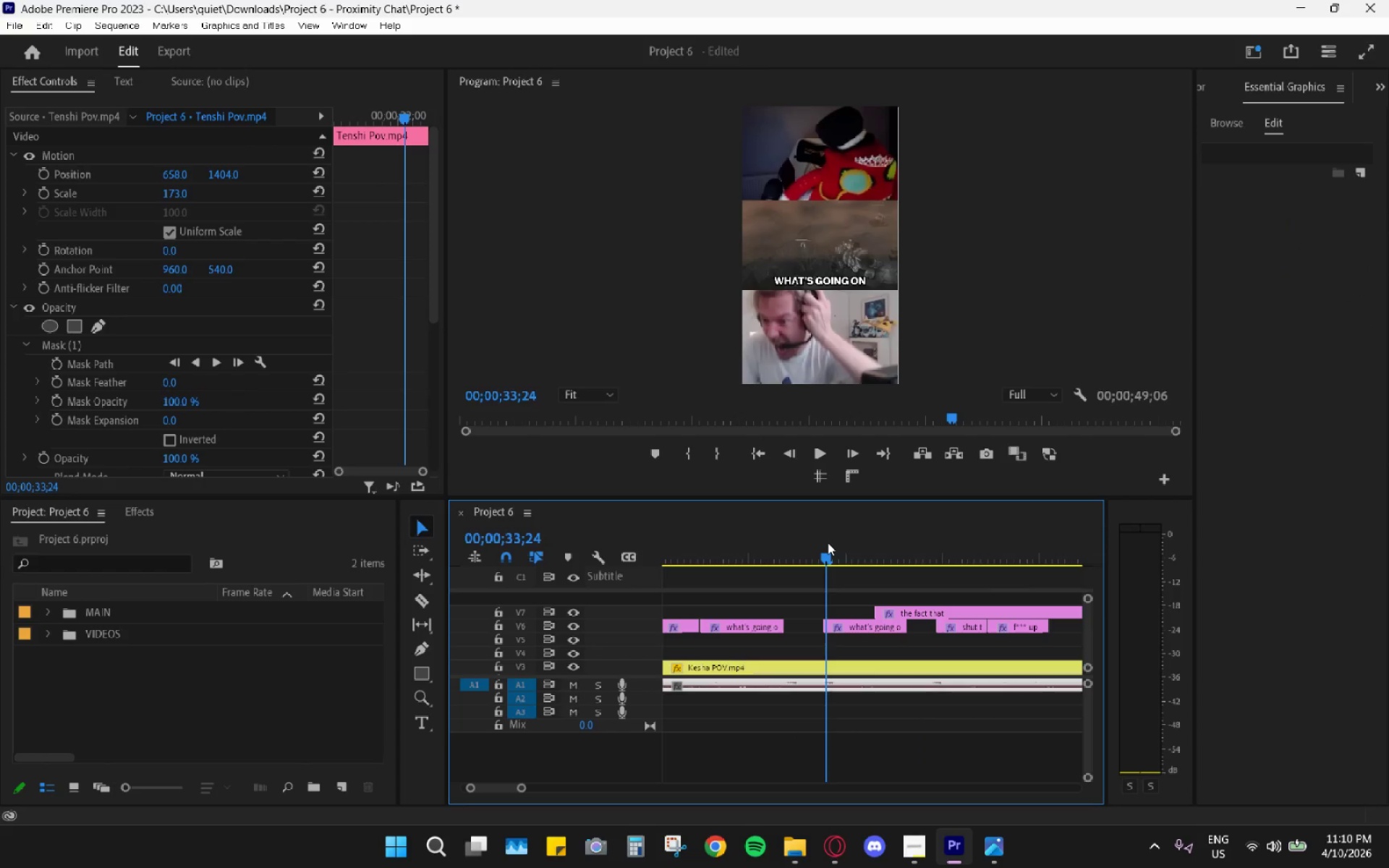 
key(Space)
 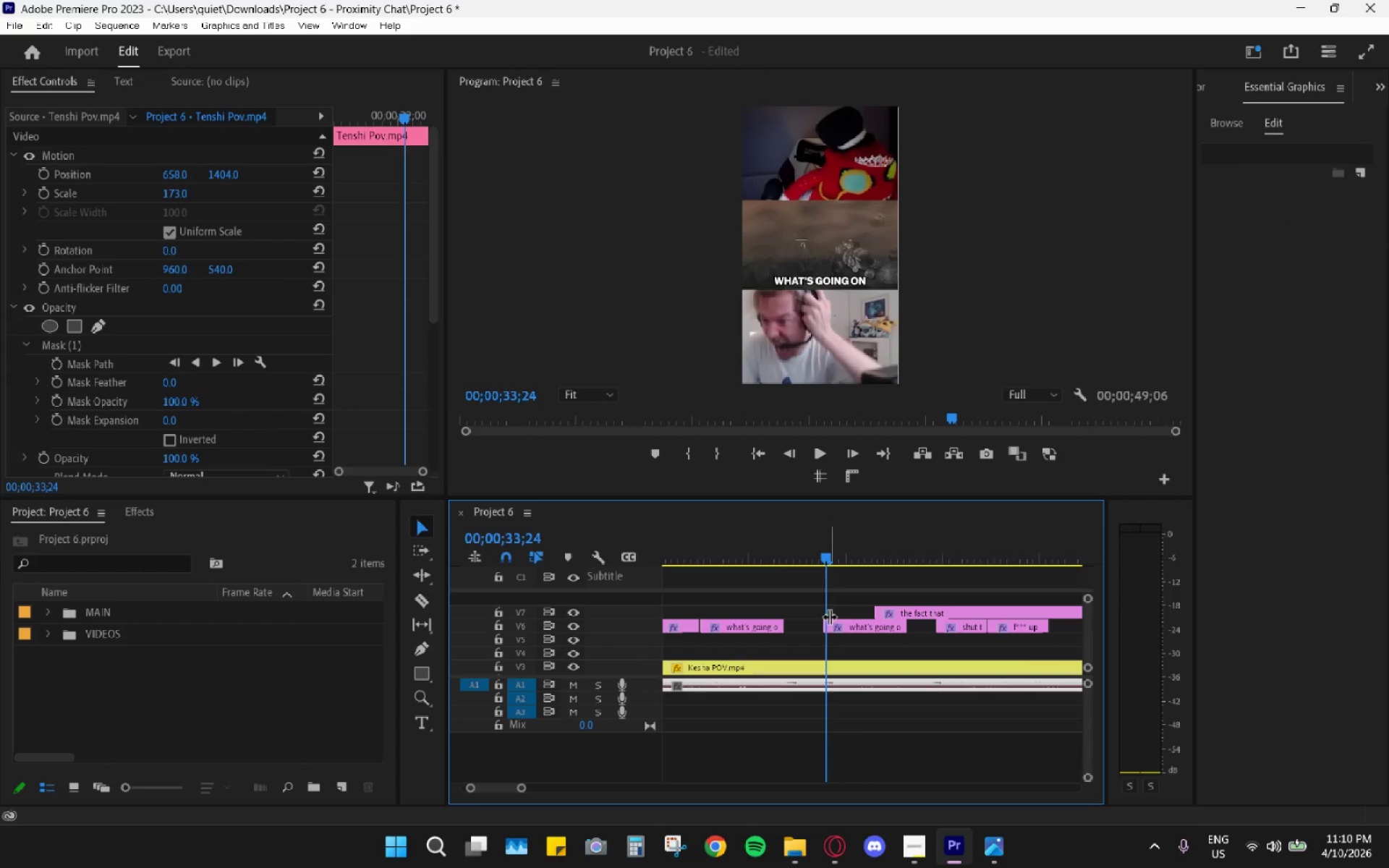 
left_click_drag(start_coordinate=[840, 626], to_coordinate=[847, 626])
 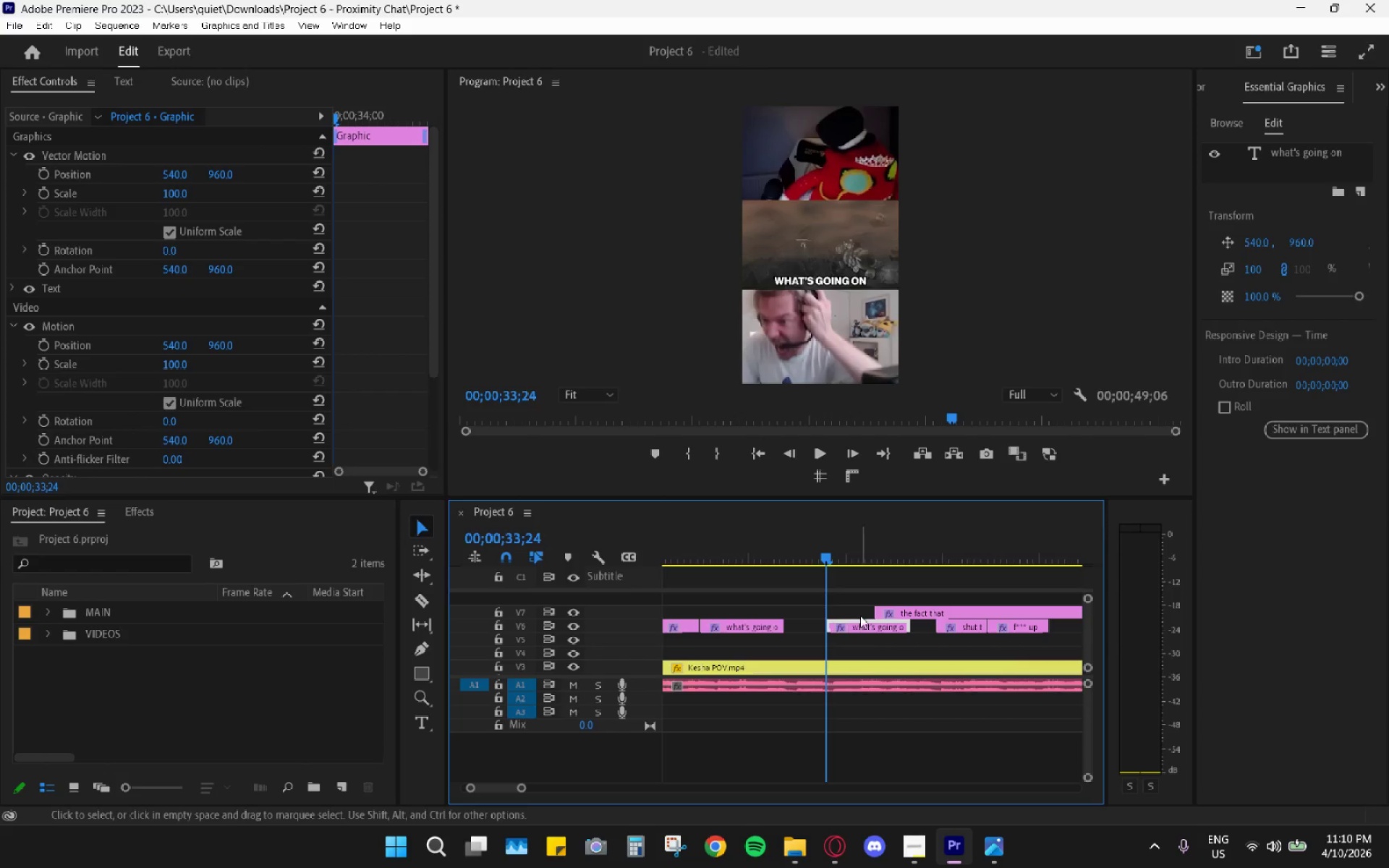 
key(Space)
 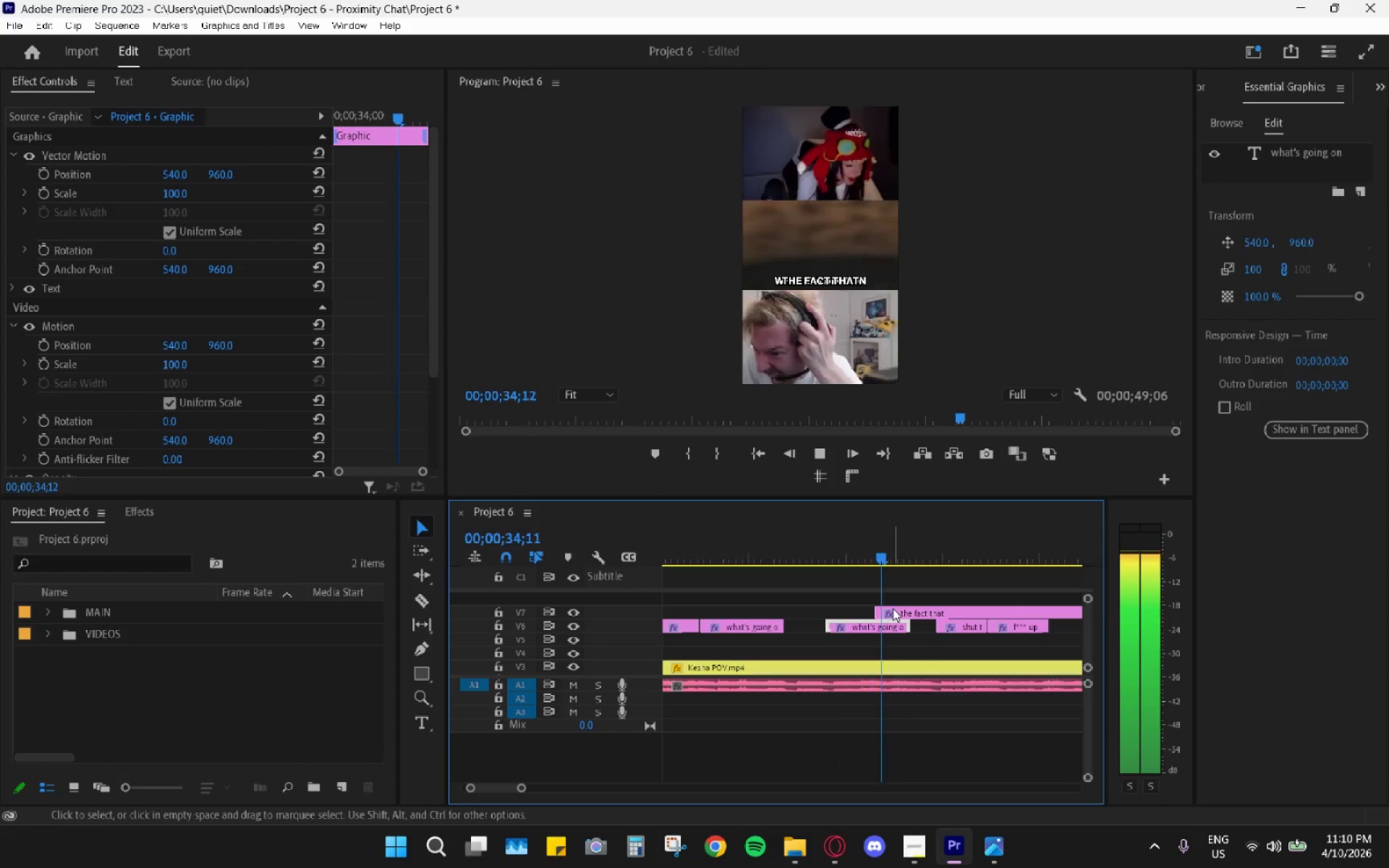 
key(Space)
 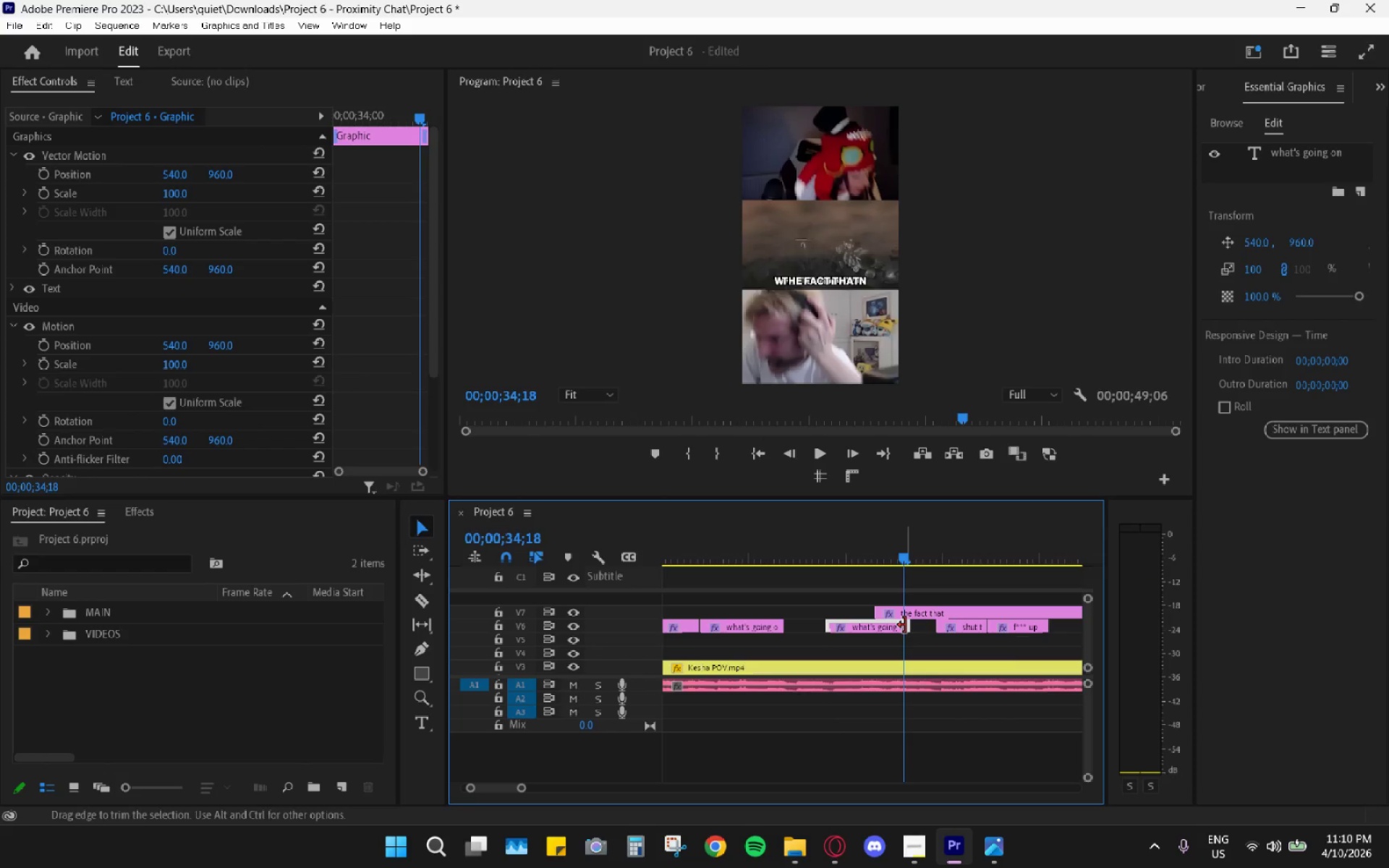 
left_click_drag(start_coordinate=[904, 561], to_coordinate=[829, 557])
 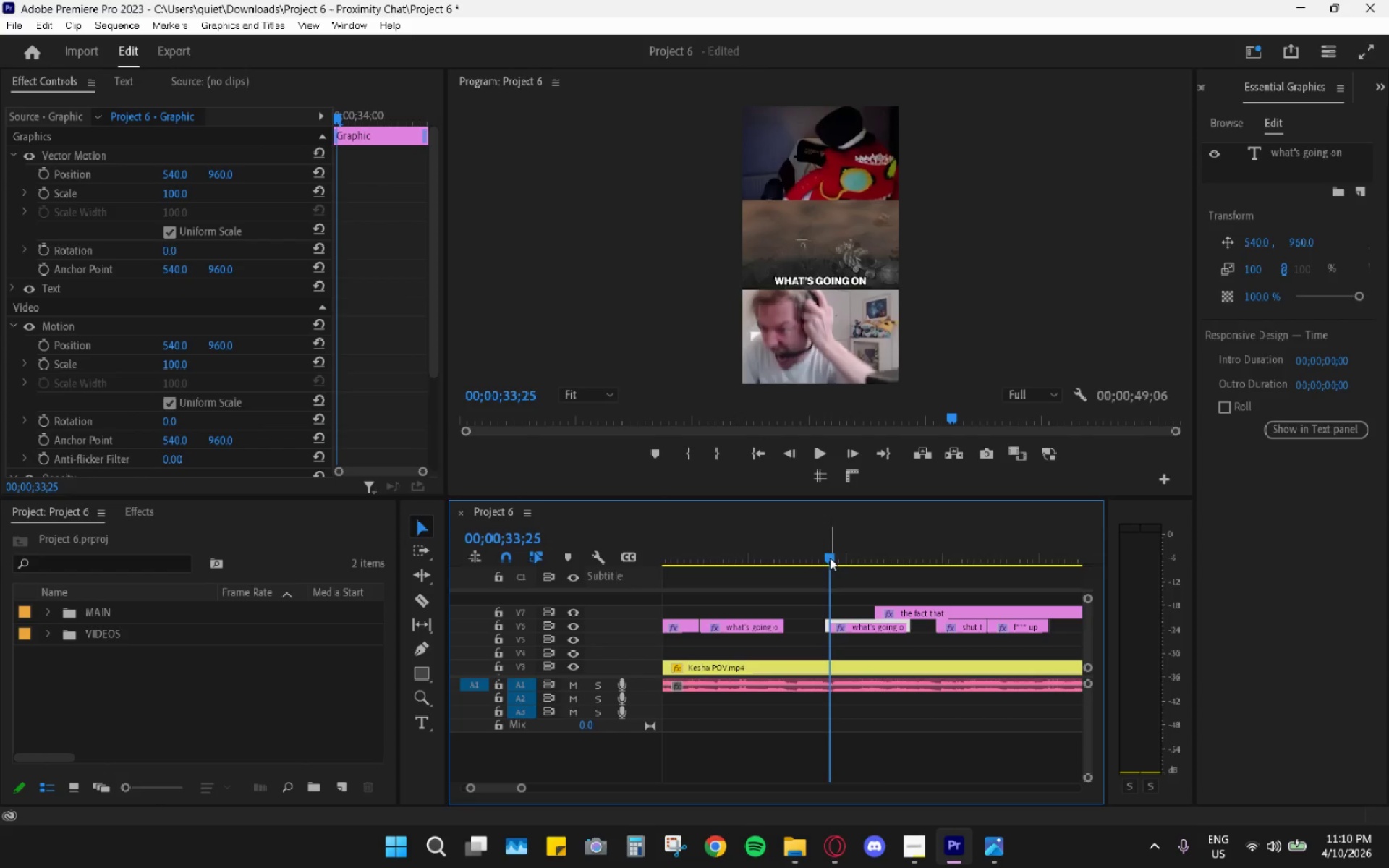 
key(Space)
 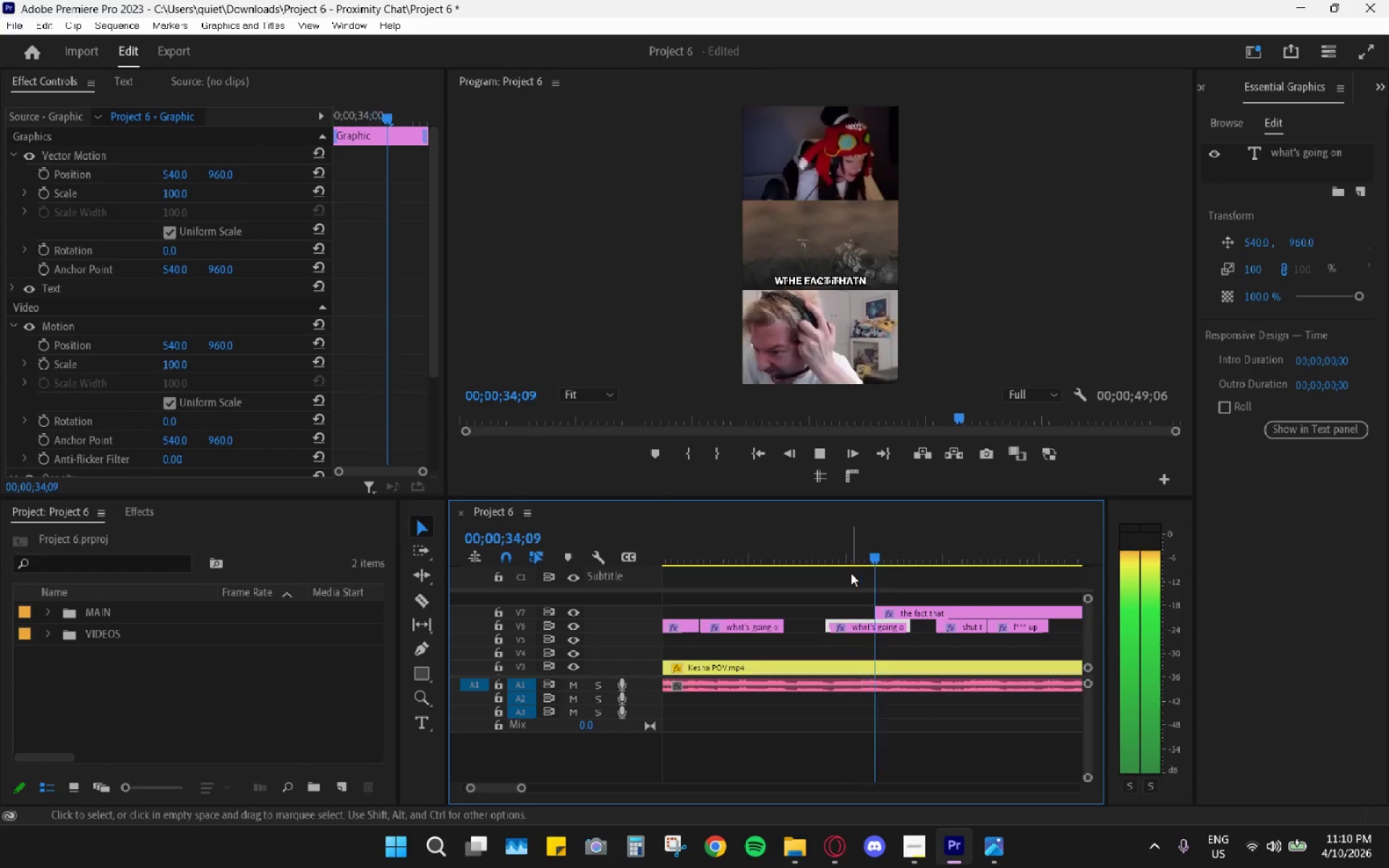 
type( cvh)
 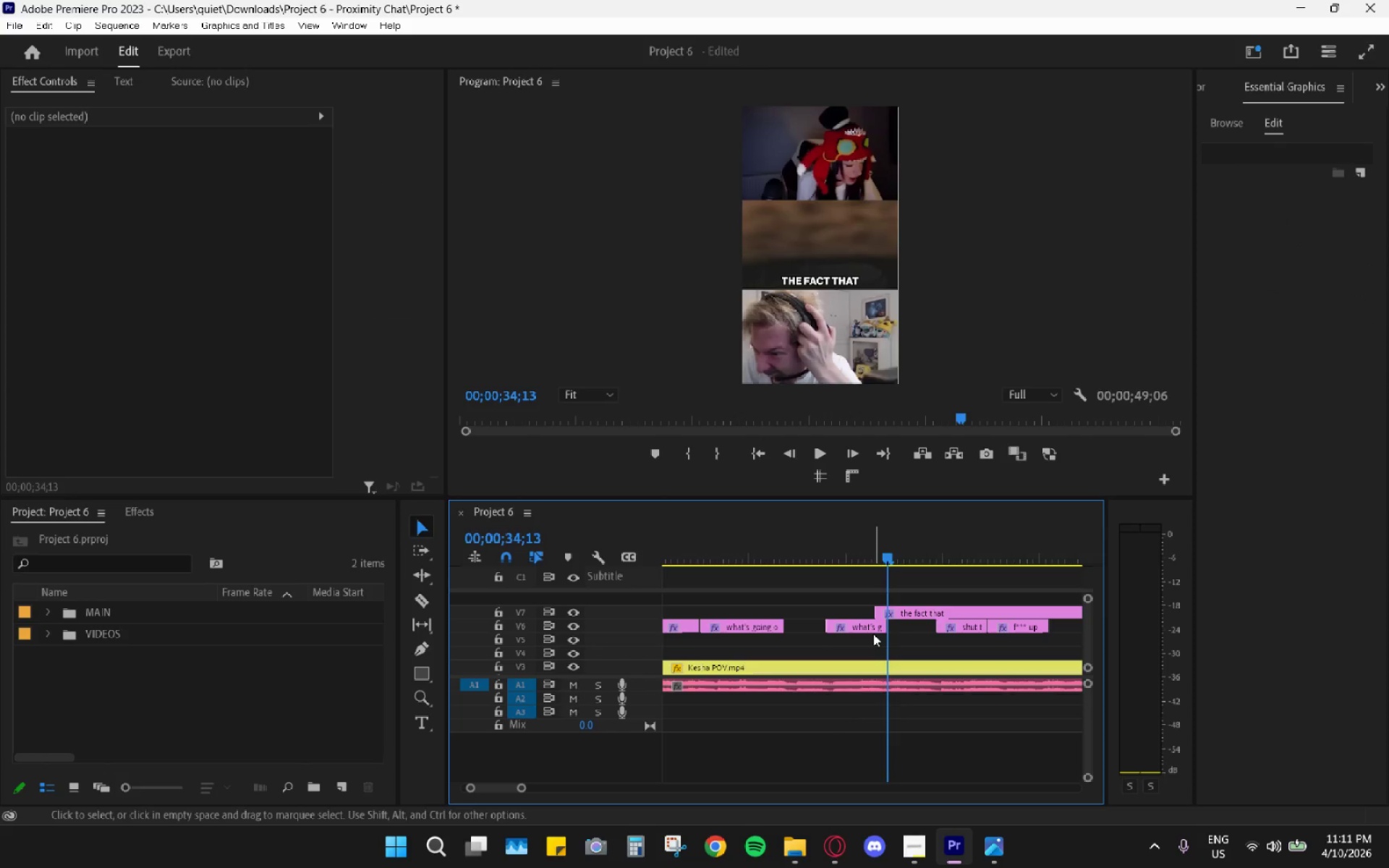 
left_click_drag(start_coordinate=[887, 626], to_coordinate=[889, 630])
 